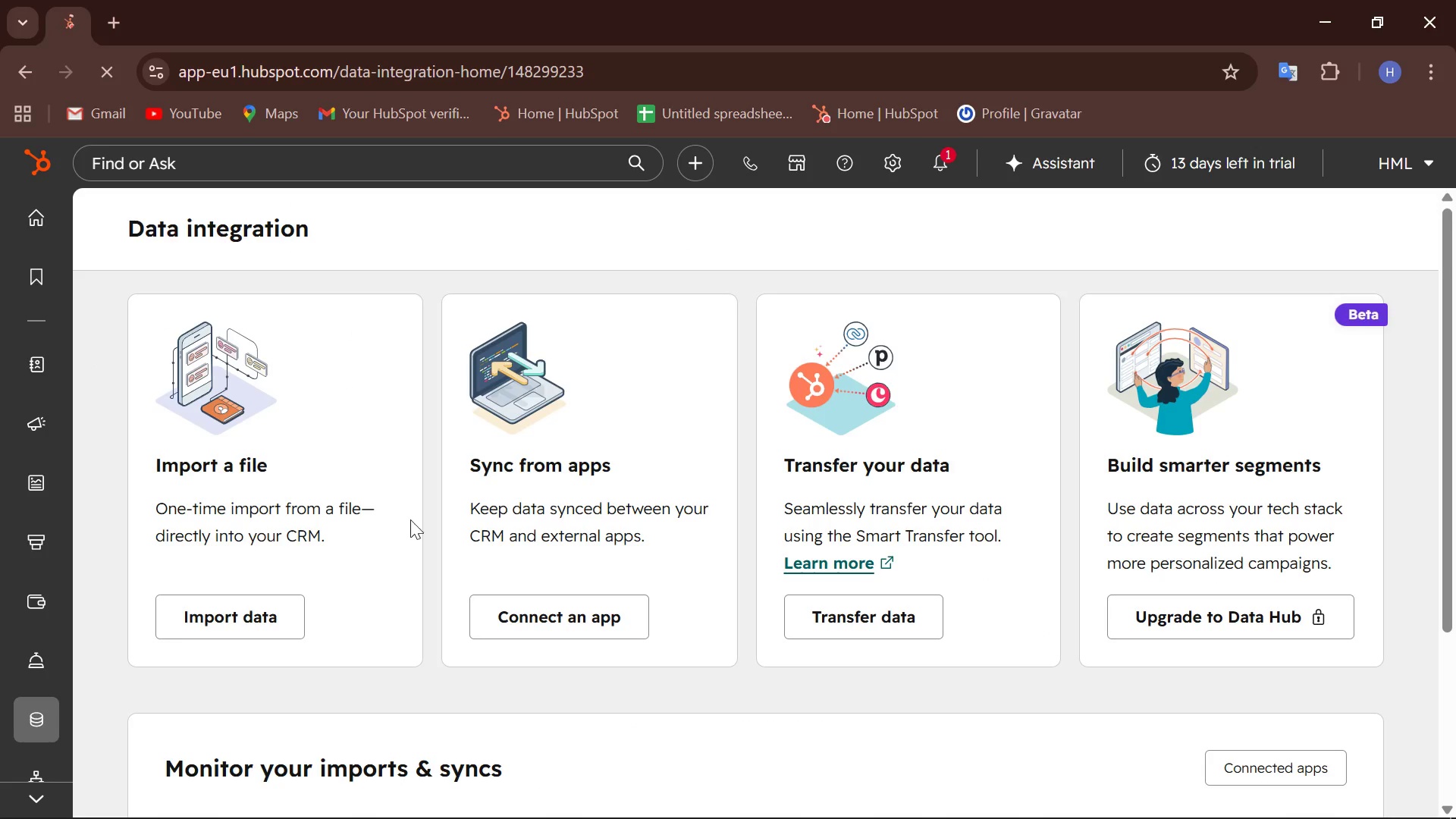 
scroll: coordinate [369, 471], scroll_direction: up, amount: 6.0
 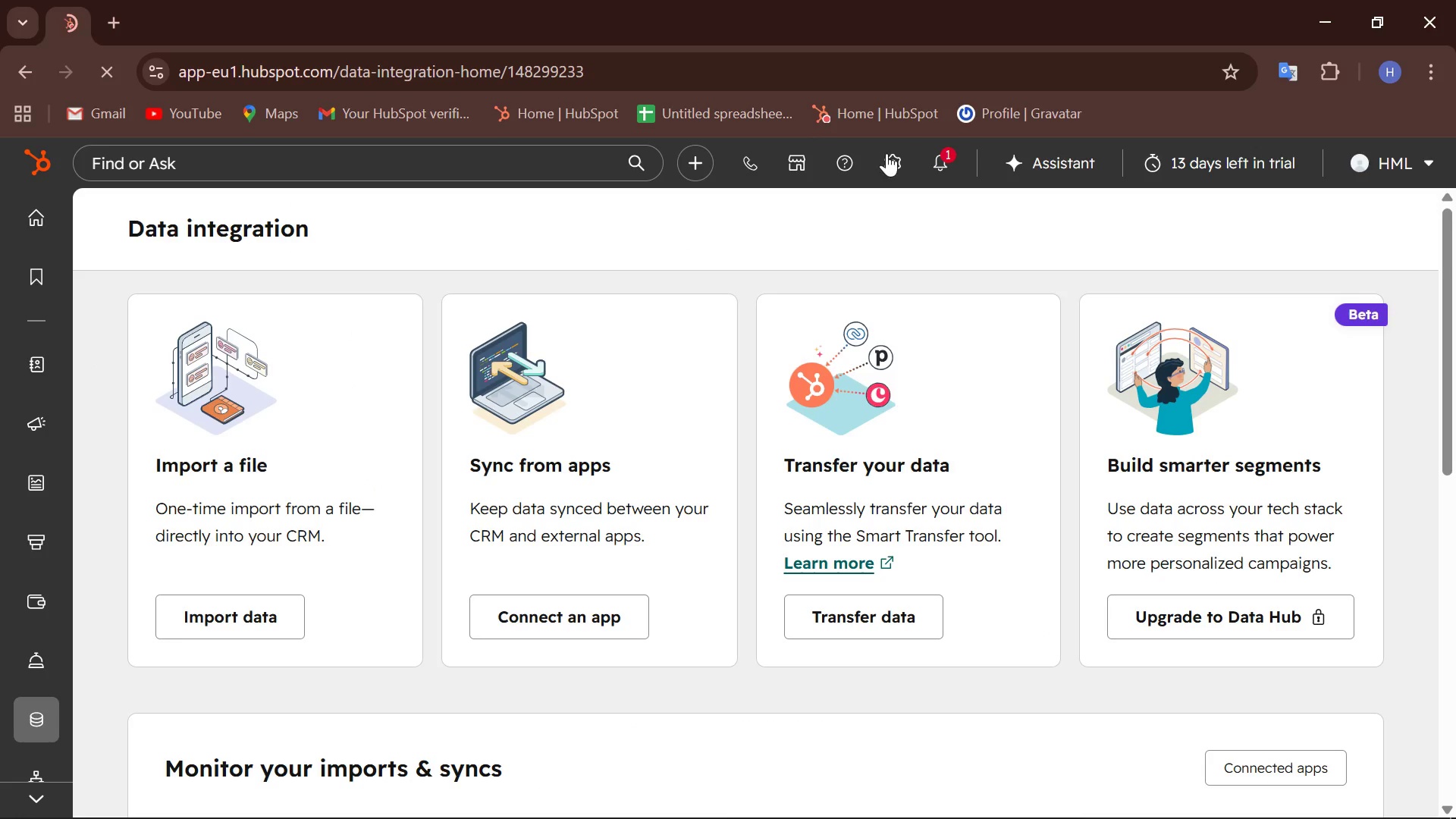 
left_click([888, 154])
 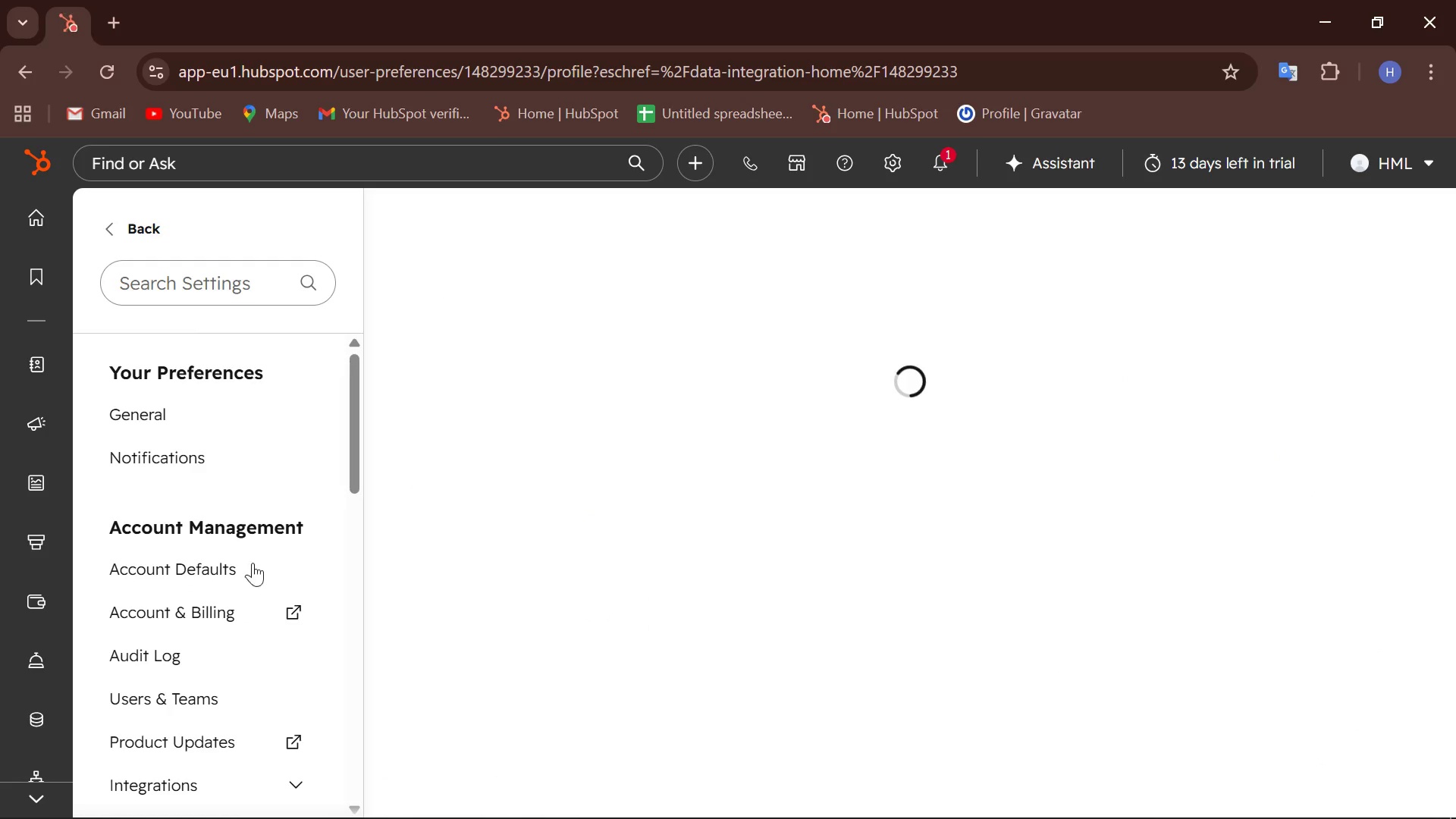 
scroll: coordinate [209, 581], scroll_direction: down, amount: 6.0
 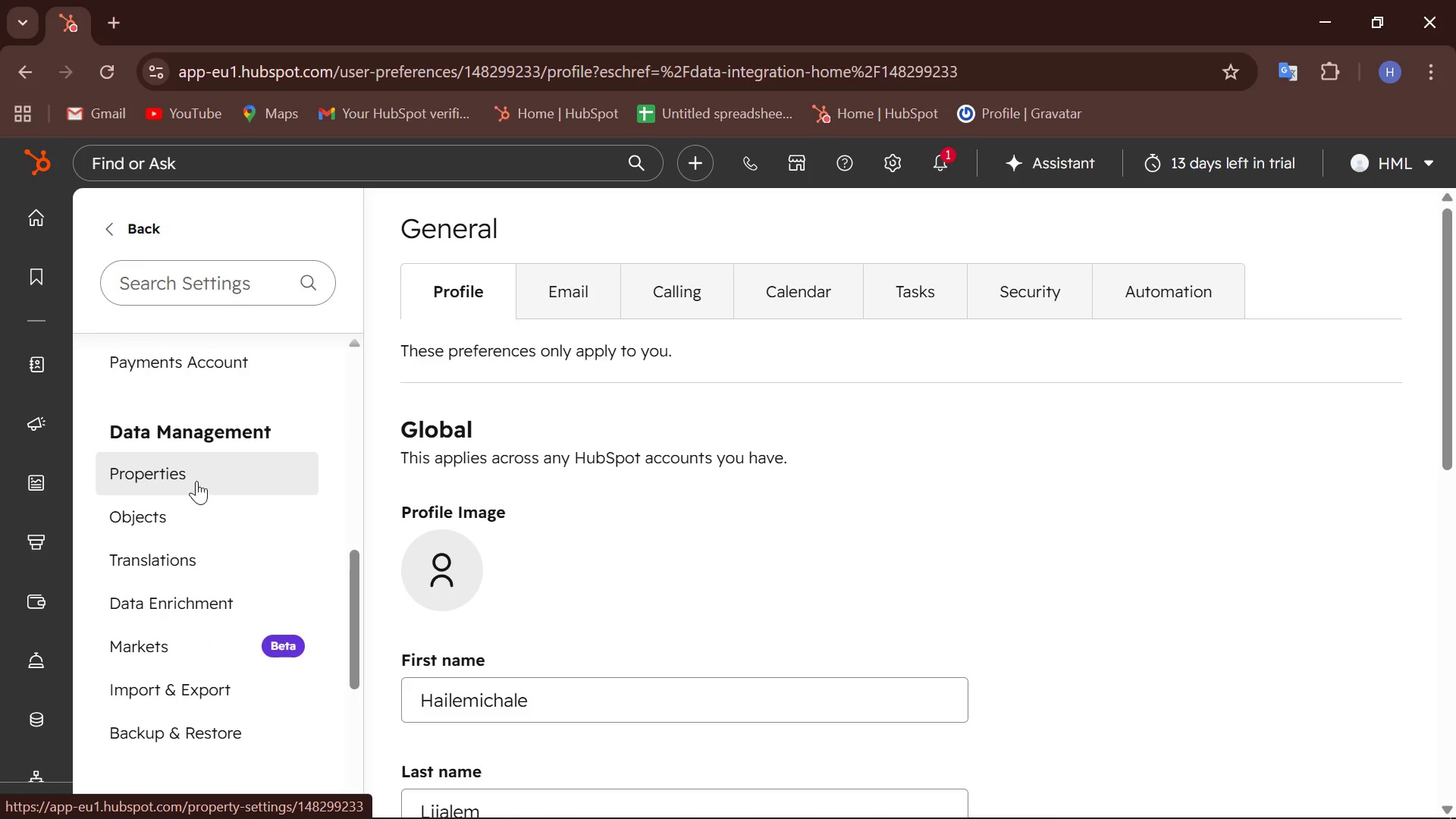 
left_click([196, 480])
 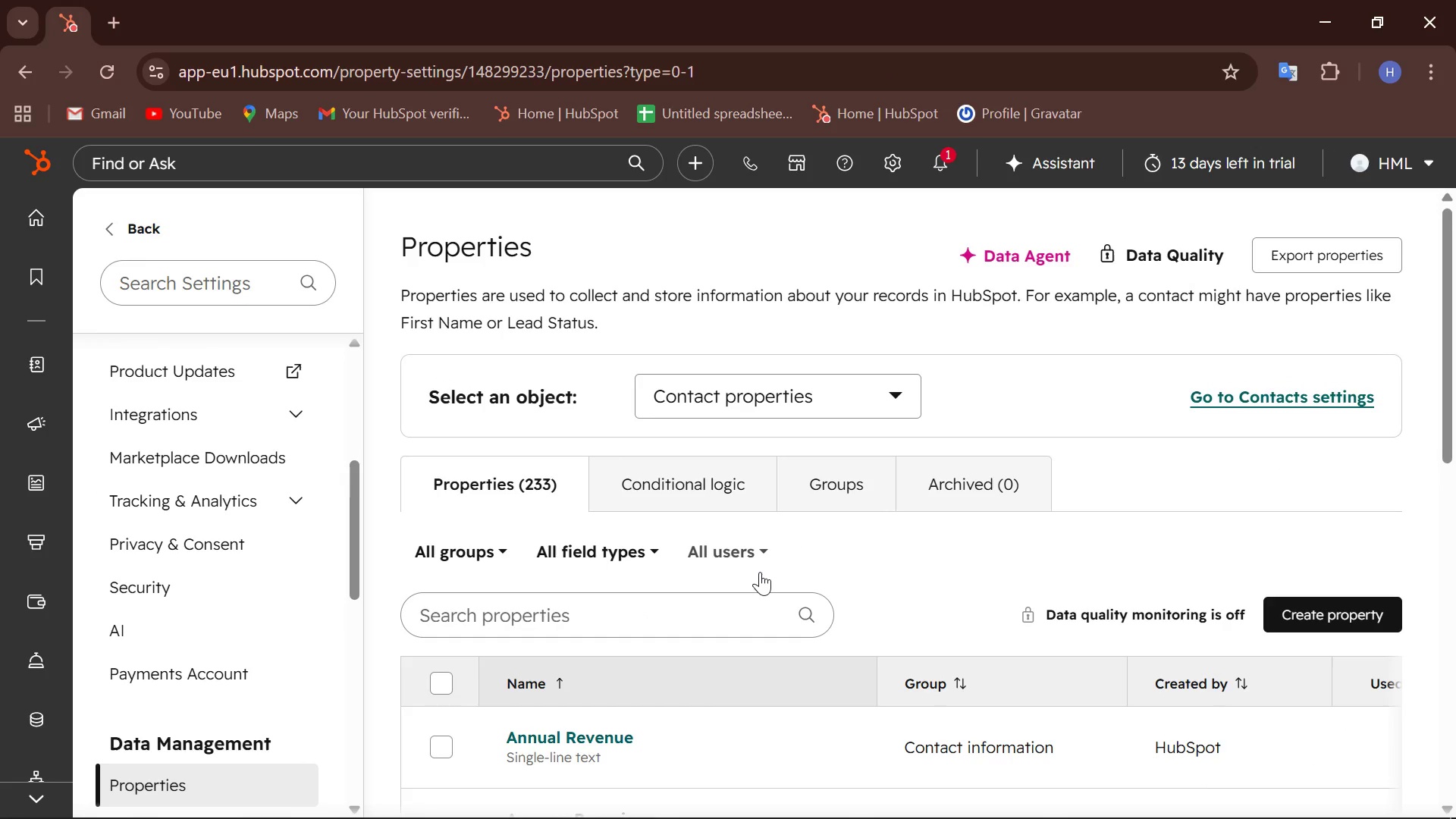 
wait(5.12)
 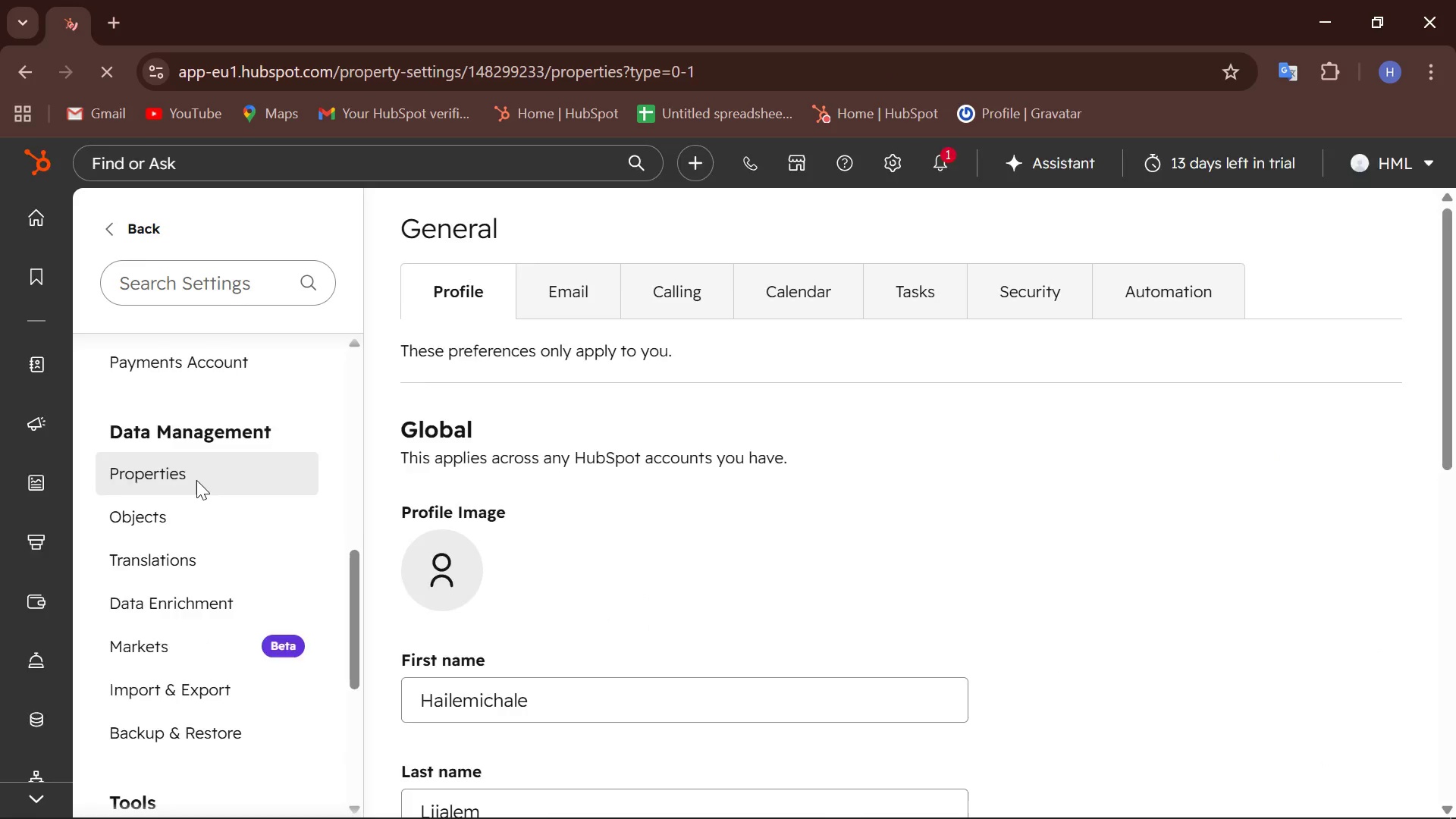 
left_click([588, 622])
 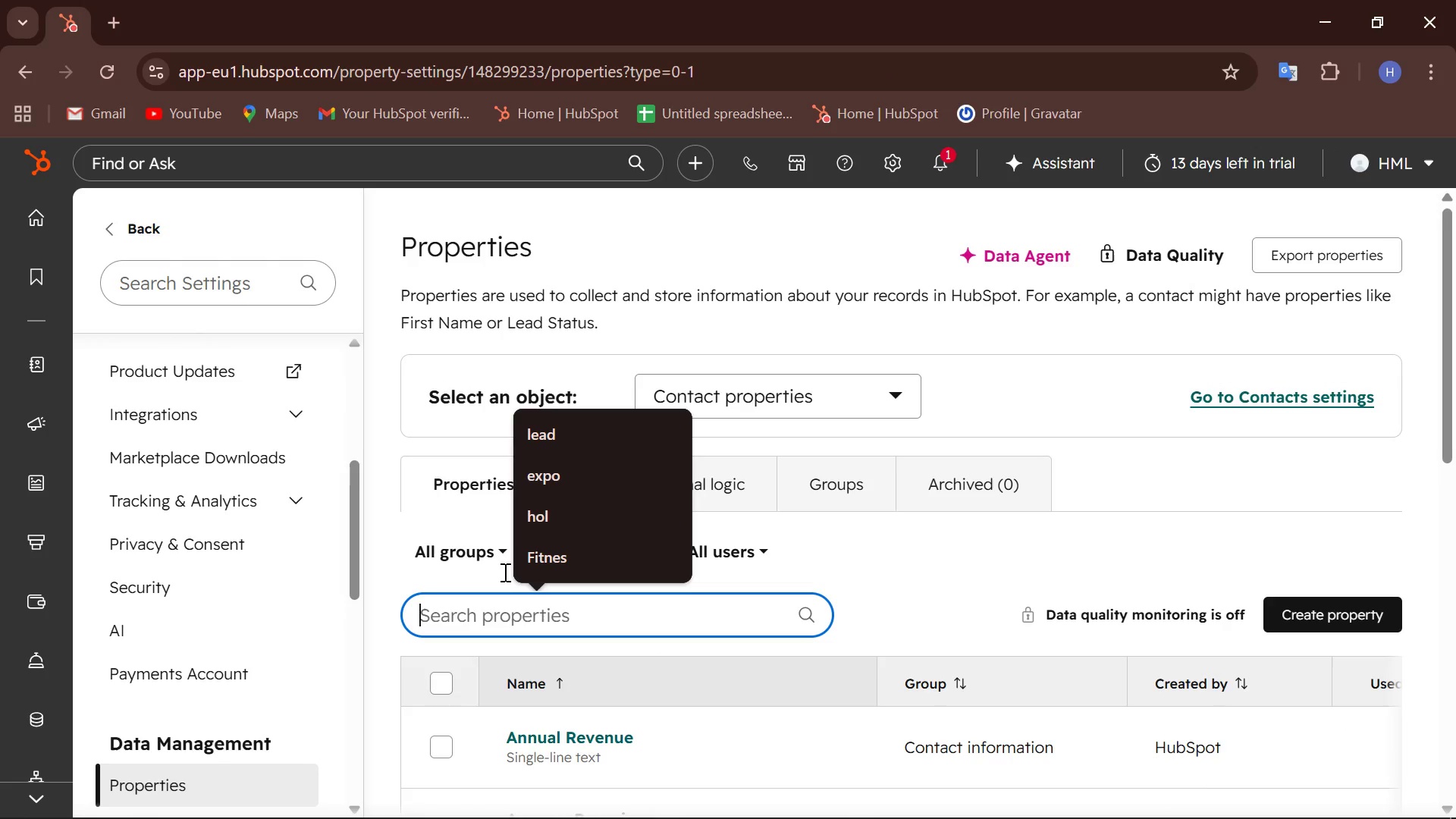 
left_click([542, 431])
 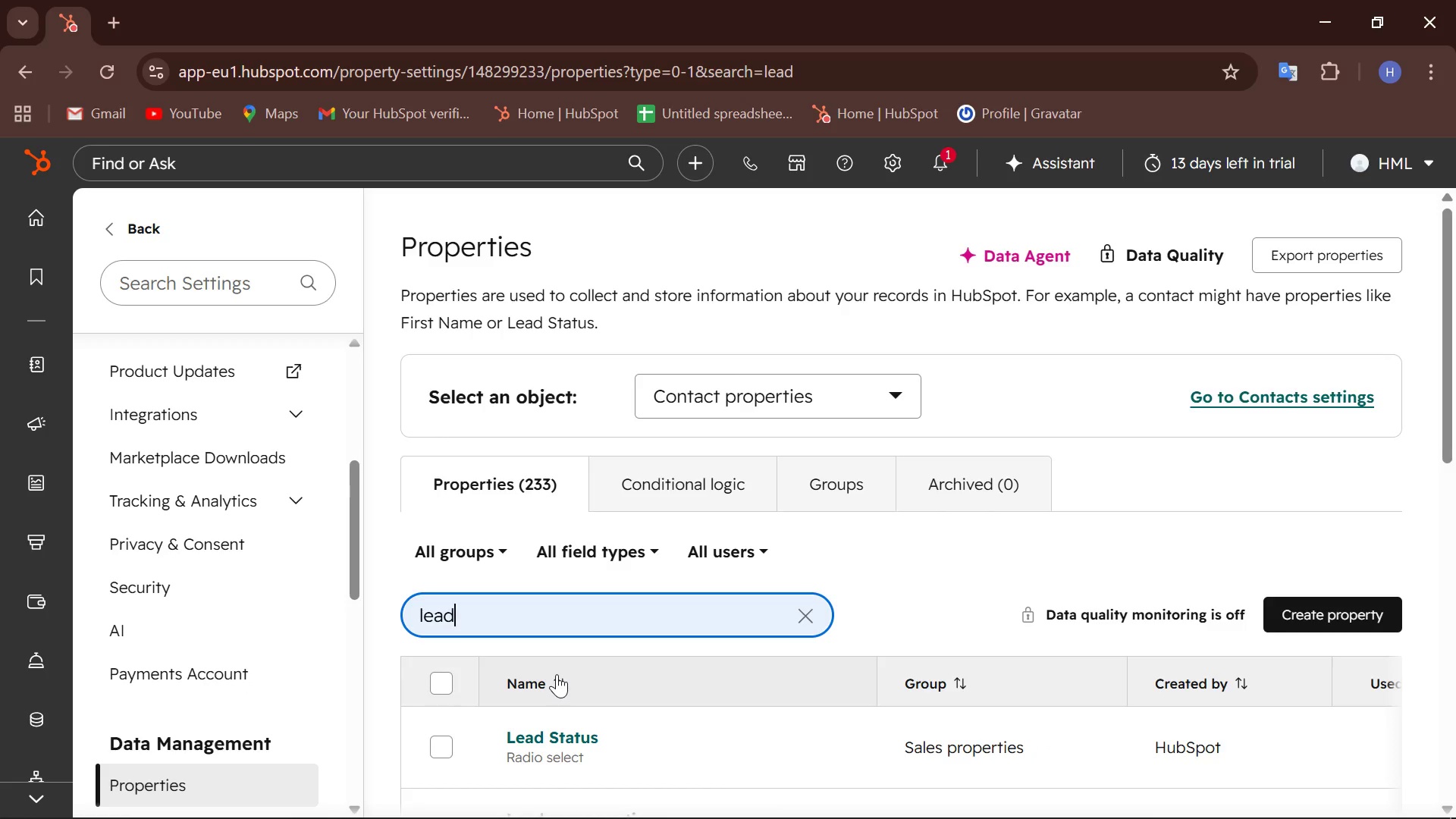 
scroll: coordinate [651, 558], scroll_direction: down, amount: 4.0
 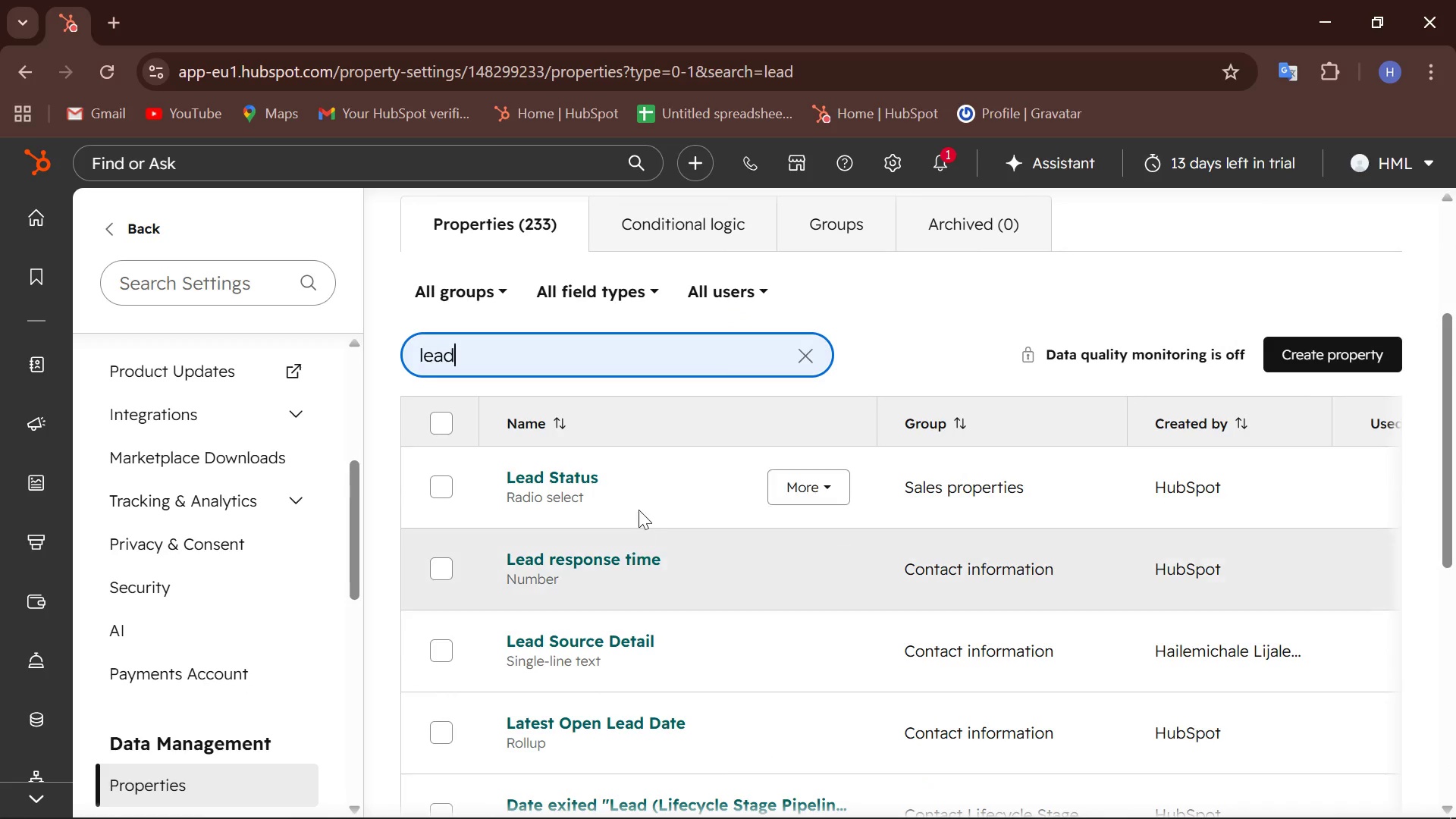 
left_click([637, 479])
 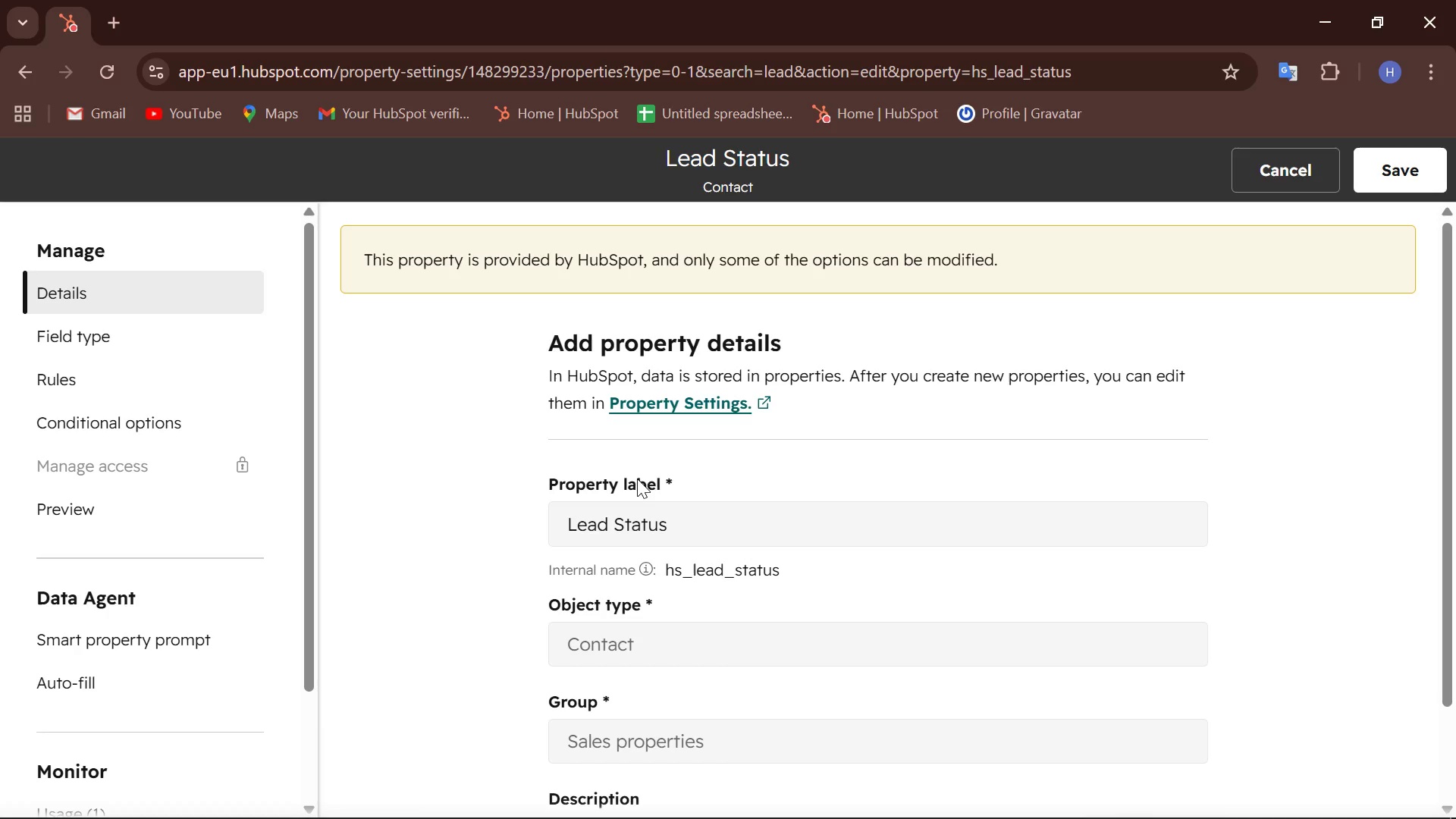 
wait(6.09)
 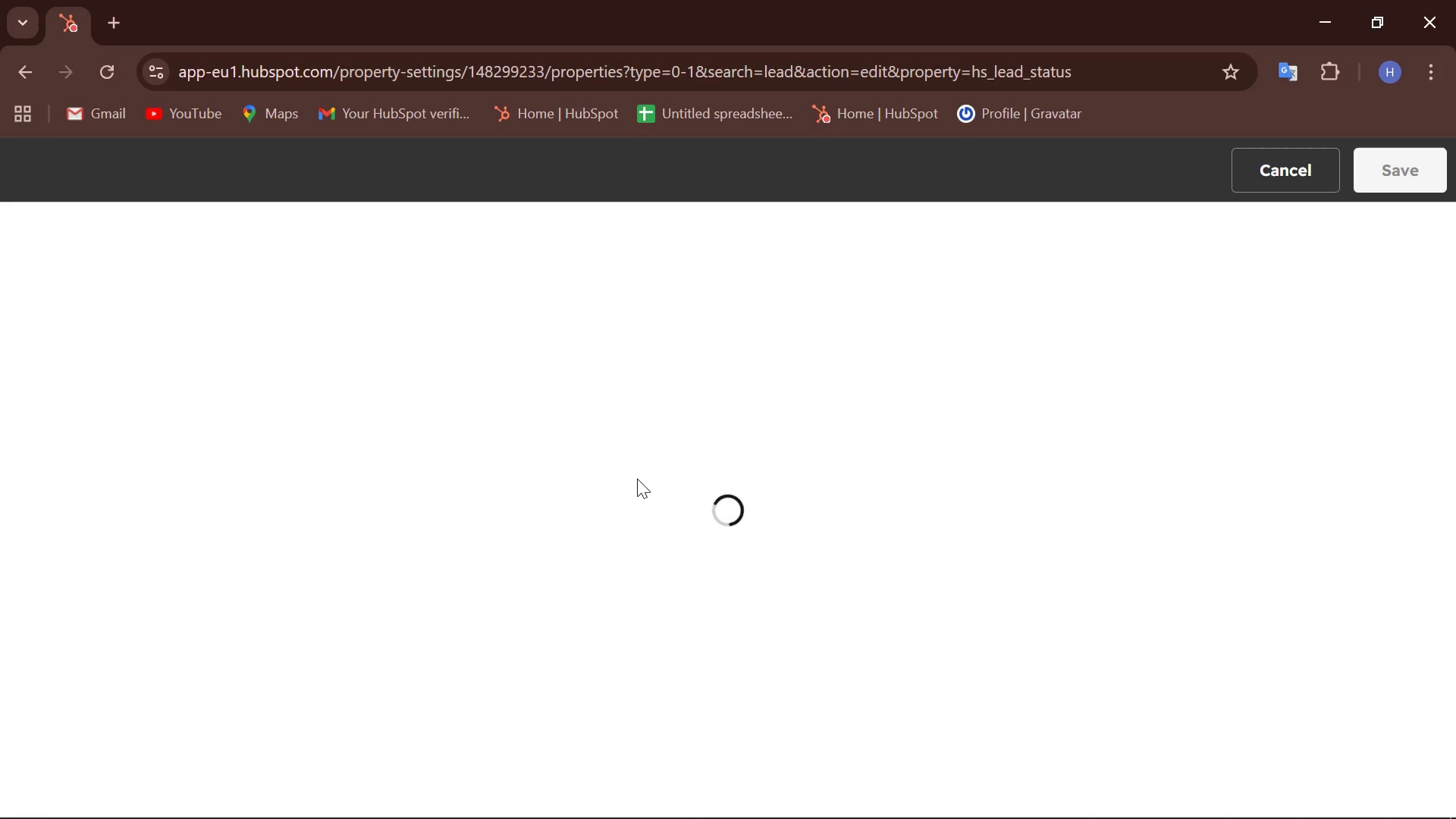 
scroll: coordinate [645, 541], scroll_direction: down, amount: 6.0
 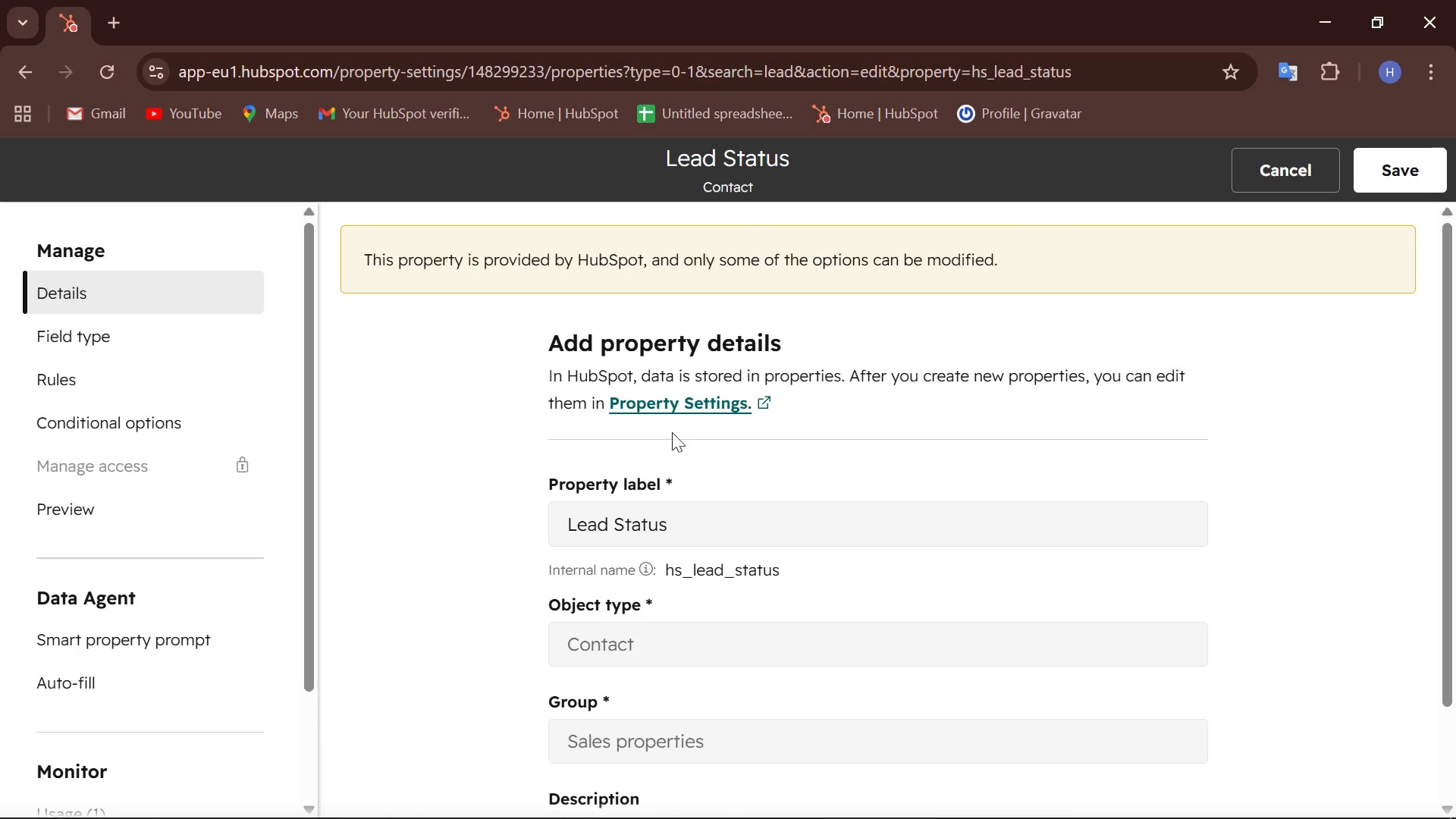 
left_click([684, 400])
 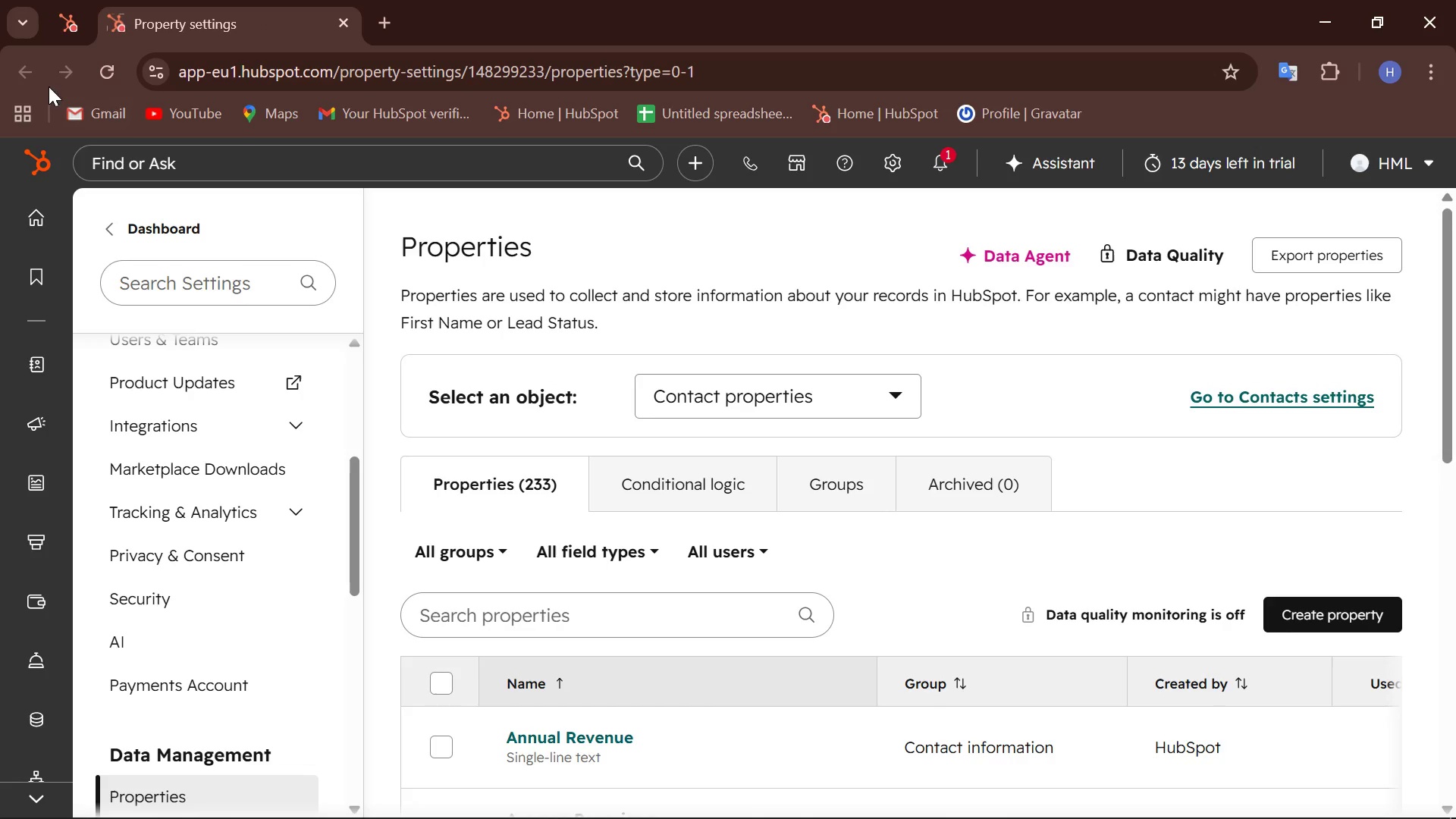 
left_click([345, 19])
 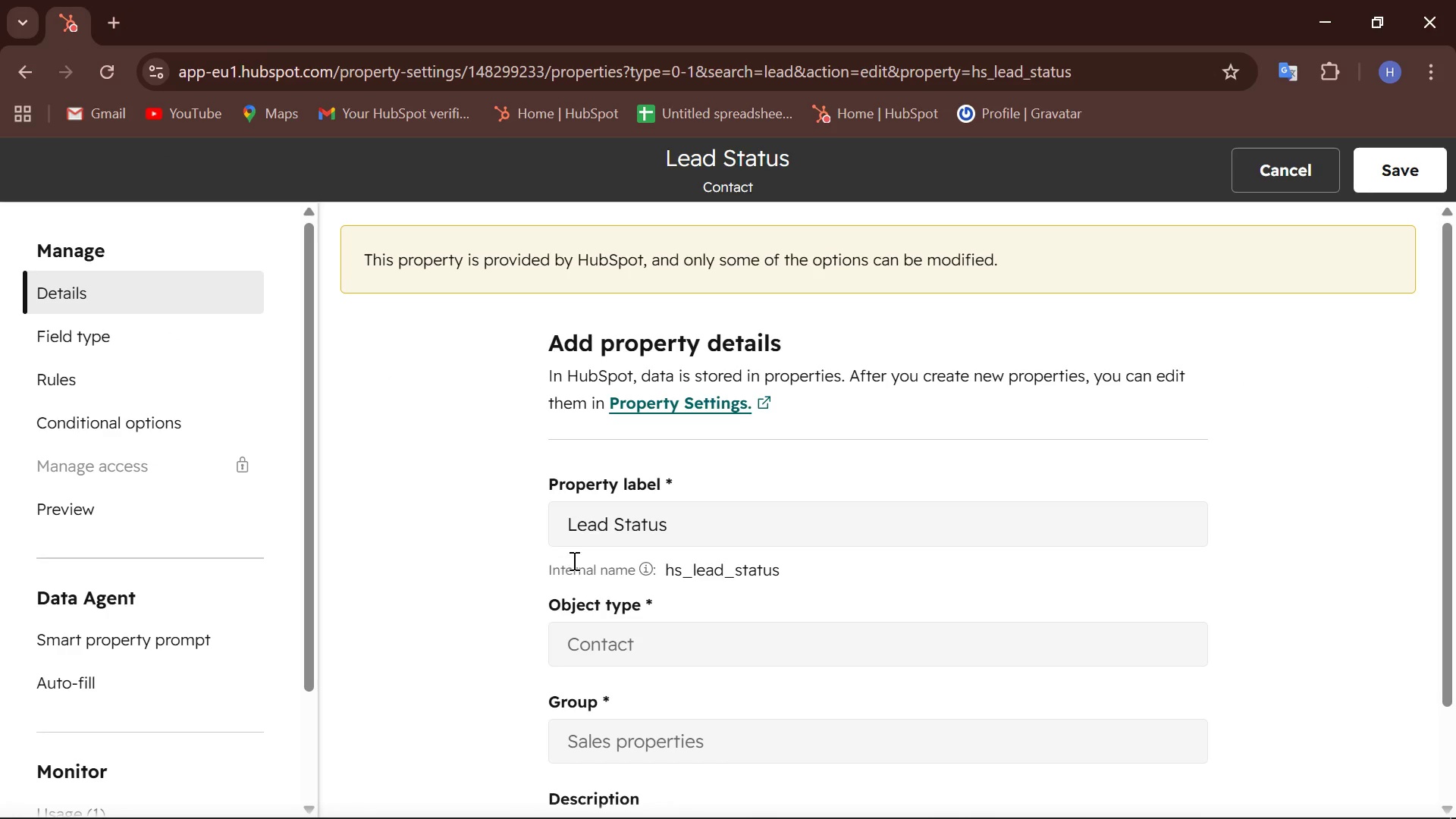 
scroll: coordinate [573, 557], scroll_direction: up, amount: 1.0
 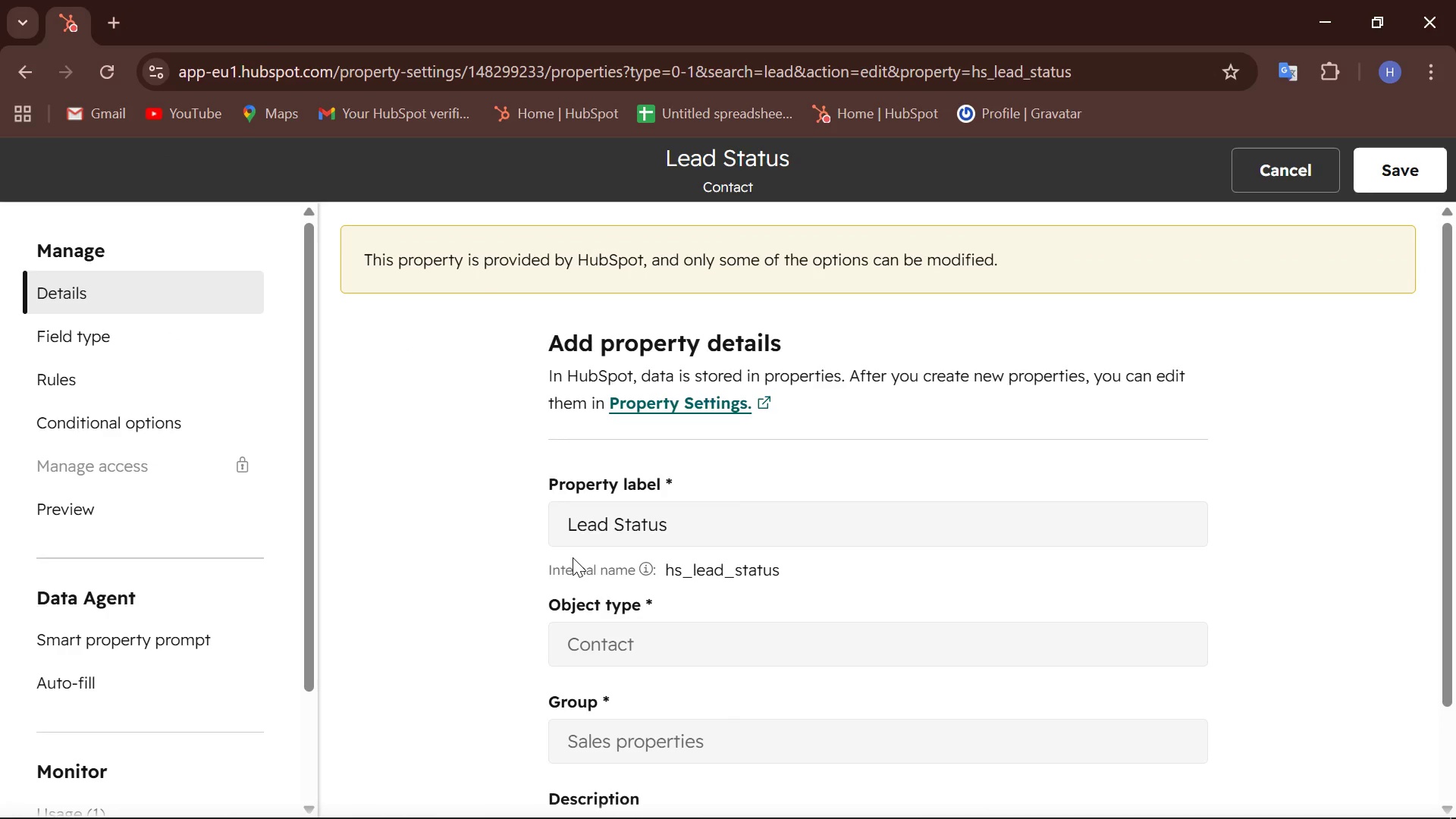 
scroll: coordinate [573, 557], scroll_direction: none, amount: 0.0
 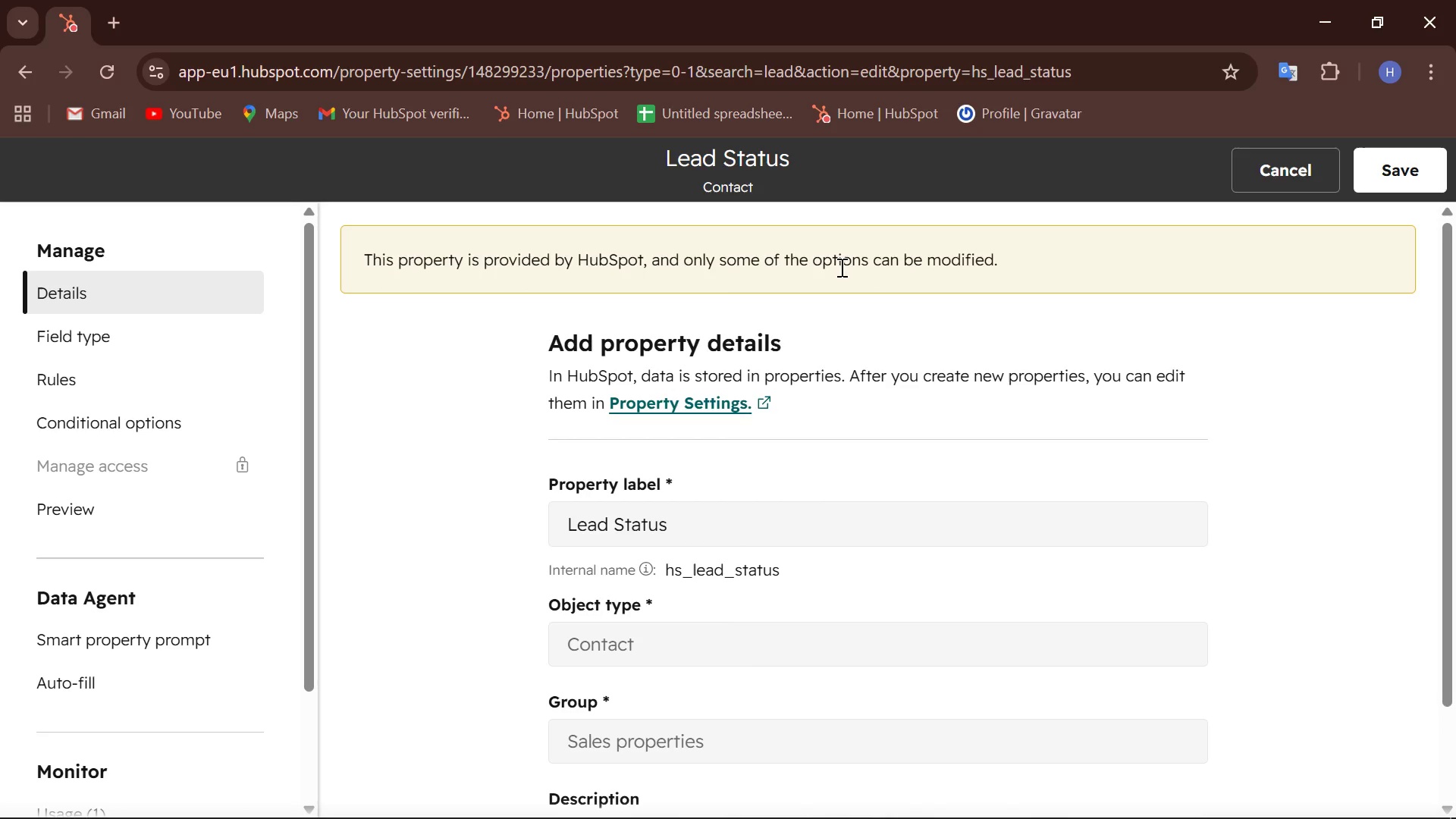 
scroll: coordinate [633, 622], scroll_direction: down, amount: 8.0
 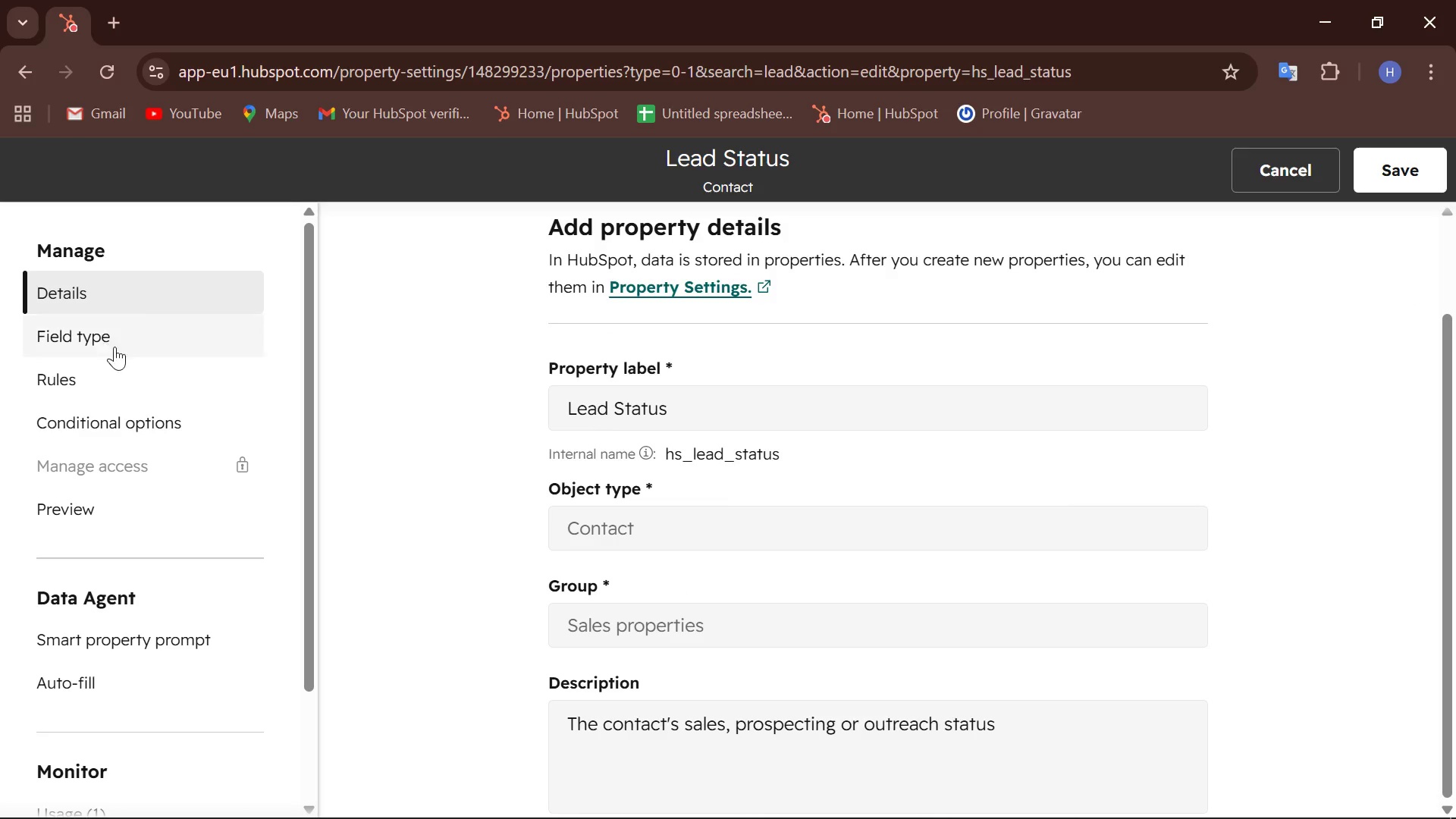 
left_click([115, 347])
 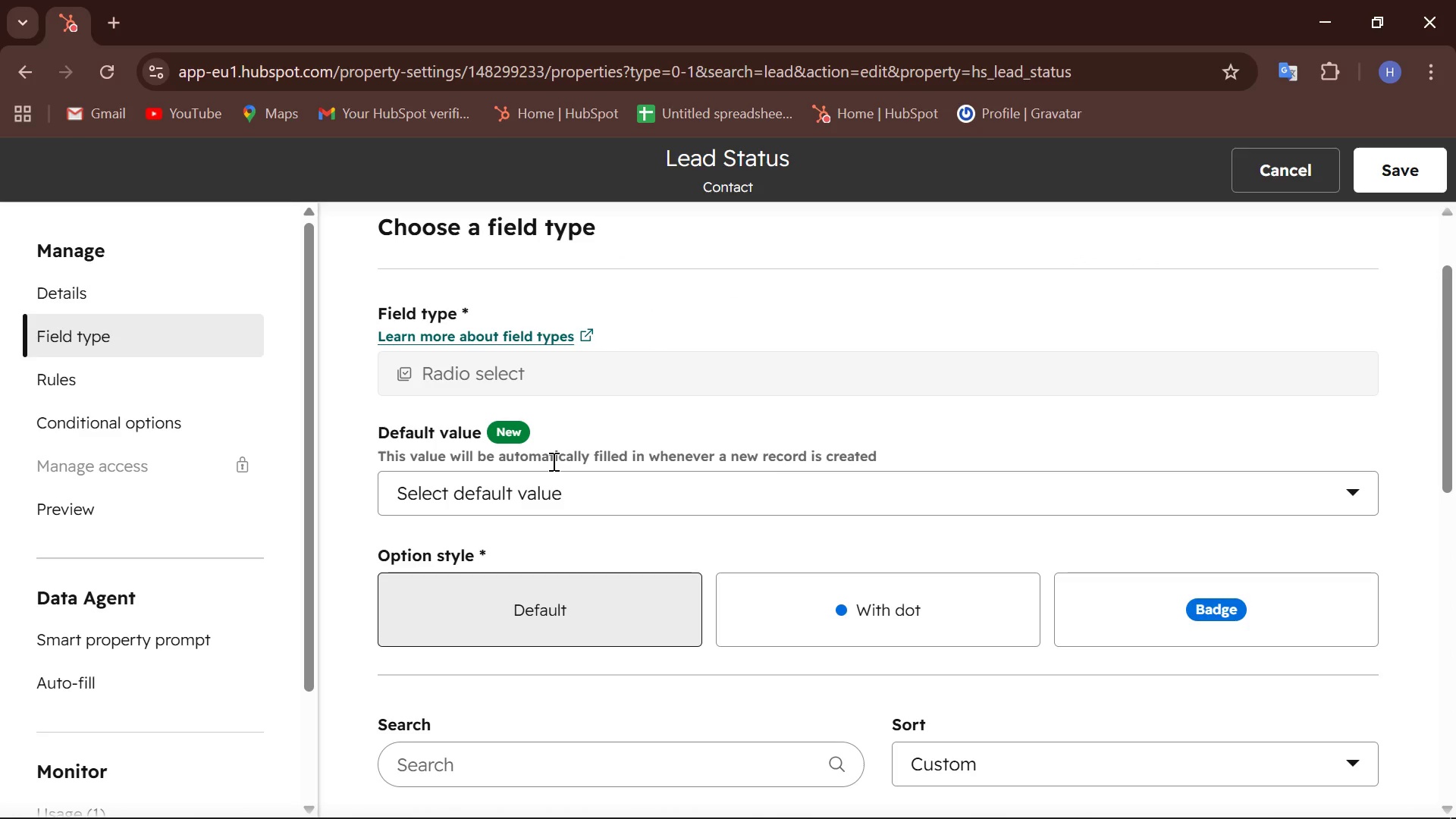 
scroll: coordinate [574, 383], scroll_direction: down, amount: 7.0
 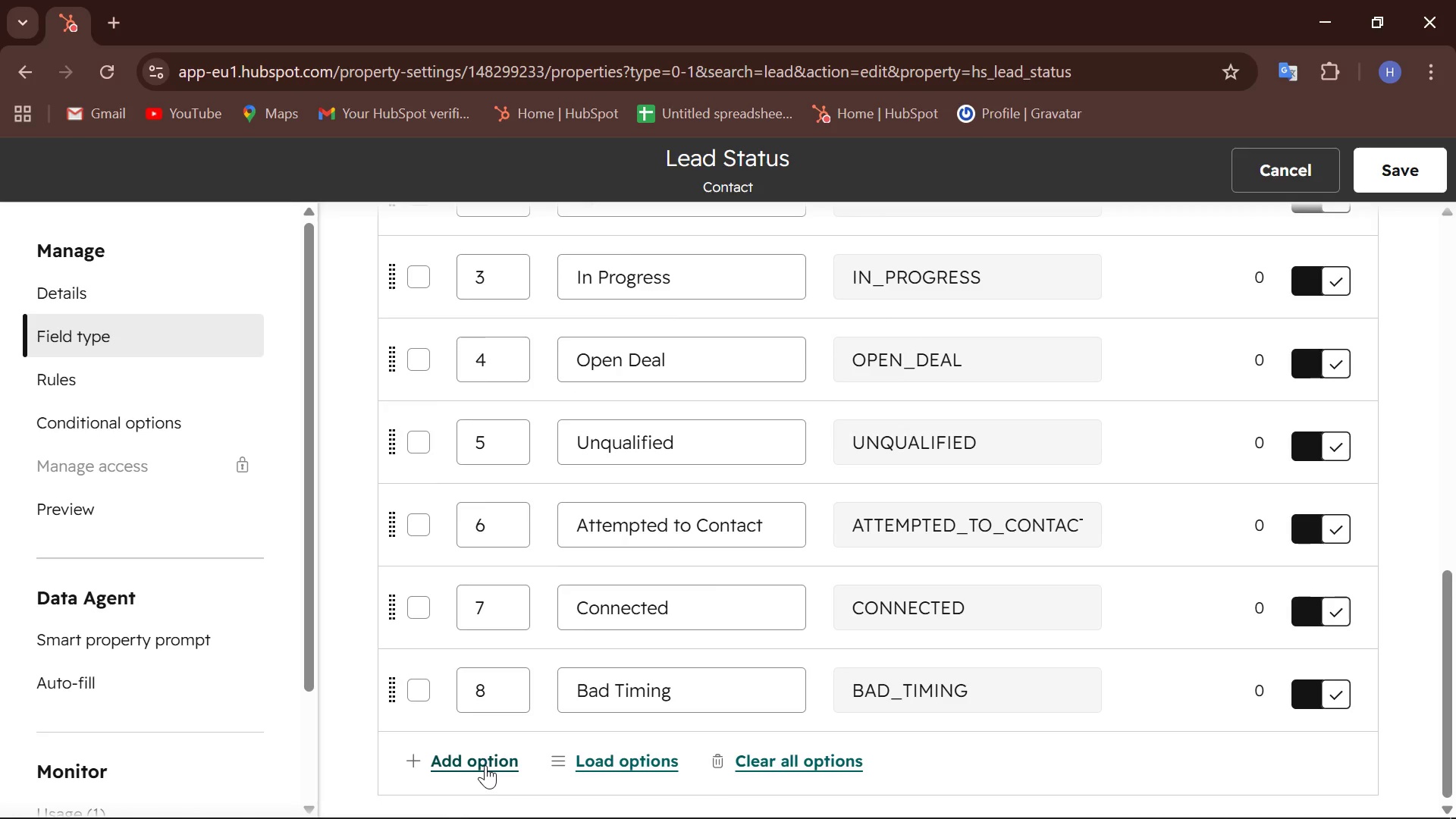 
left_click([485, 765])
 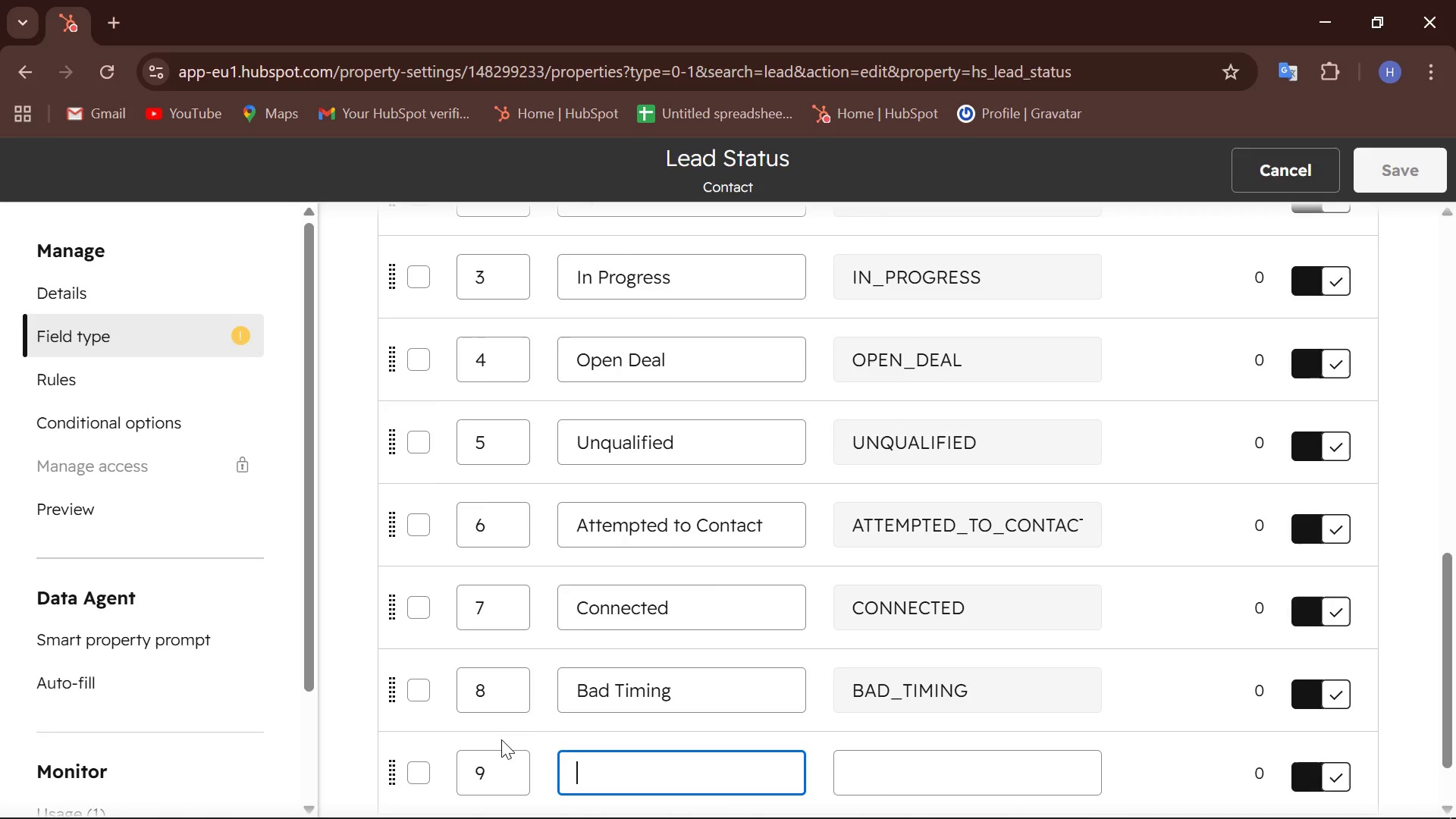 
scroll: coordinate [534, 701], scroll_direction: down, amount: 2.0
 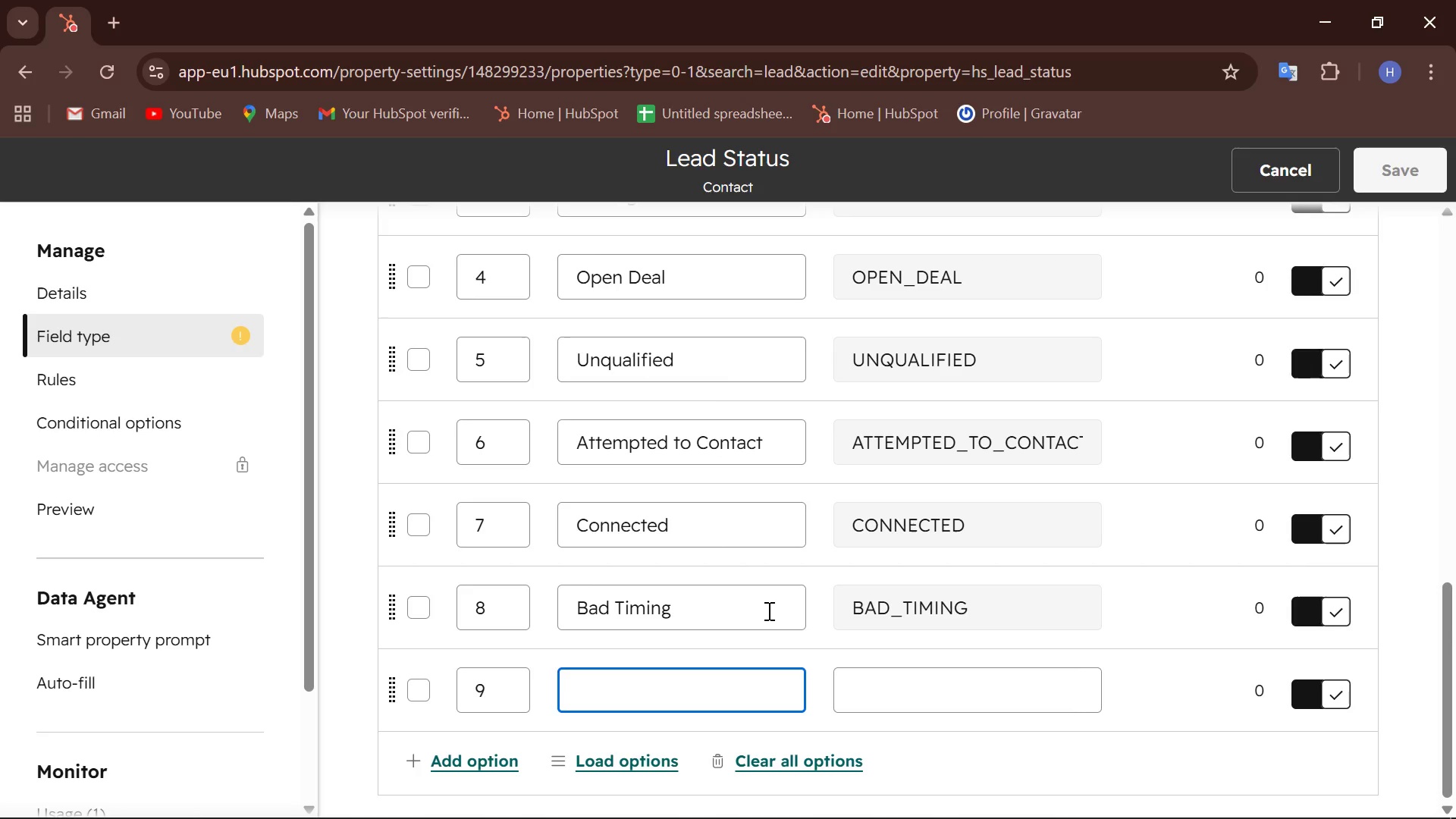 
wait(14.87)
 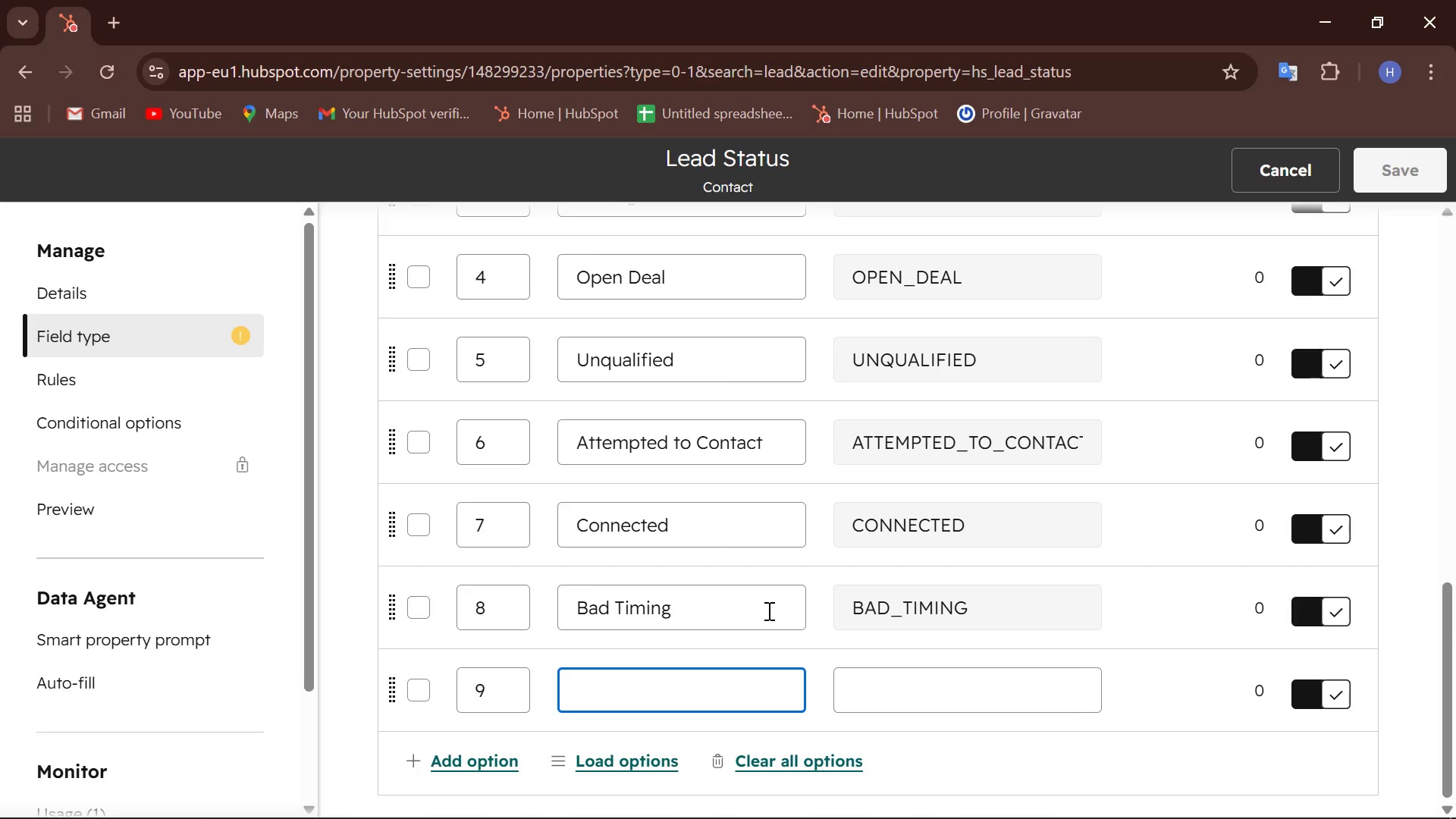 
type(Nurture)
 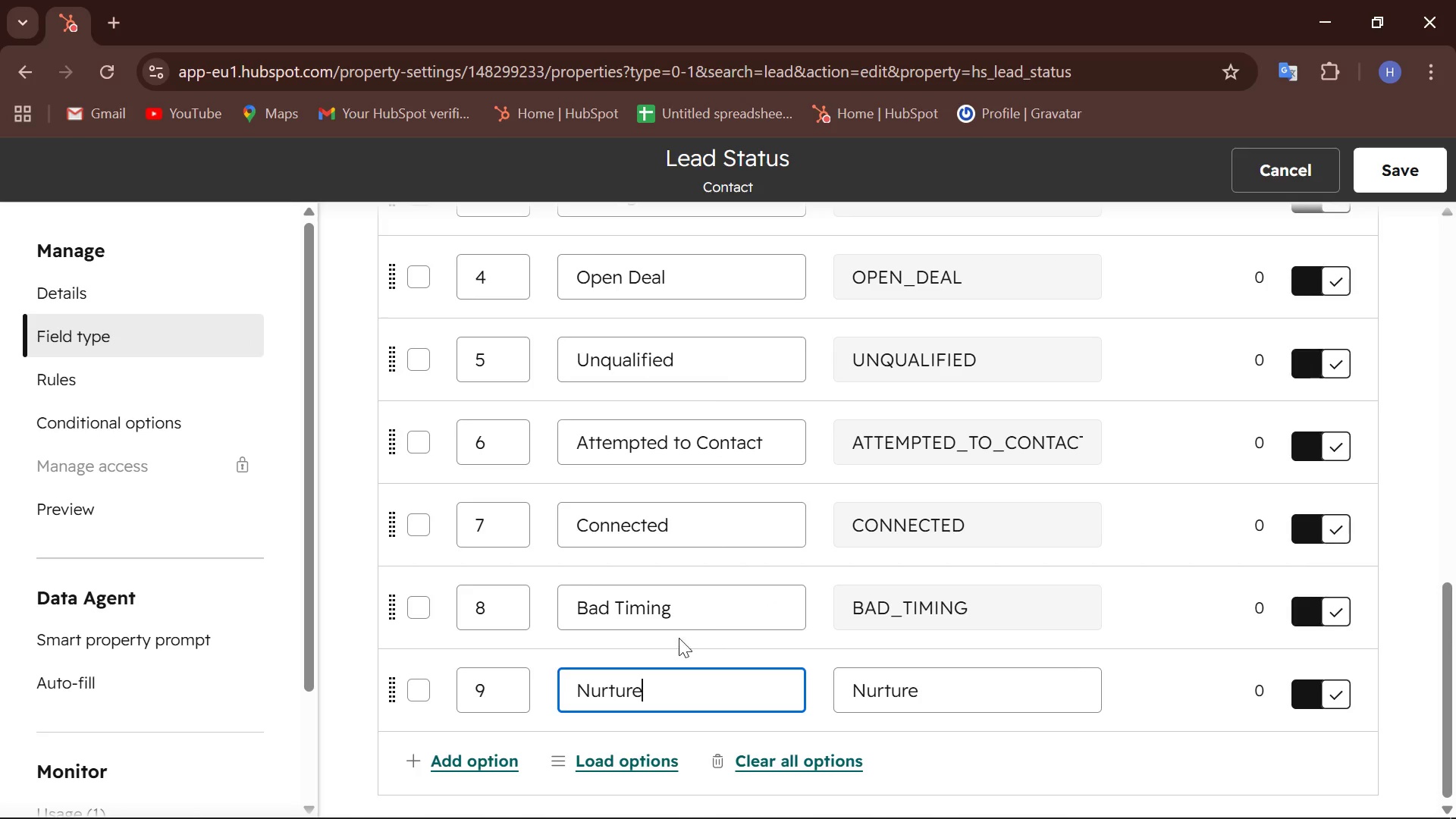 
left_click([475, 765])
 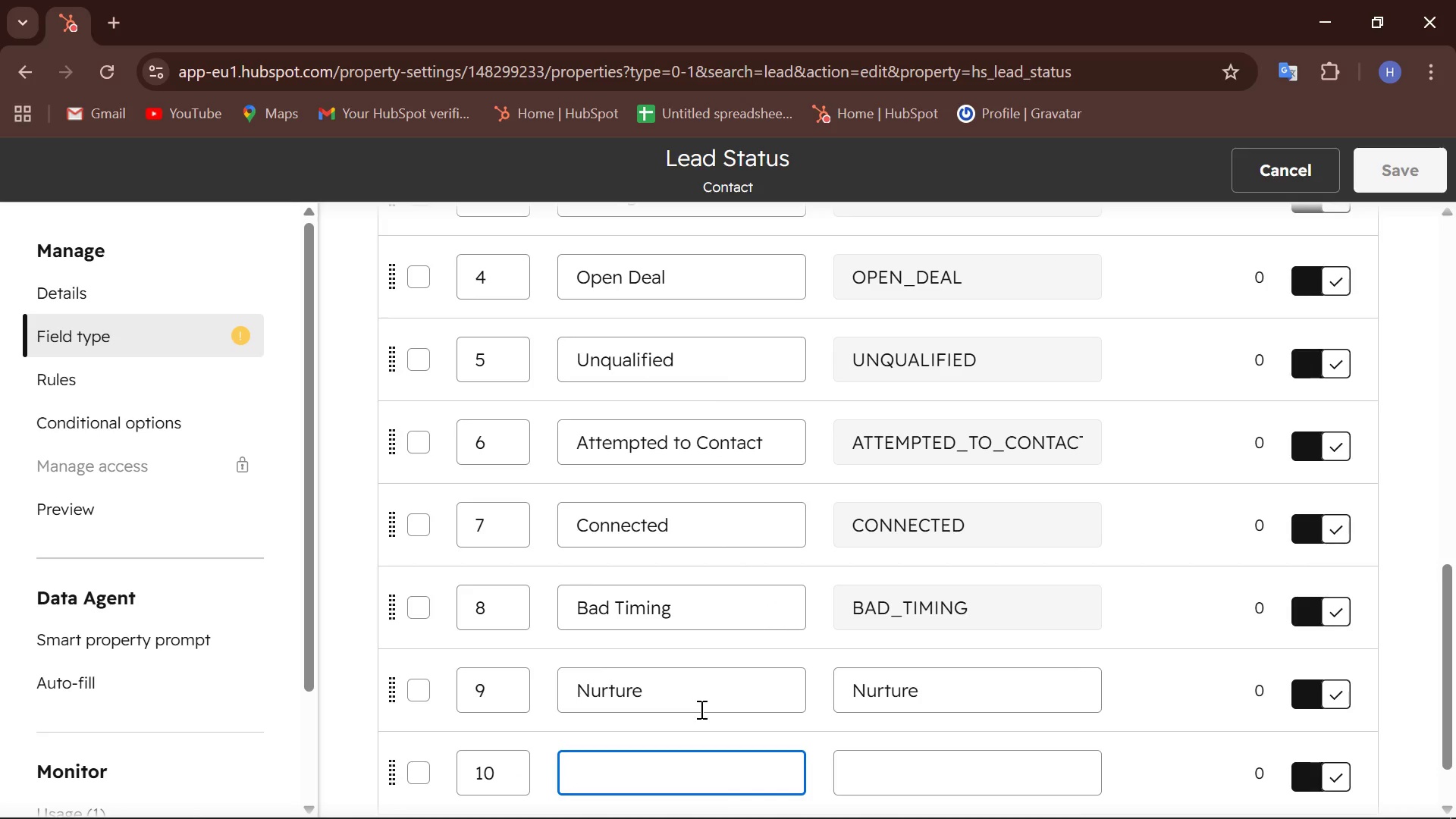 
type(SQL)
 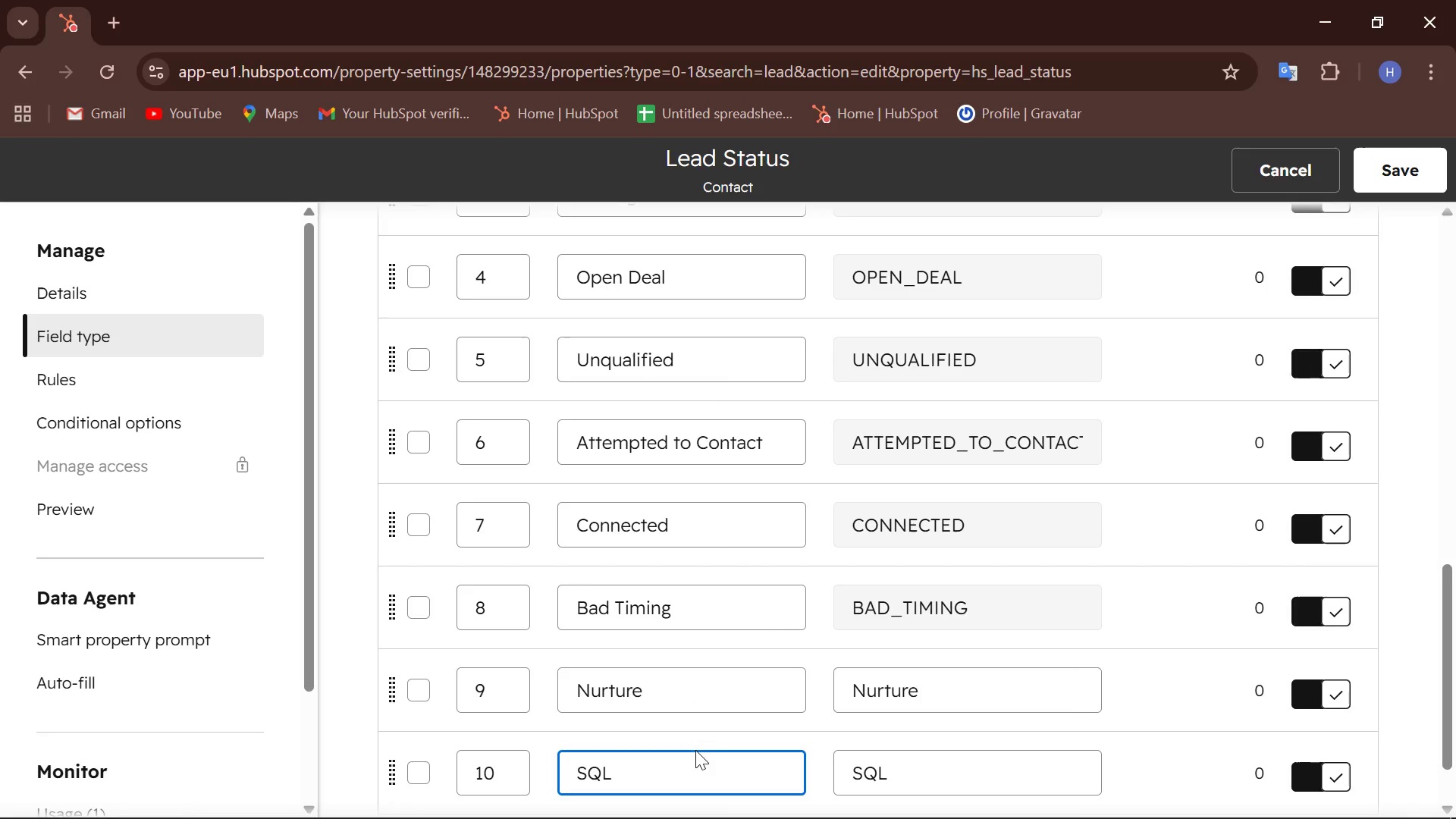 
scroll: coordinate [730, 656], scroll_direction: down, amount: 3.0
 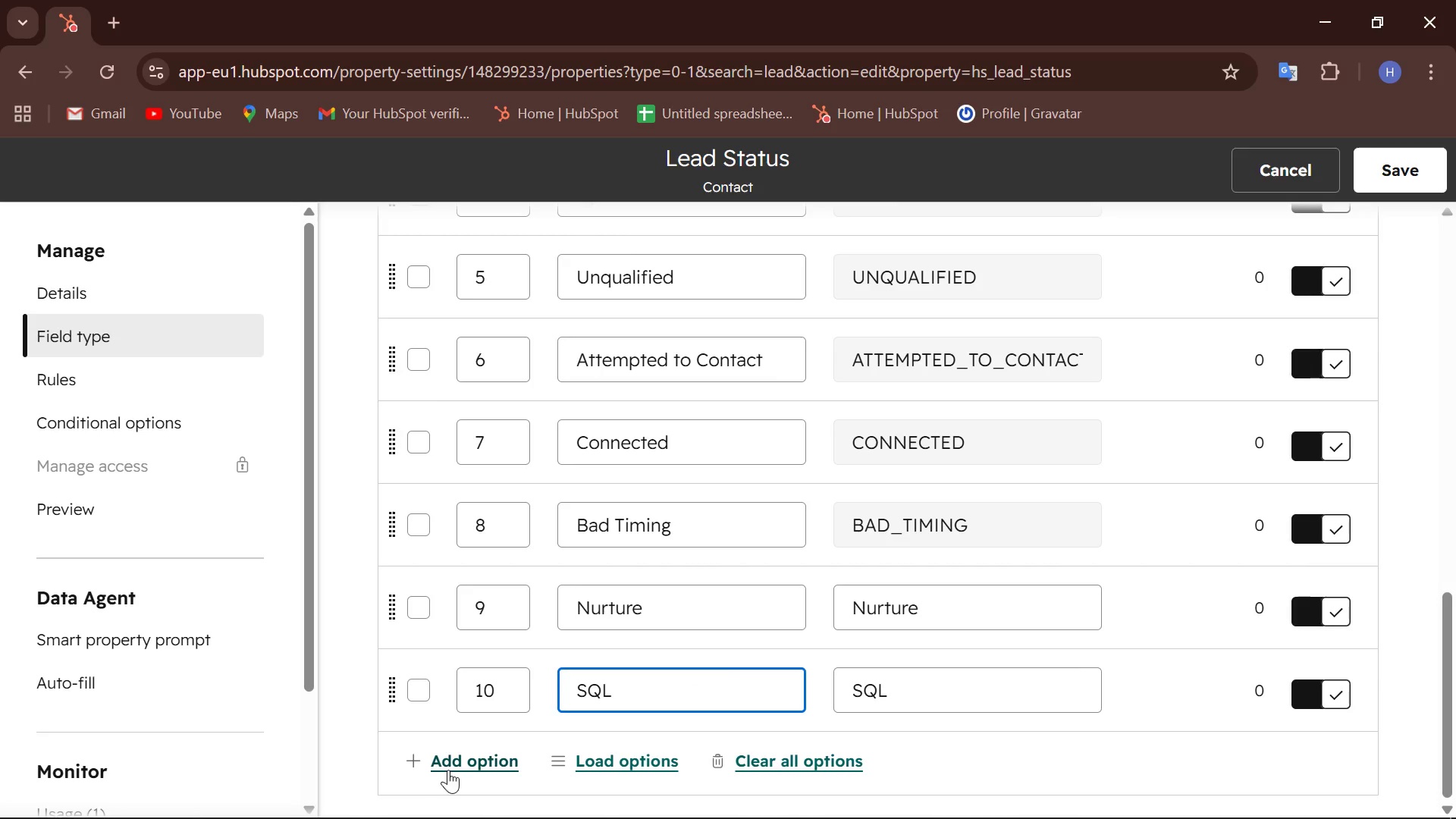 
left_click([463, 758])
 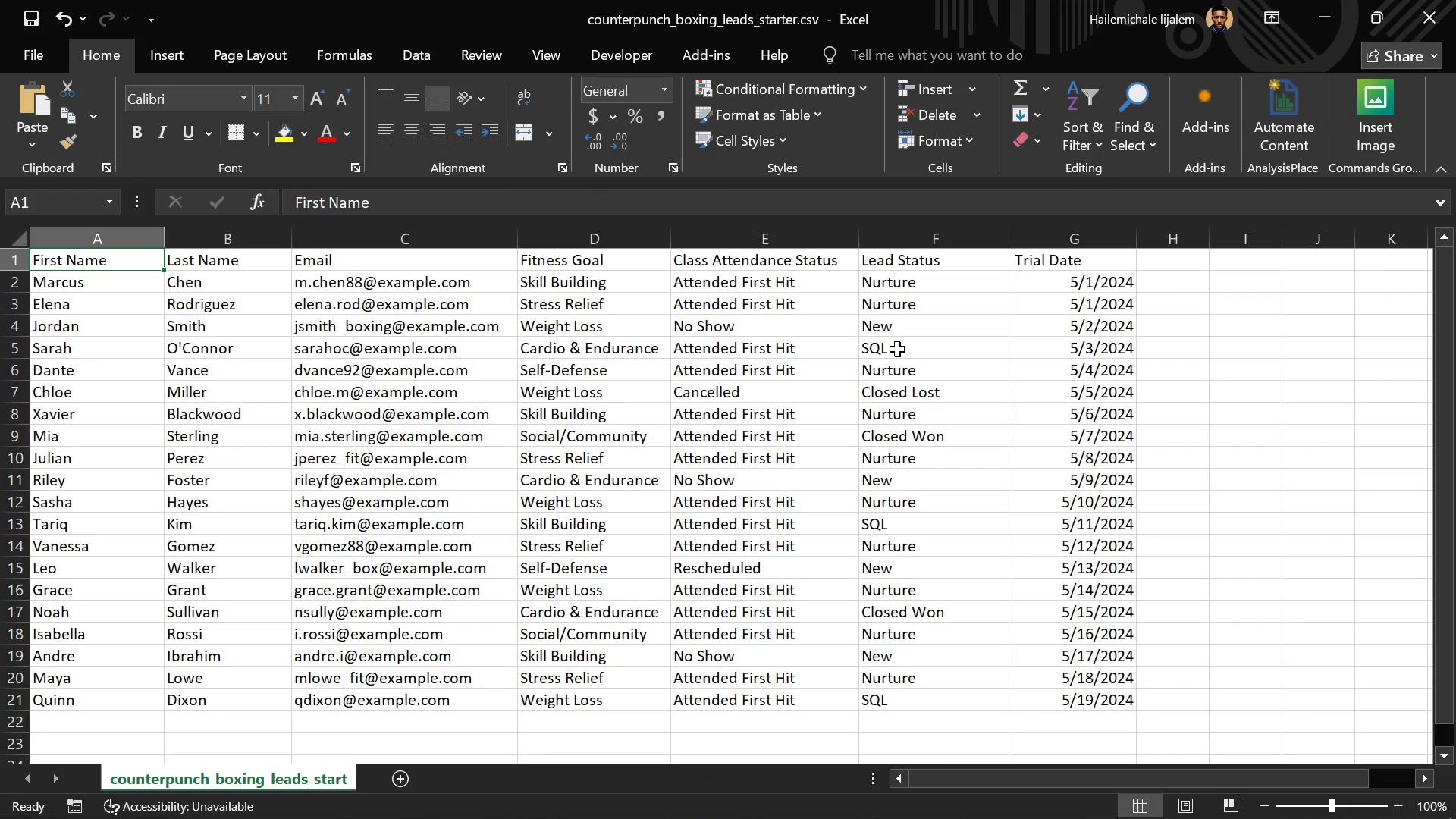 
wait(13.78)
 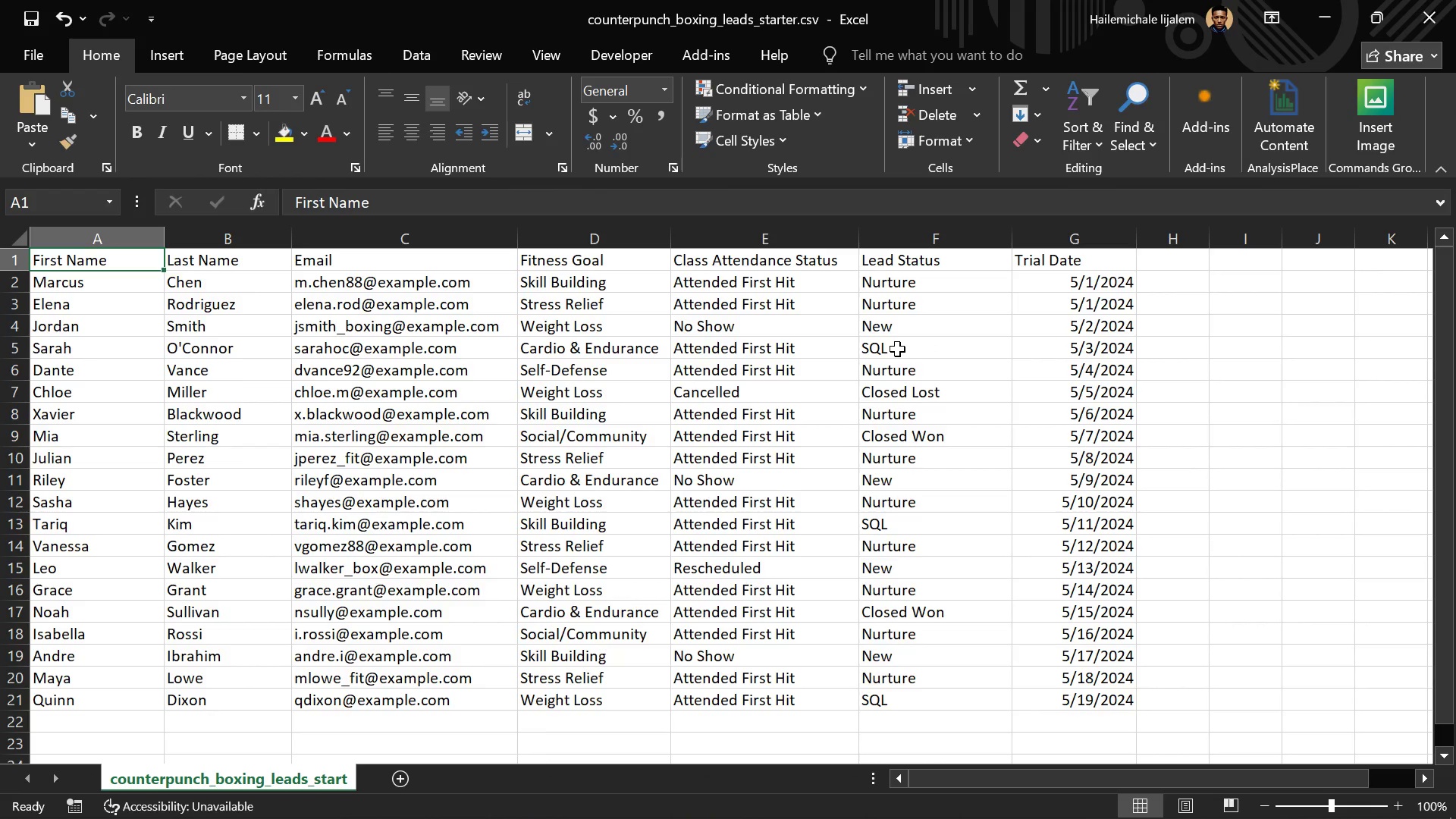 
double_click([906, 394])
 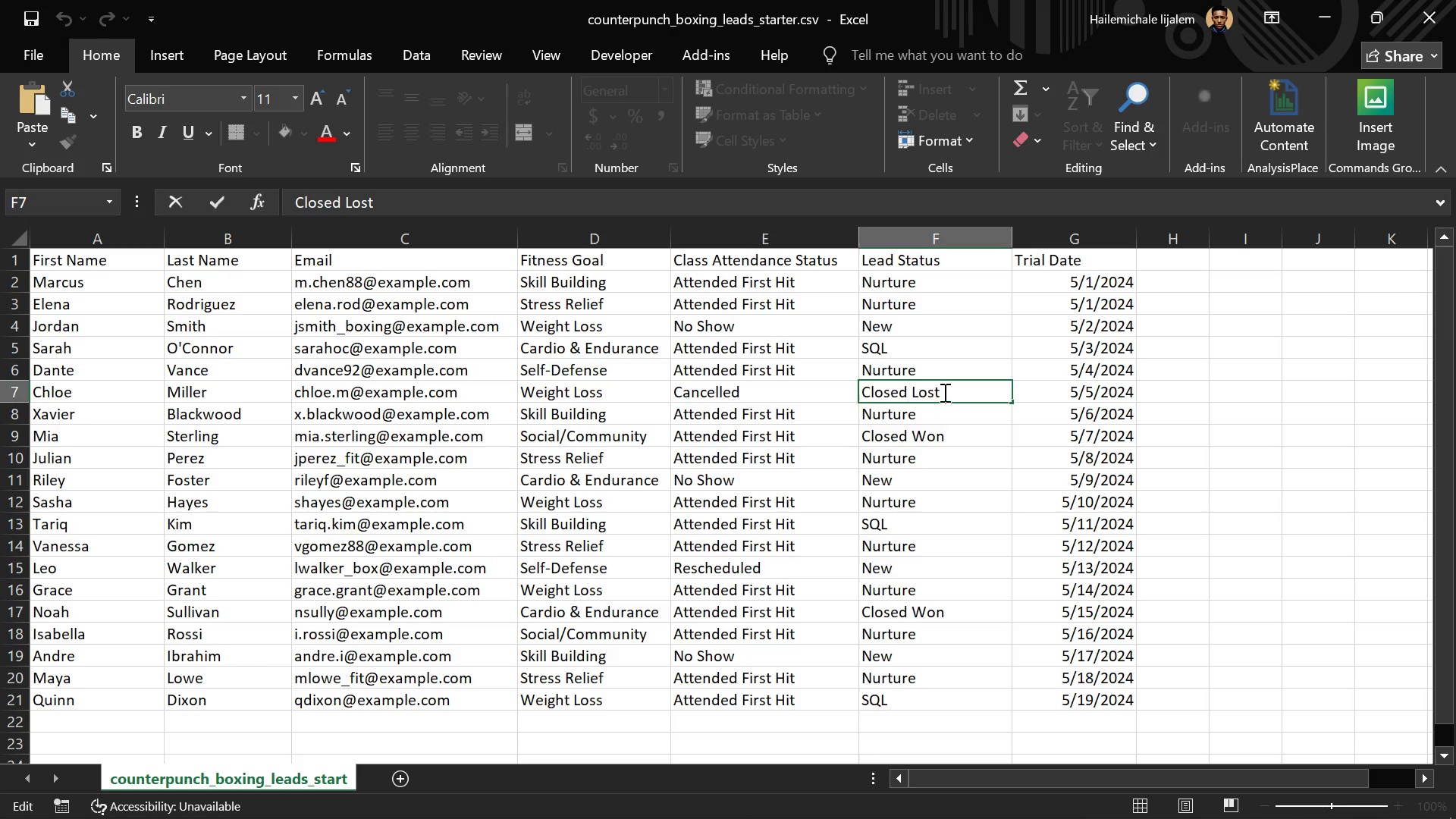 
left_click_drag(start_coordinate=[948, 392], to_coordinate=[862, 406])
 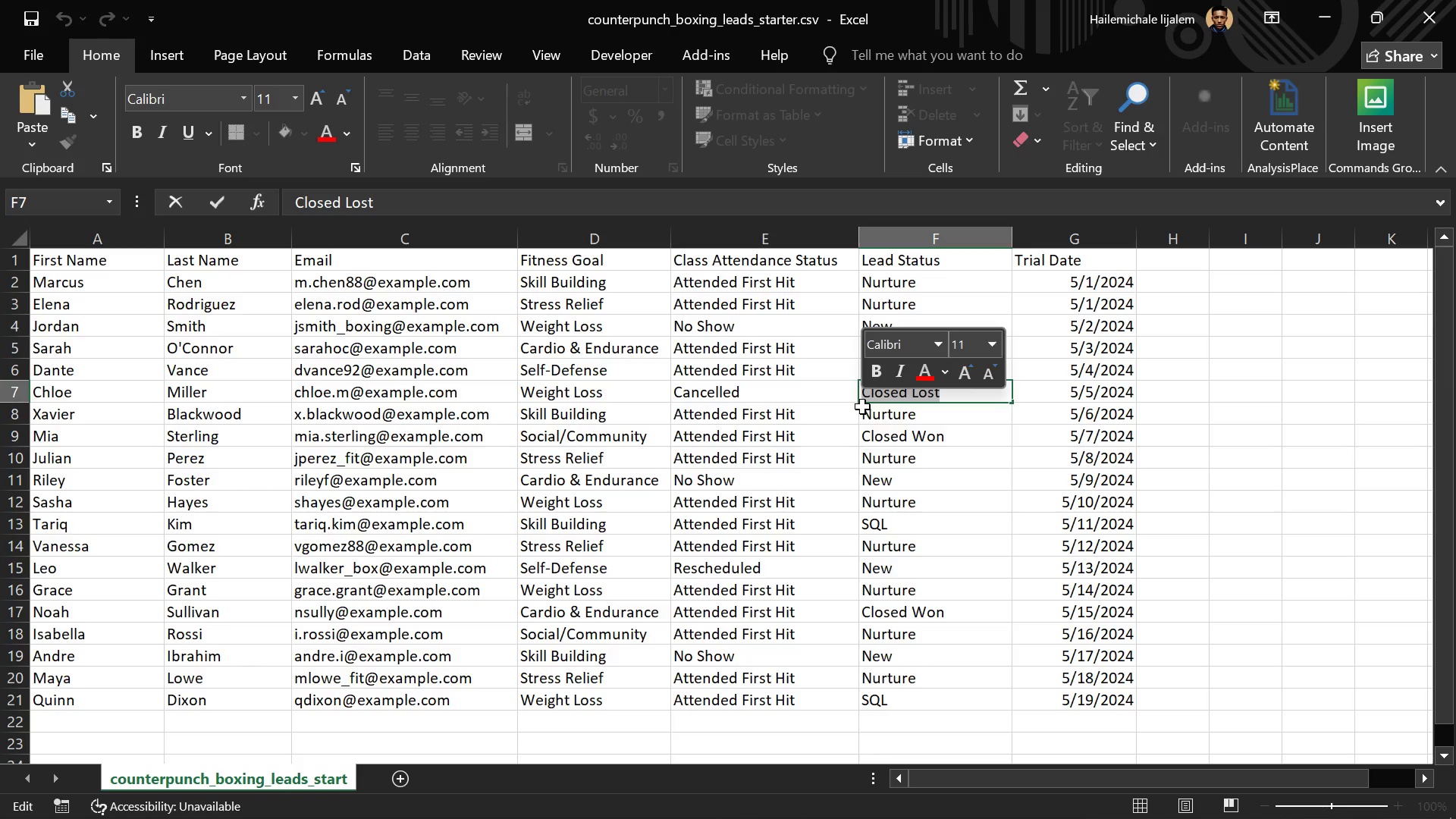 
key(Control+C)
 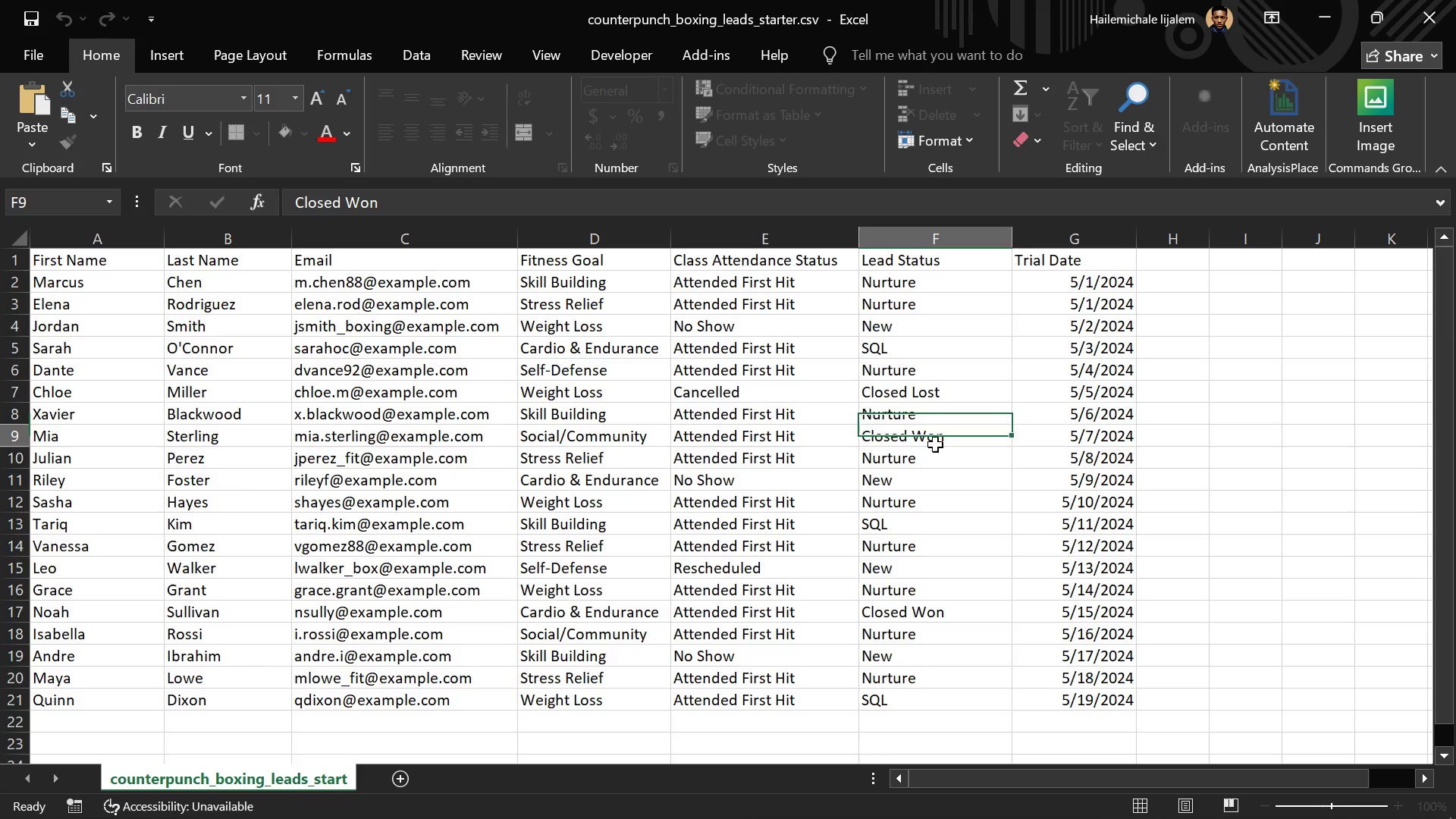 
double_click([935, 444])
 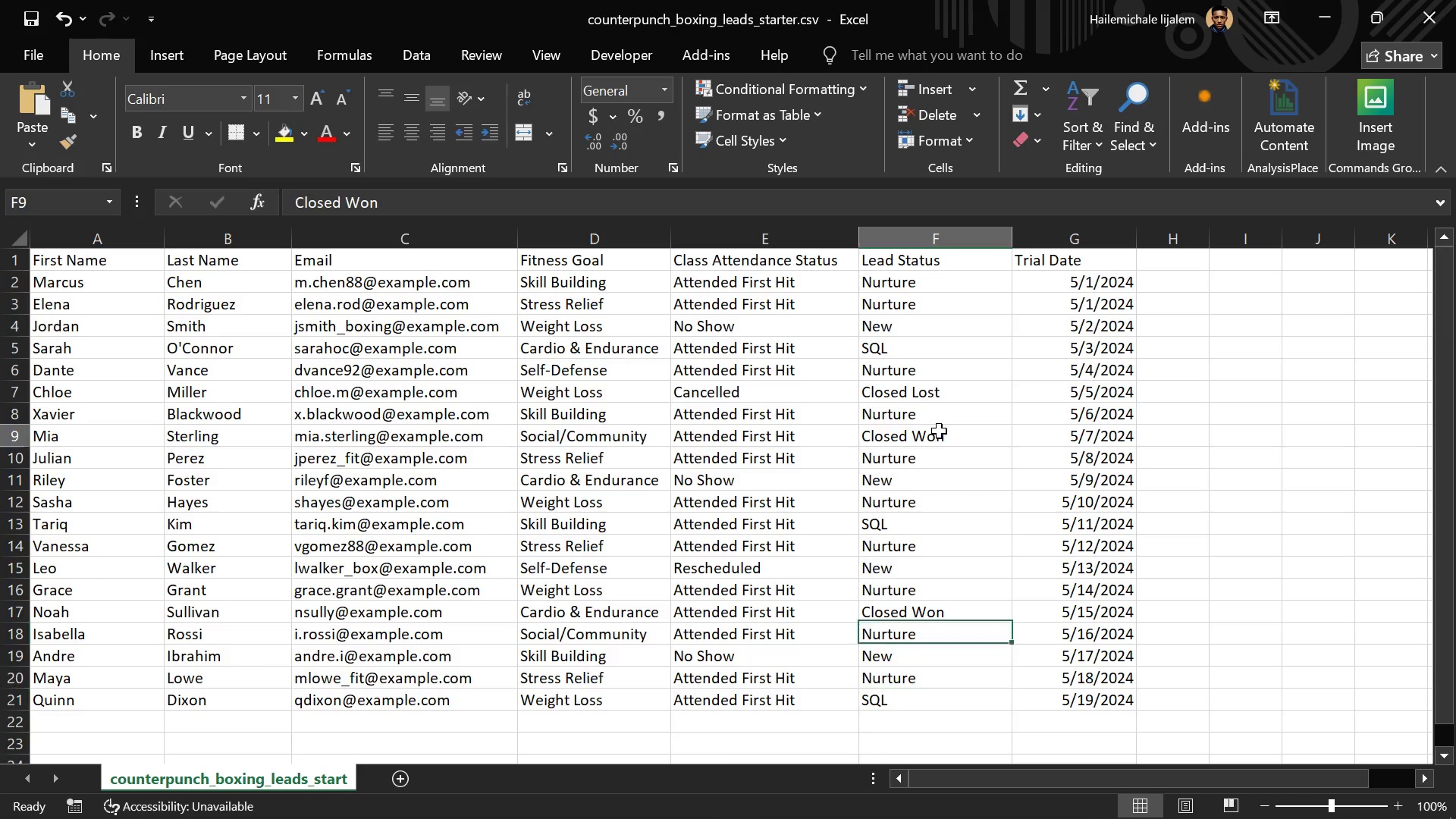 
double_click([939, 431])
 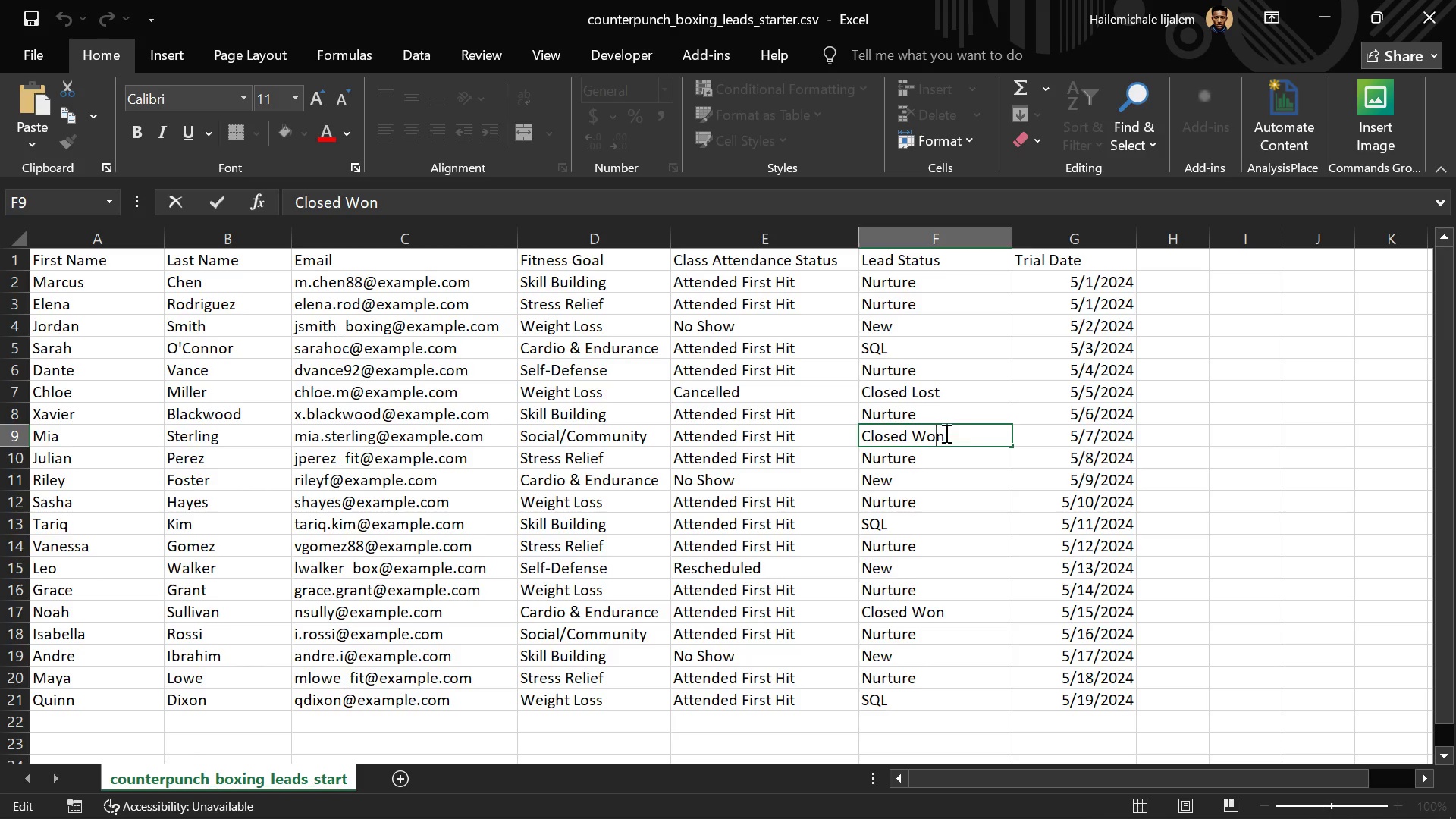 
left_click_drag(start_coordinate=[945, 433], to_coordinate=[864, 435])
 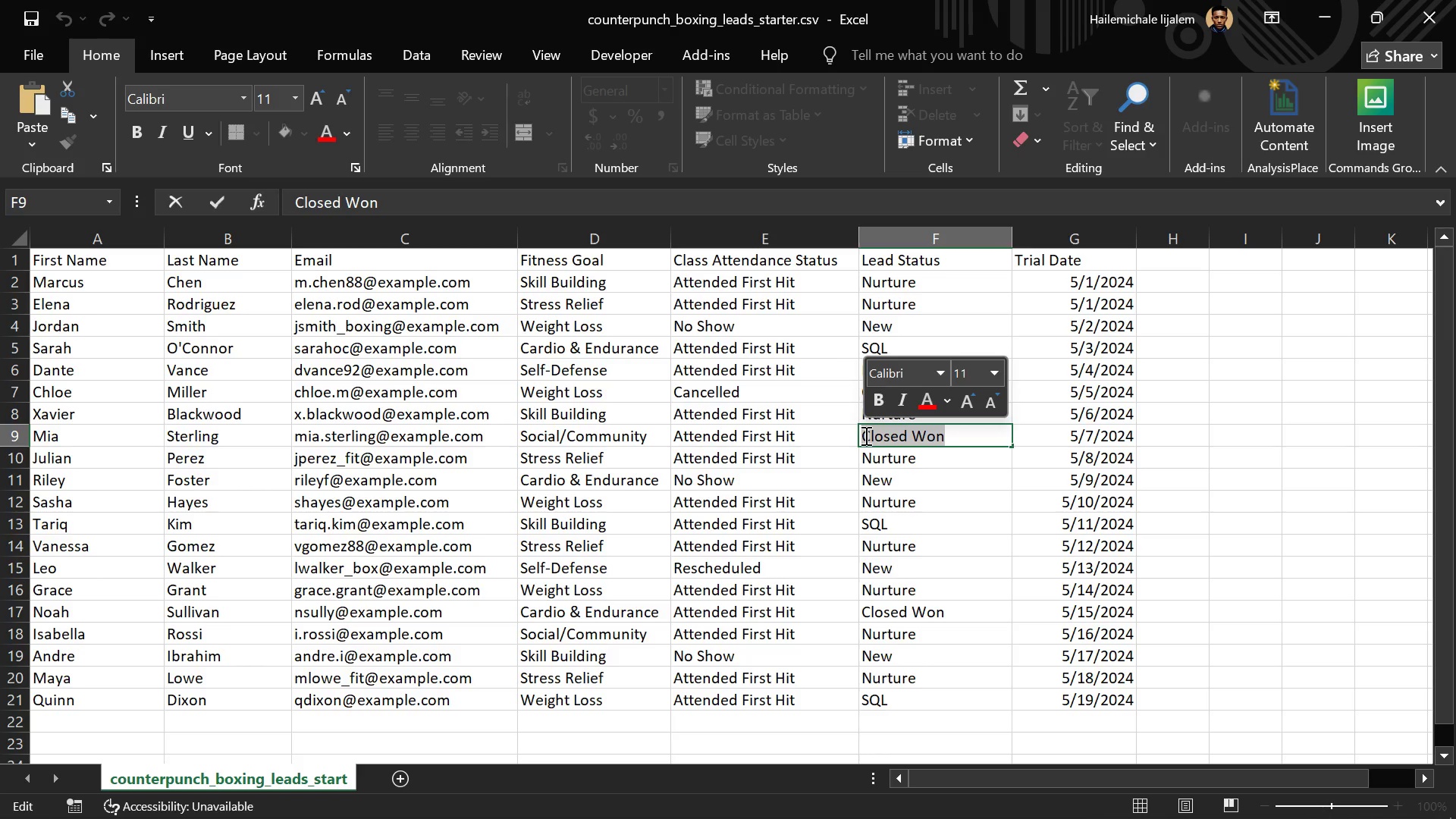 
key(Control+C)
 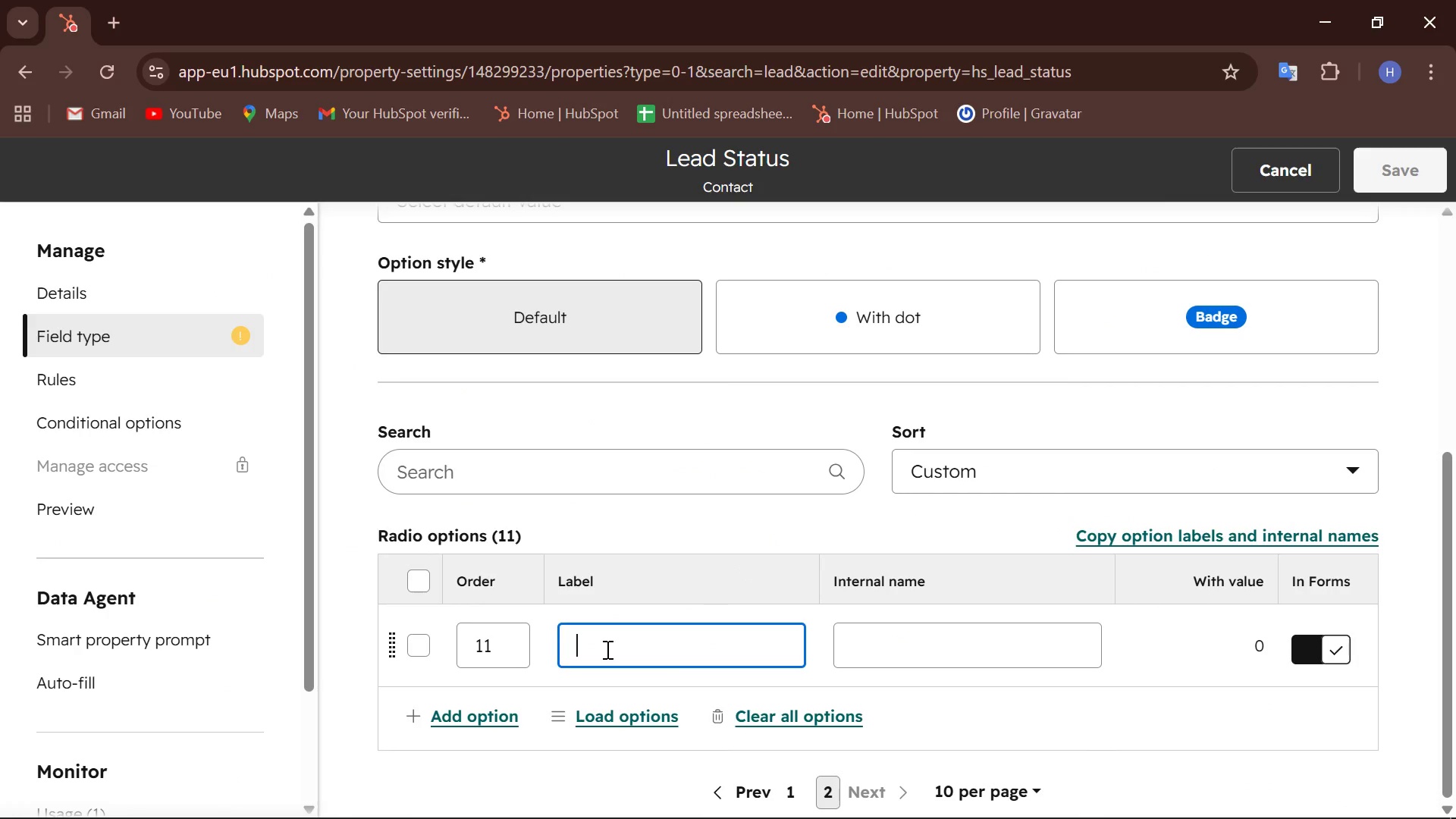 
wait(6.72)
 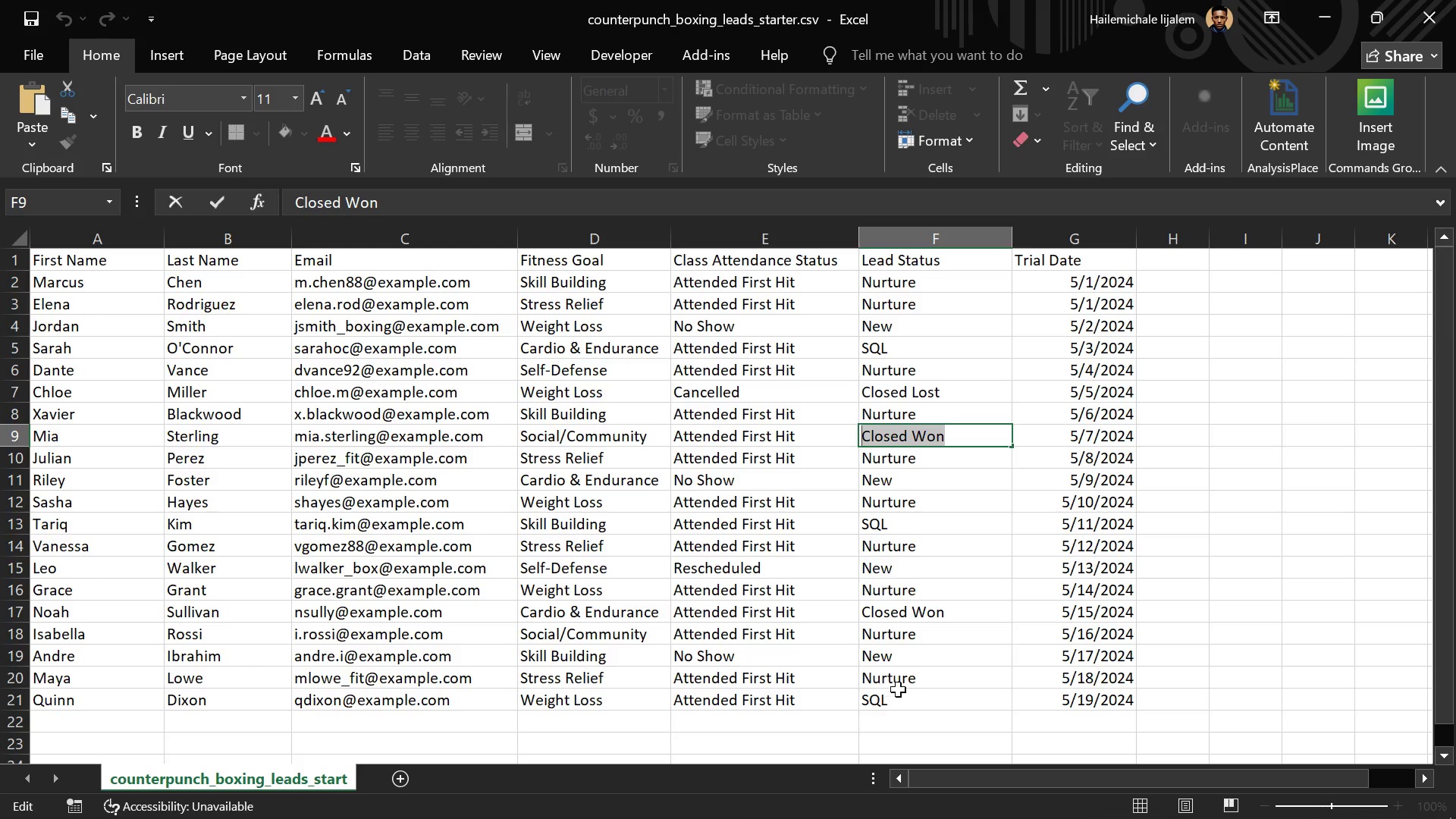 
key(Meta+V)
 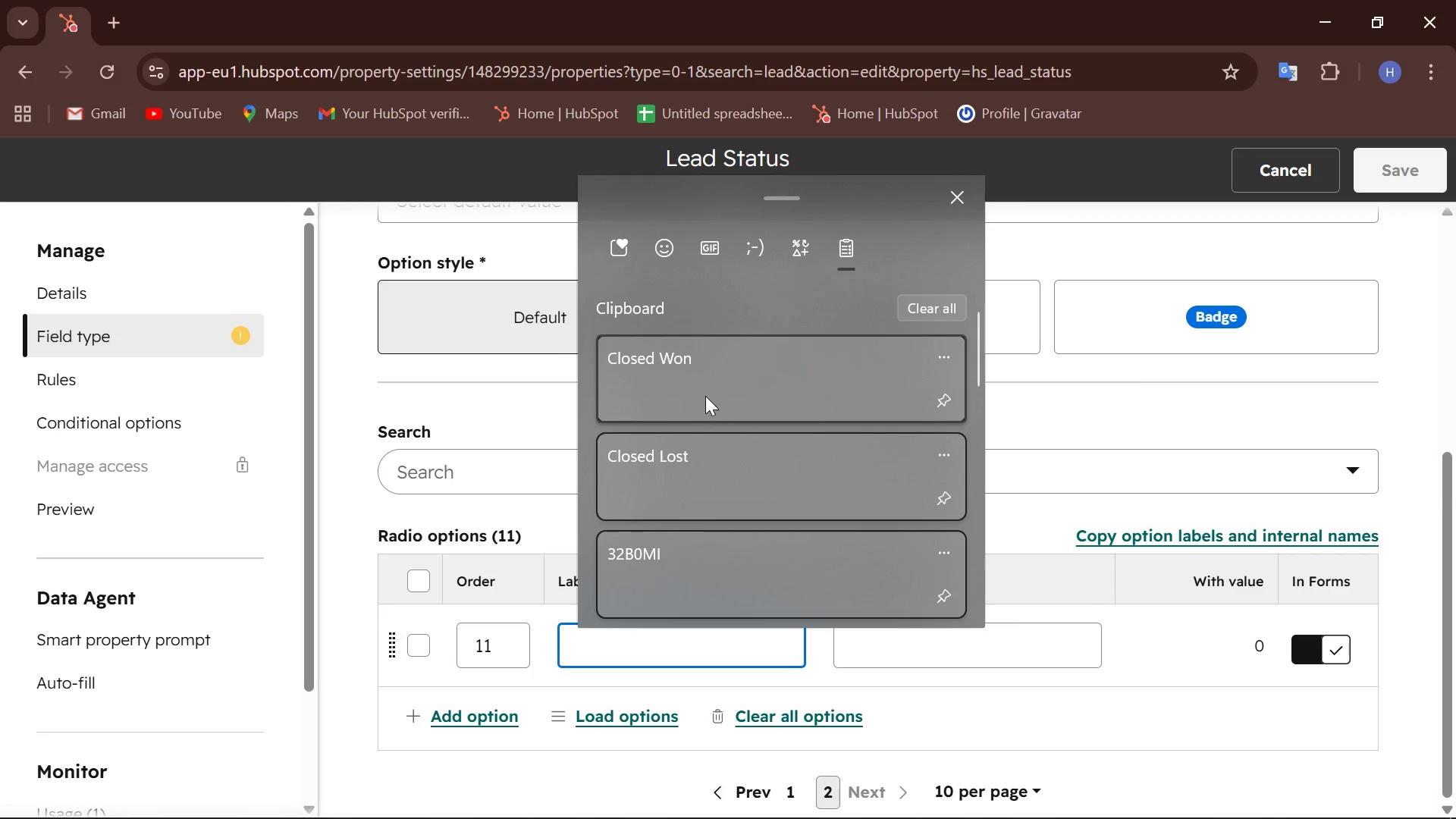 
left_click([670, 466])
 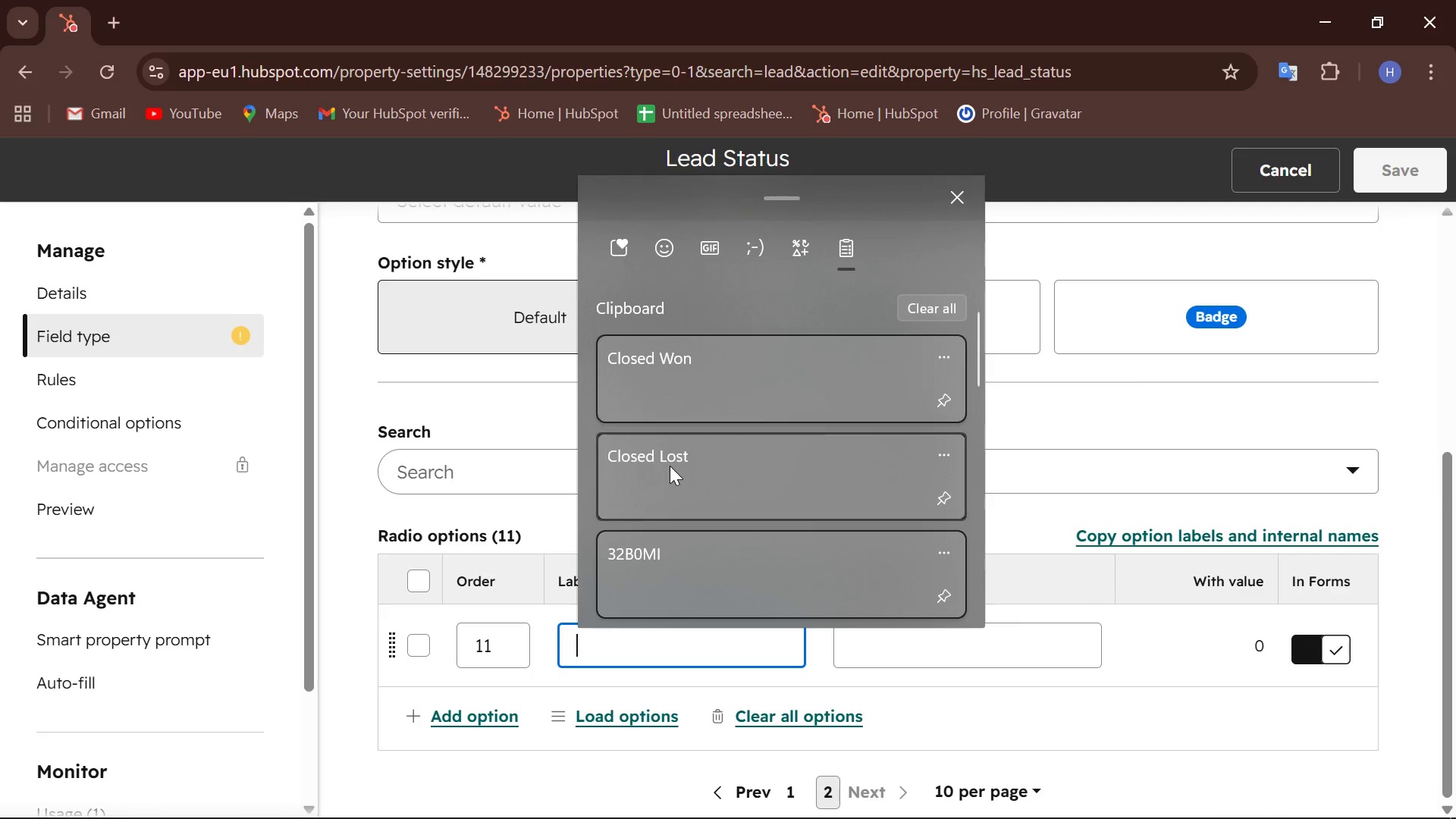 
key(Control+ControlLeft)
 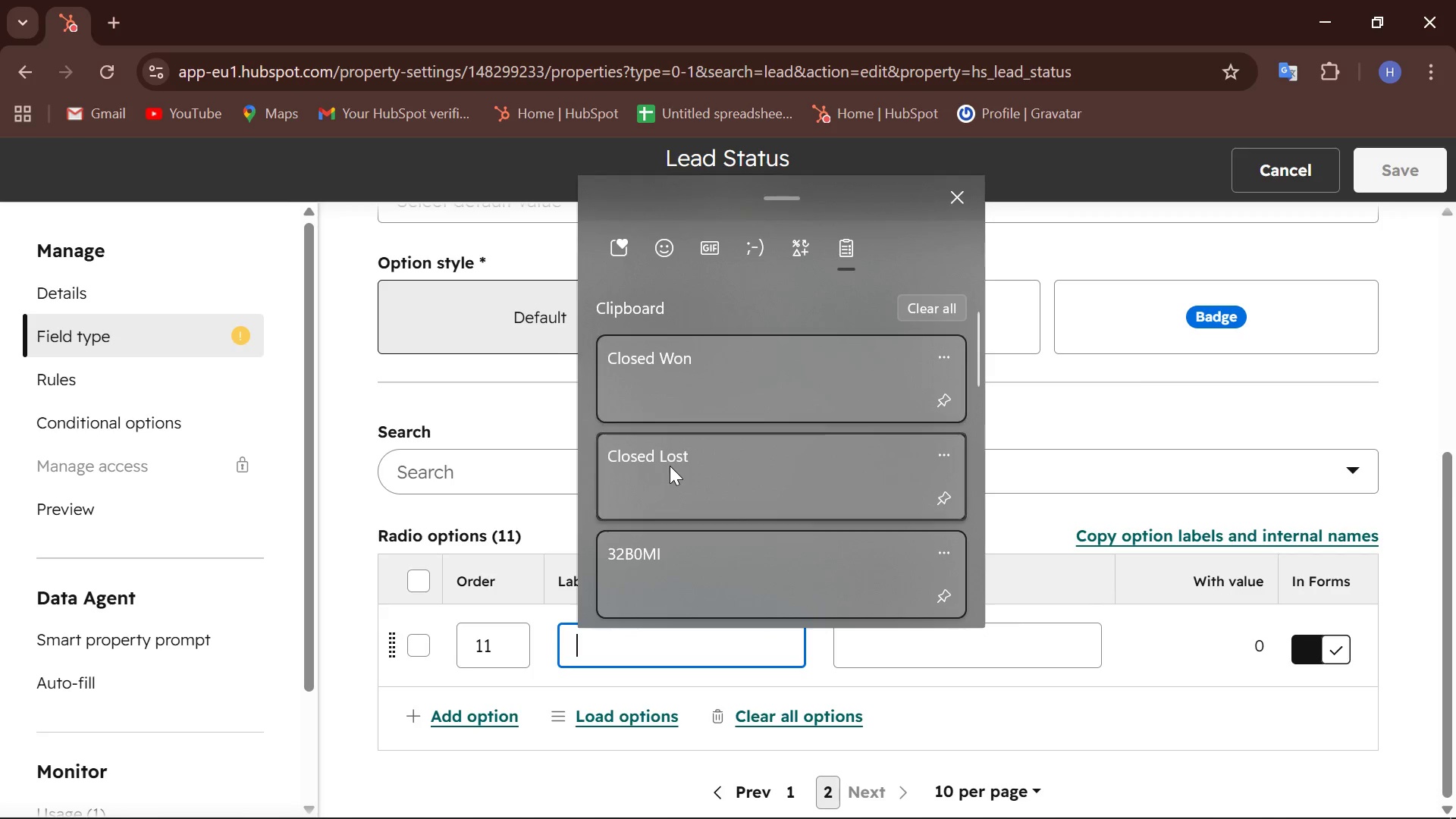 
hold_key(key=V, duration=3.91)
 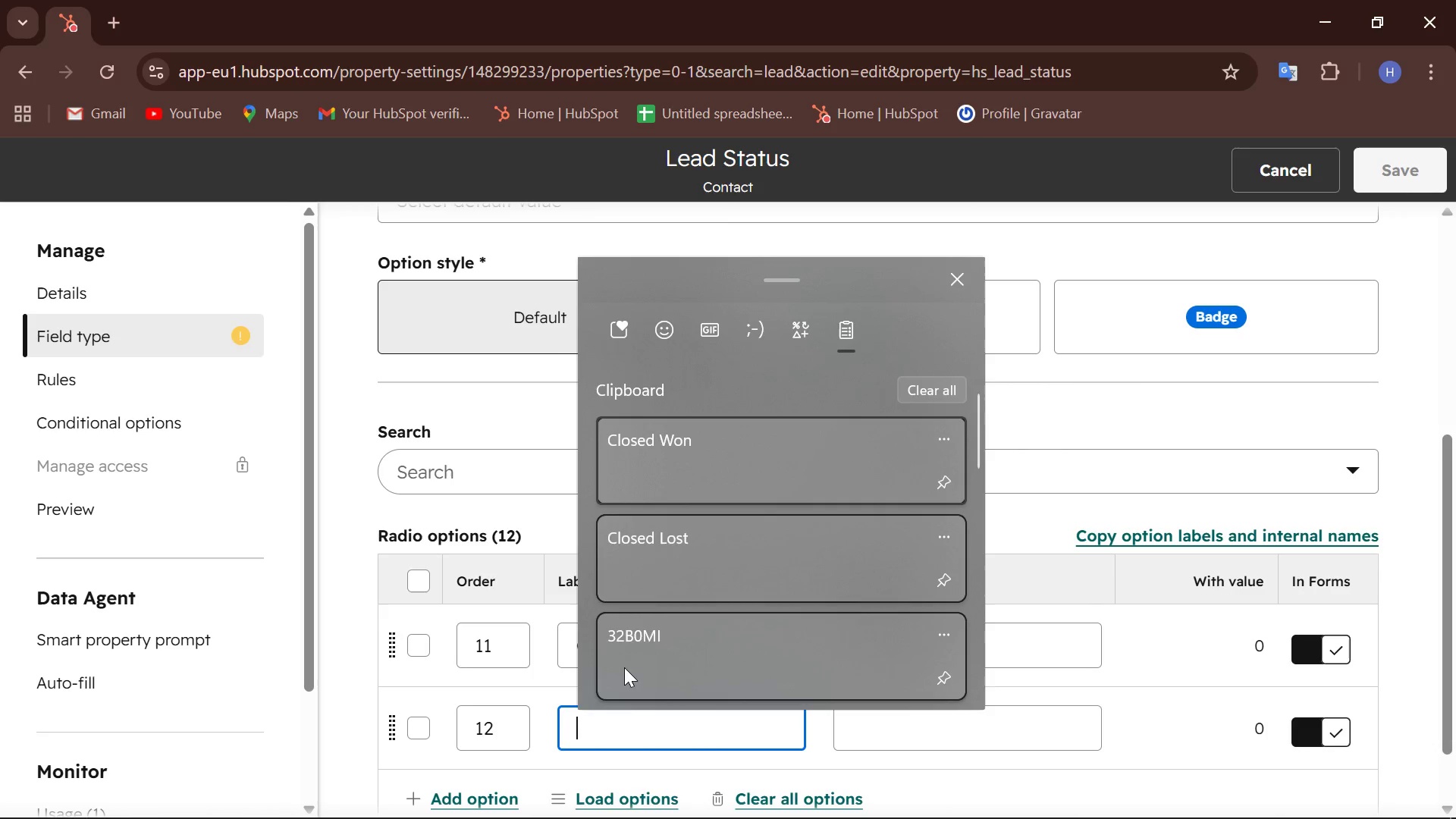 
left_click([487, 717])
 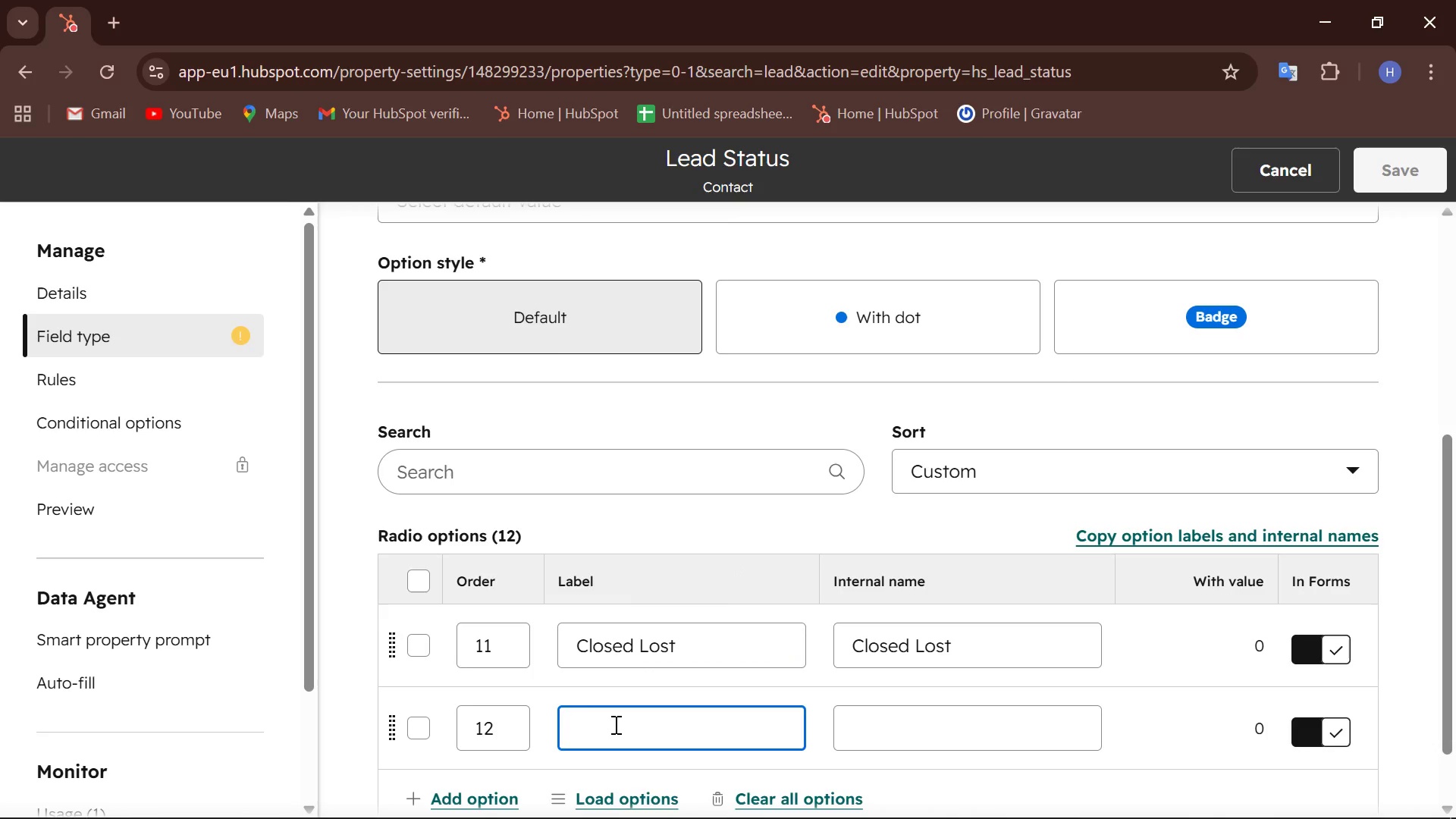 
left_click([614, 724])
 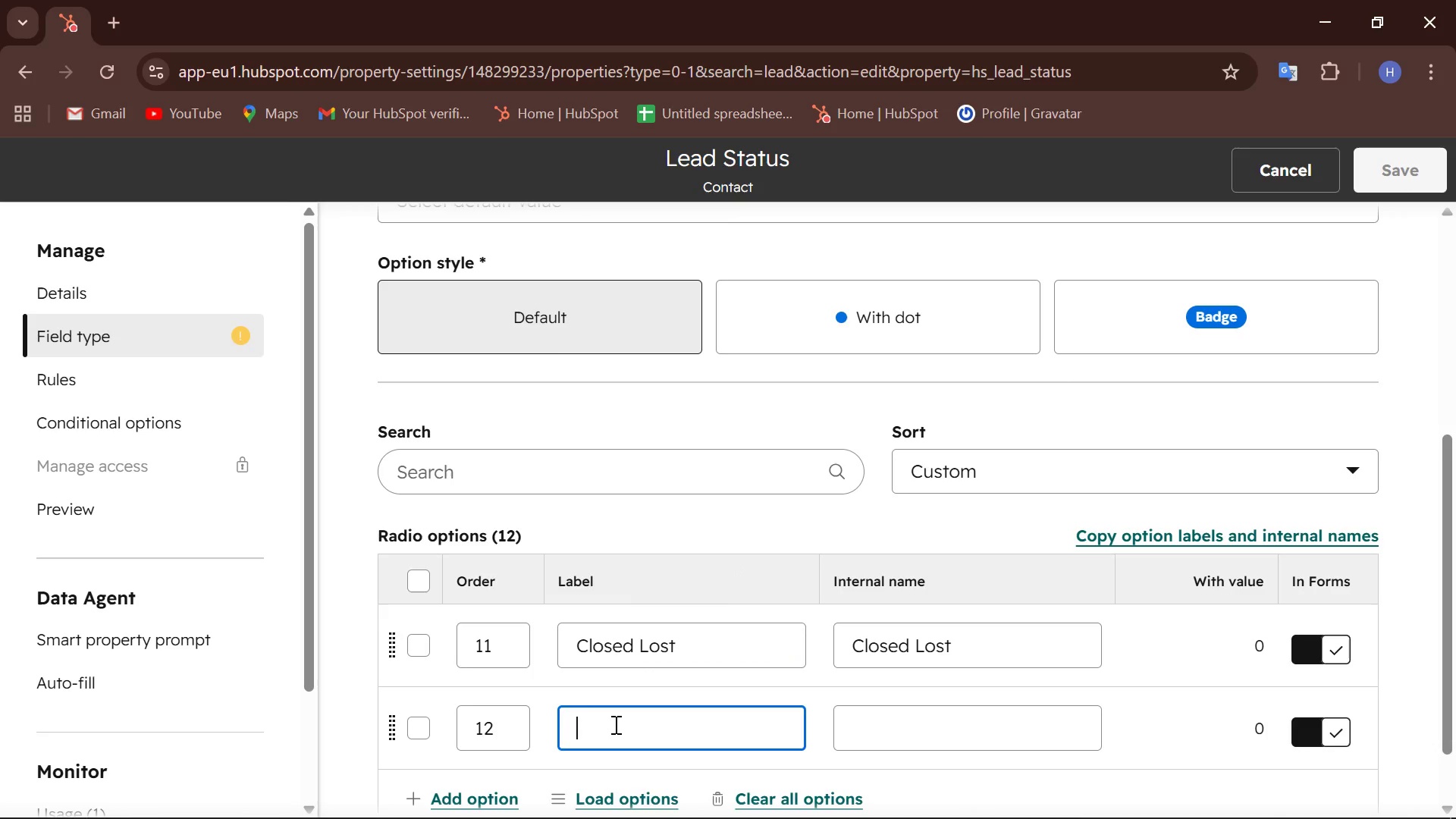 
hold_key(key=MetaLeft, duration=0.66)
 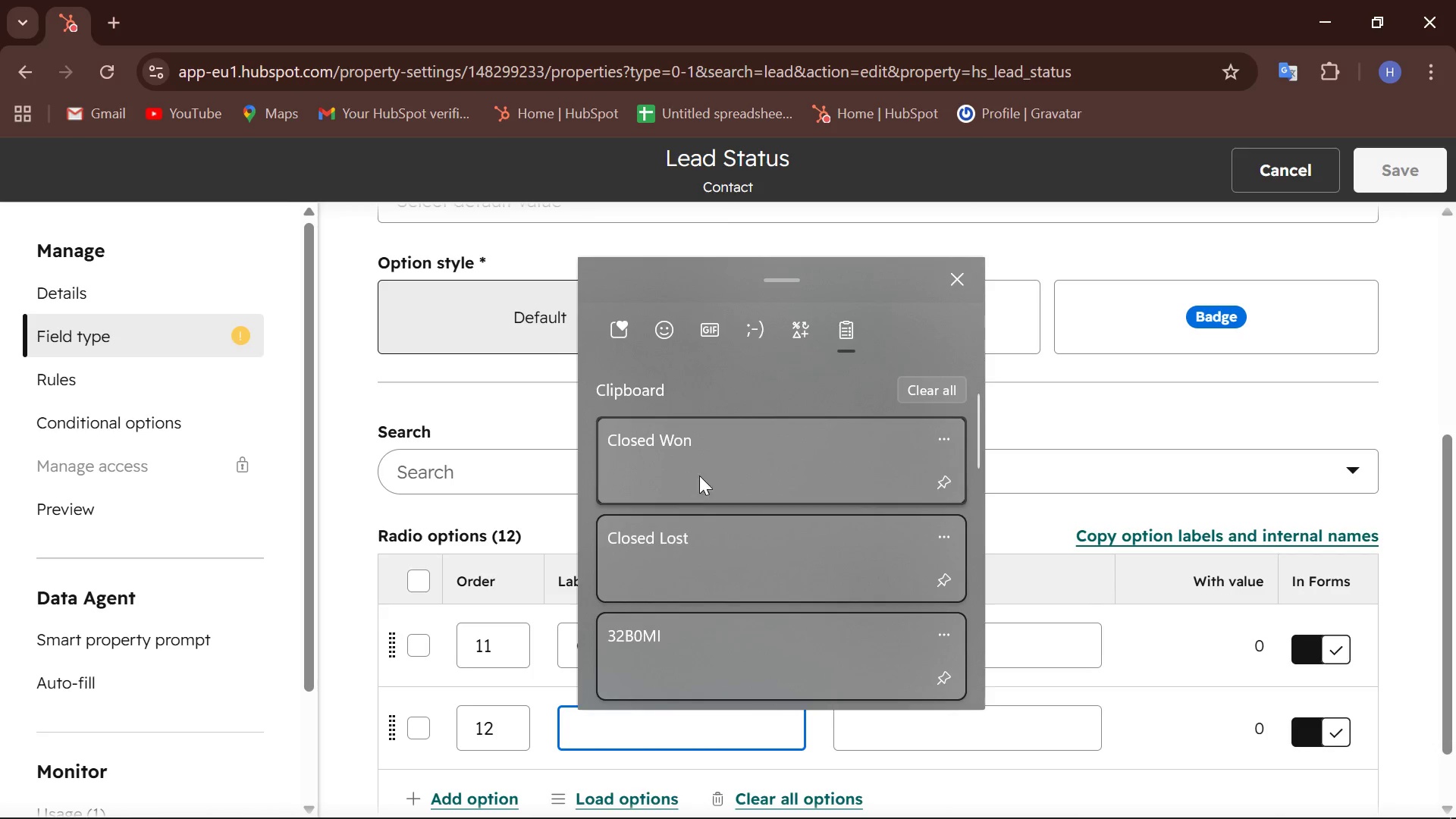 
key(Control+ControlLeft)
 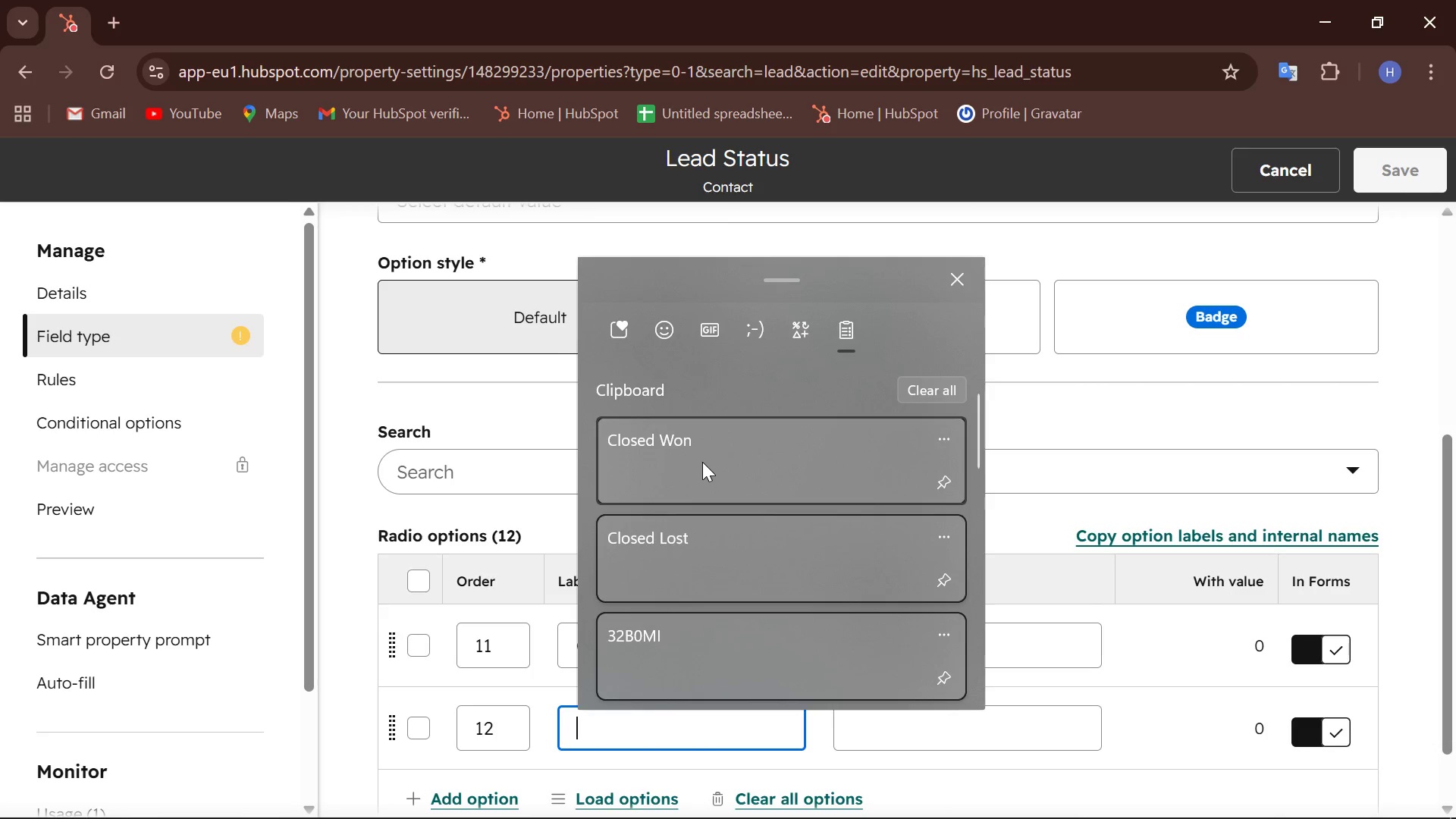 
scroll: coordinate [679, 639], scroll_direction: down, amount: 2.0
 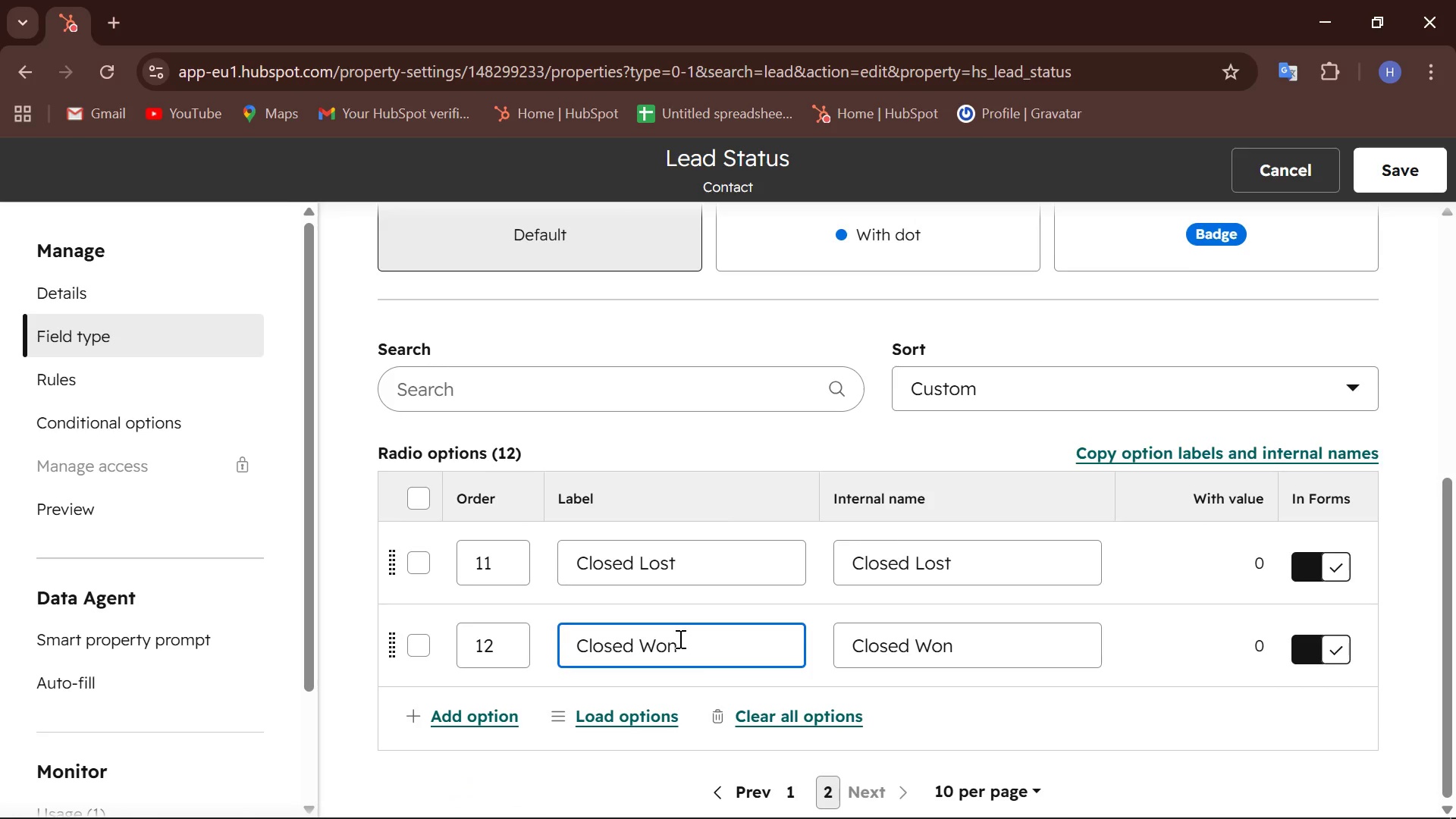 
scroll: coordinate [679, 639], scroll_direction: up, amount: 2.0
 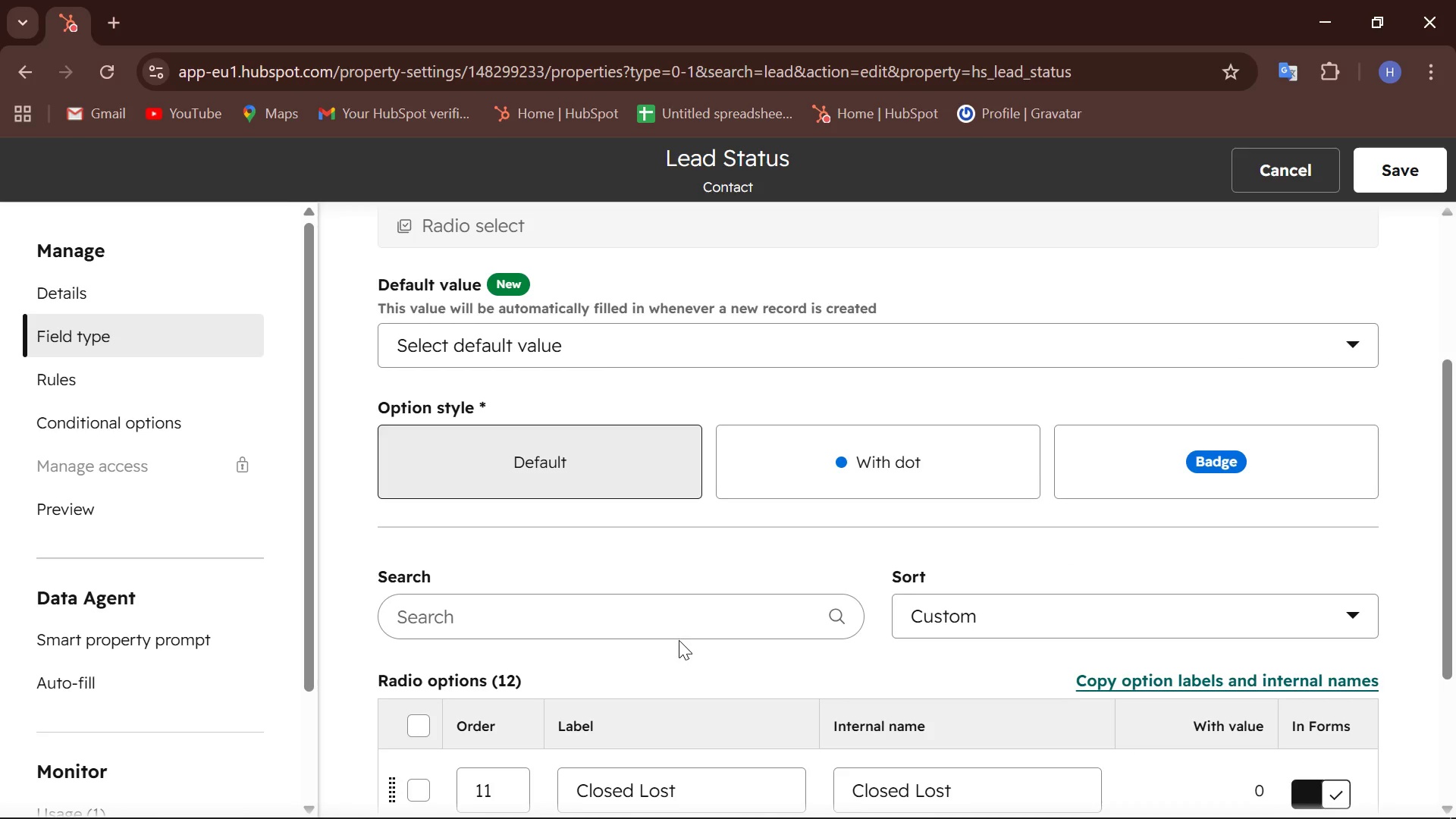 
scroll: coordinate [678, 649], scroll_direction: down, amount: 3.0
 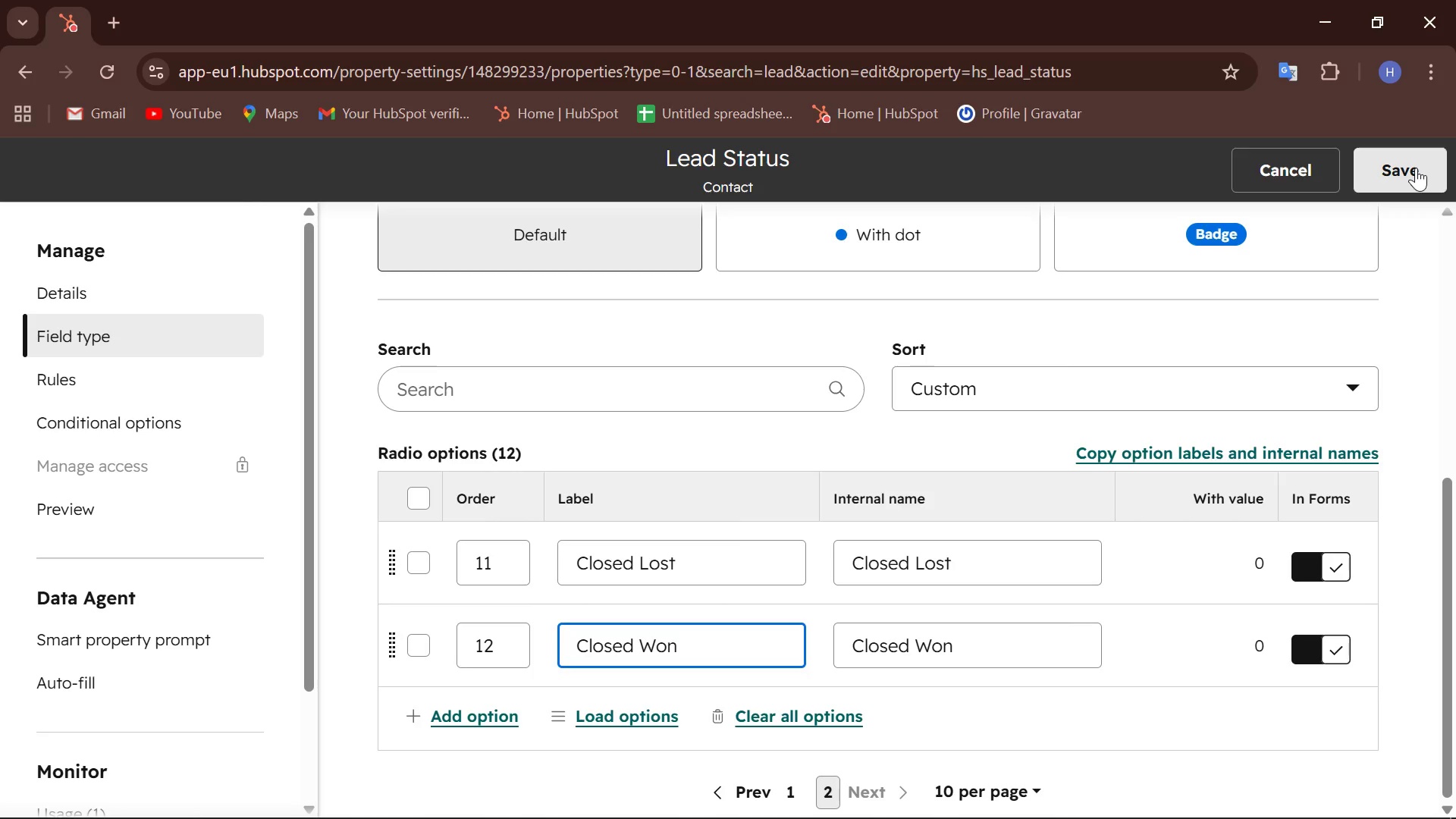 
wait(10.32)
 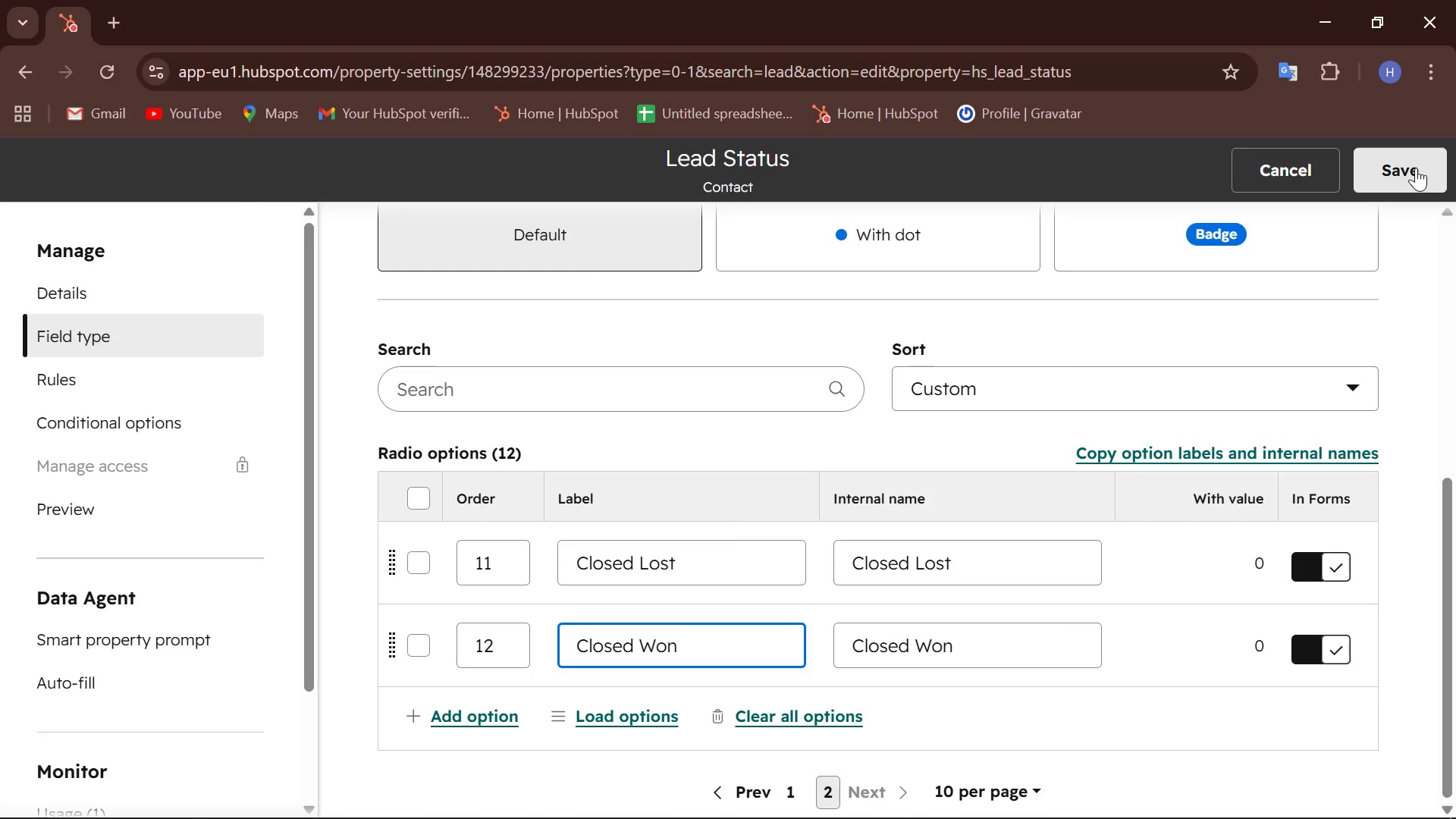 
left_click([1417, 168])
 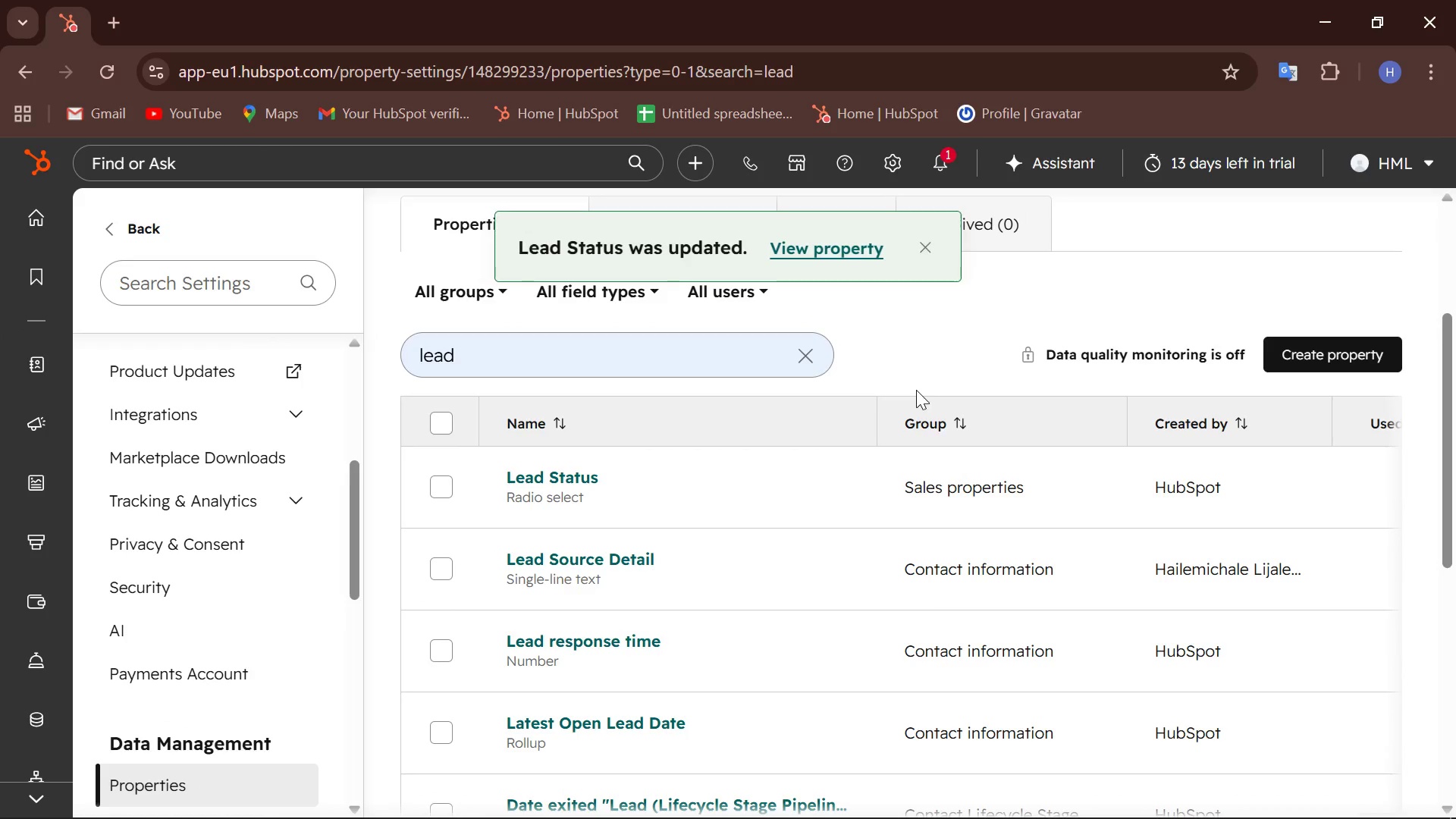 
scroll: coordinate [656, 525], scroll_direction: up, amount: 1.0
 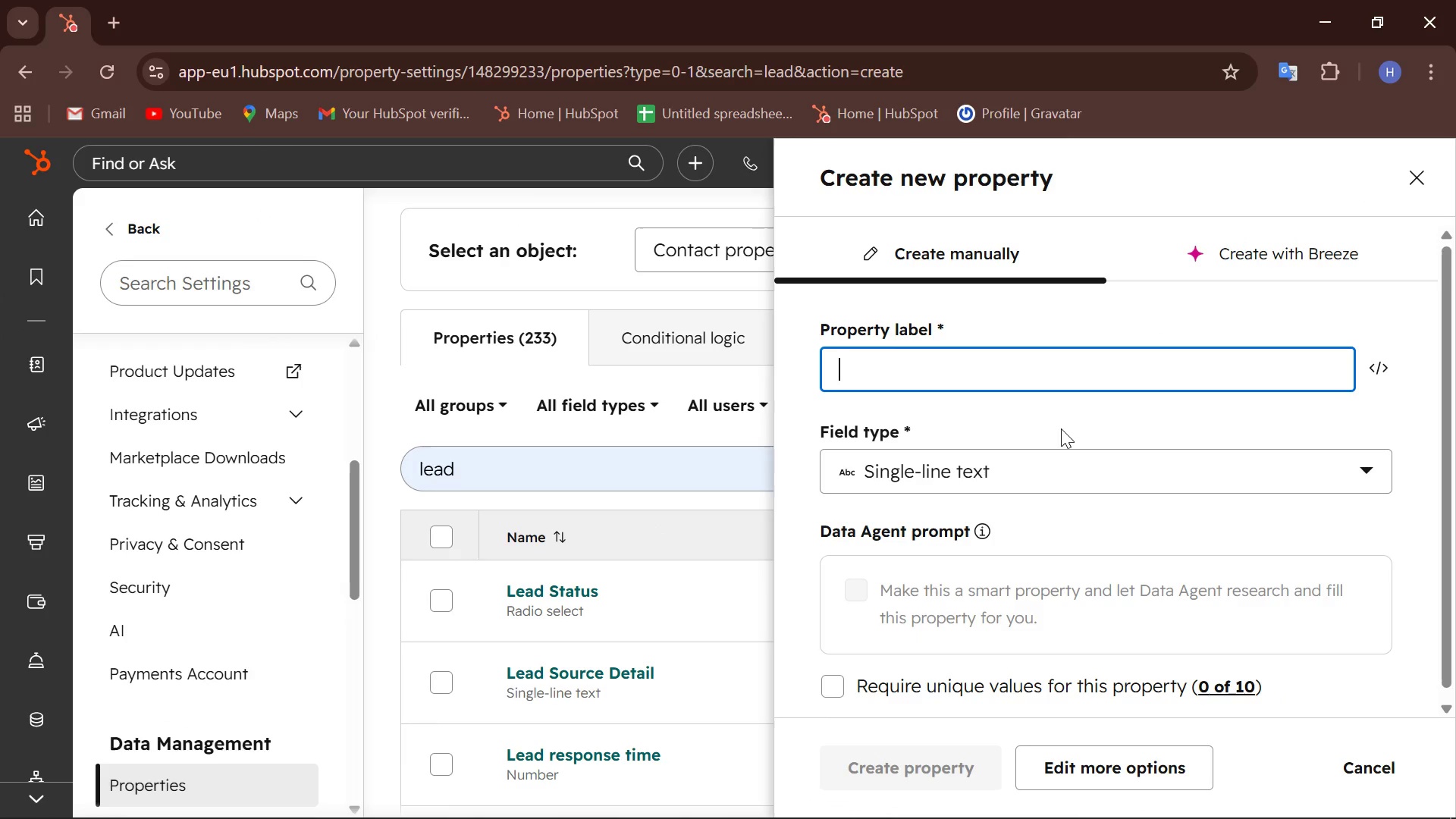 
wait(5.62)
 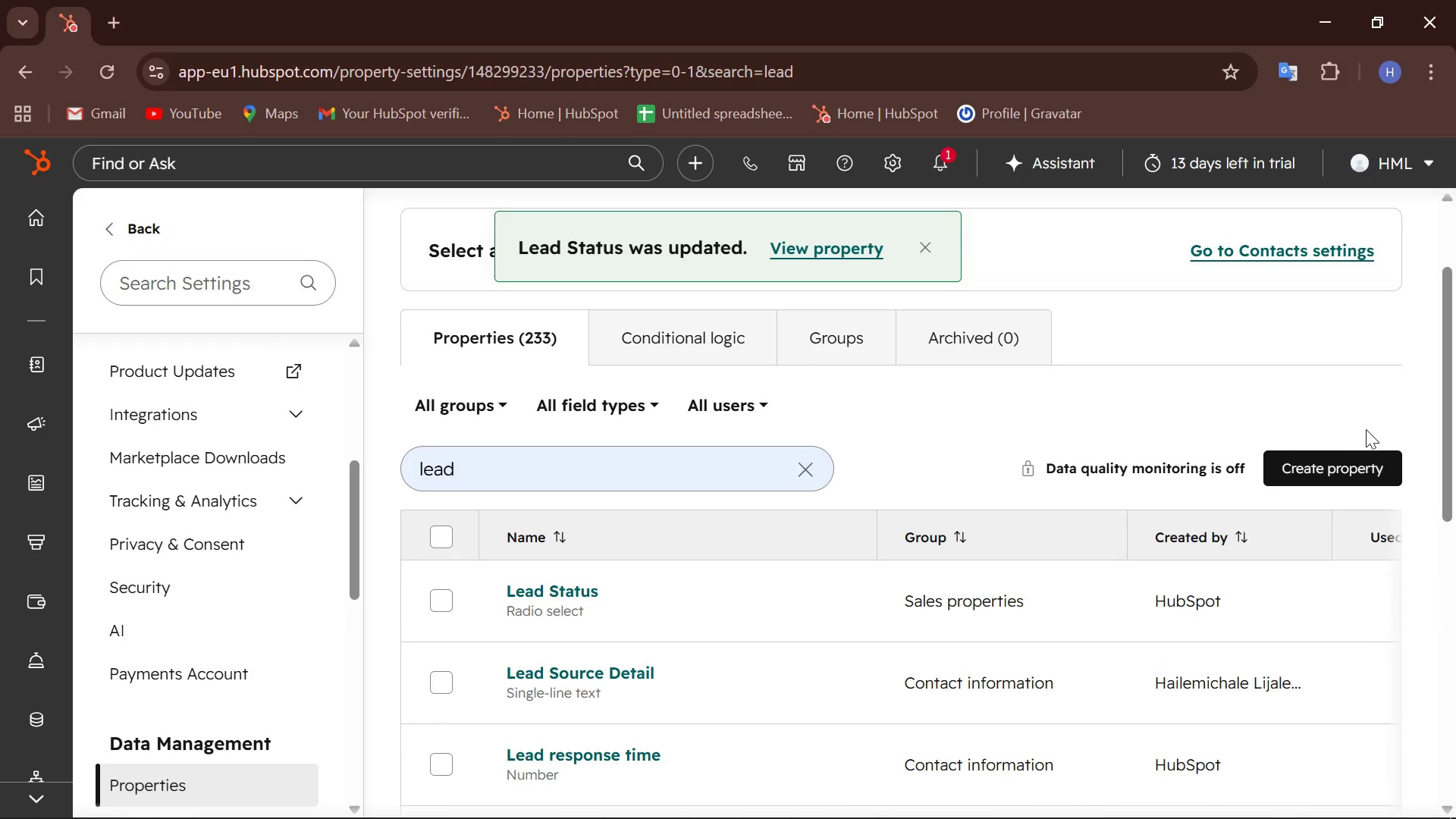 
type(Tr)
 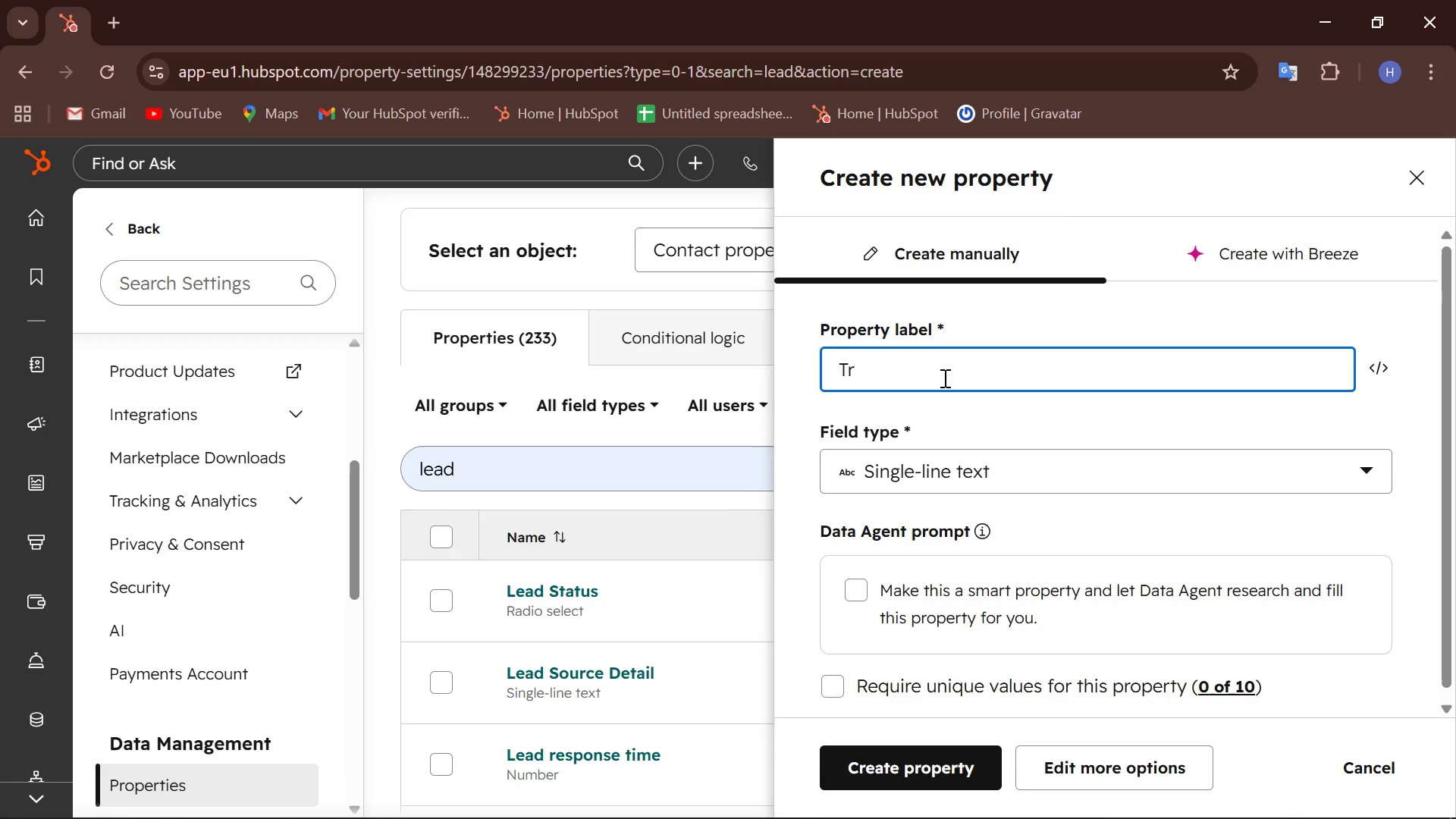 
type(ial Date)
 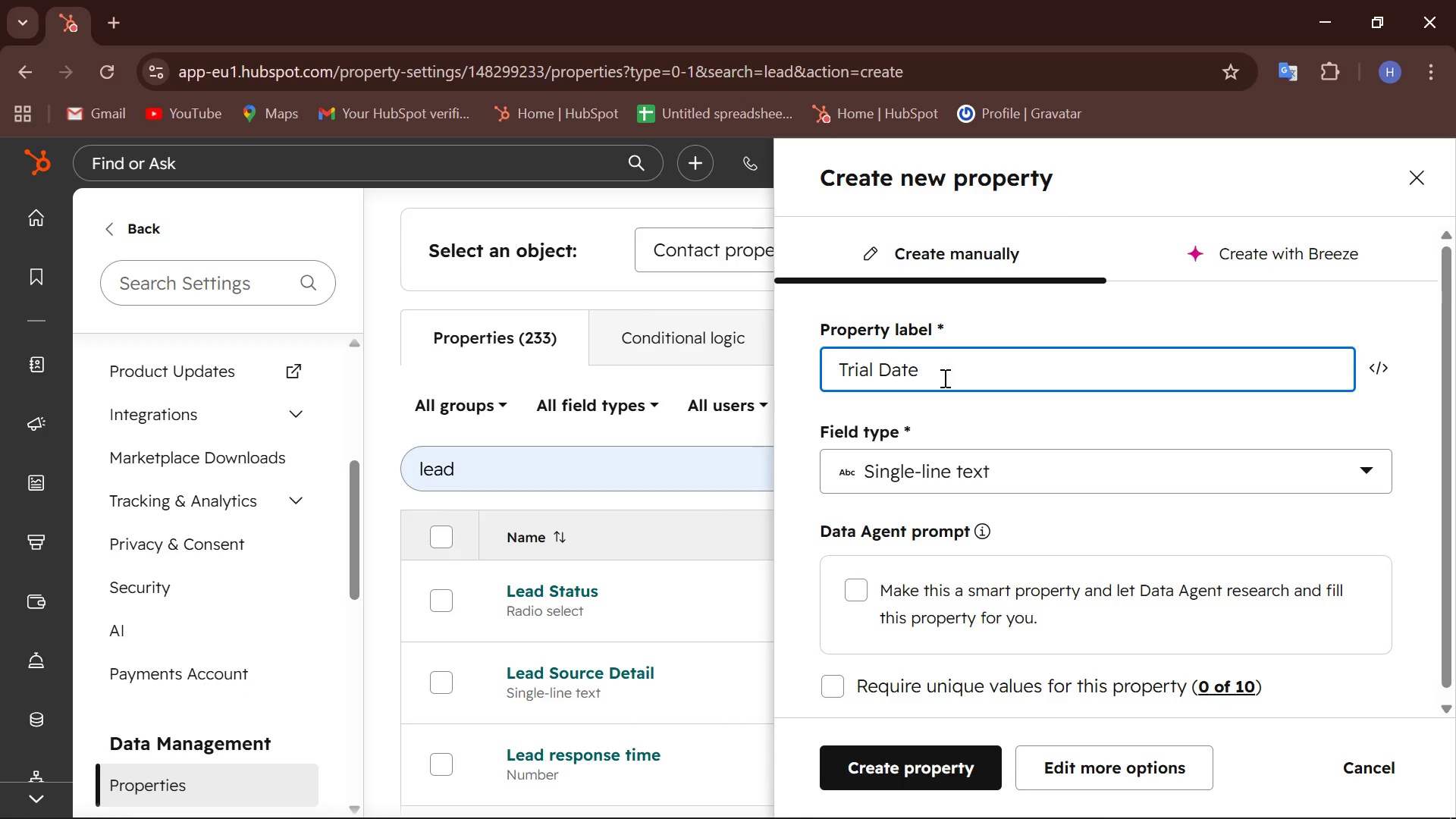 
left_click([1000, 474])
 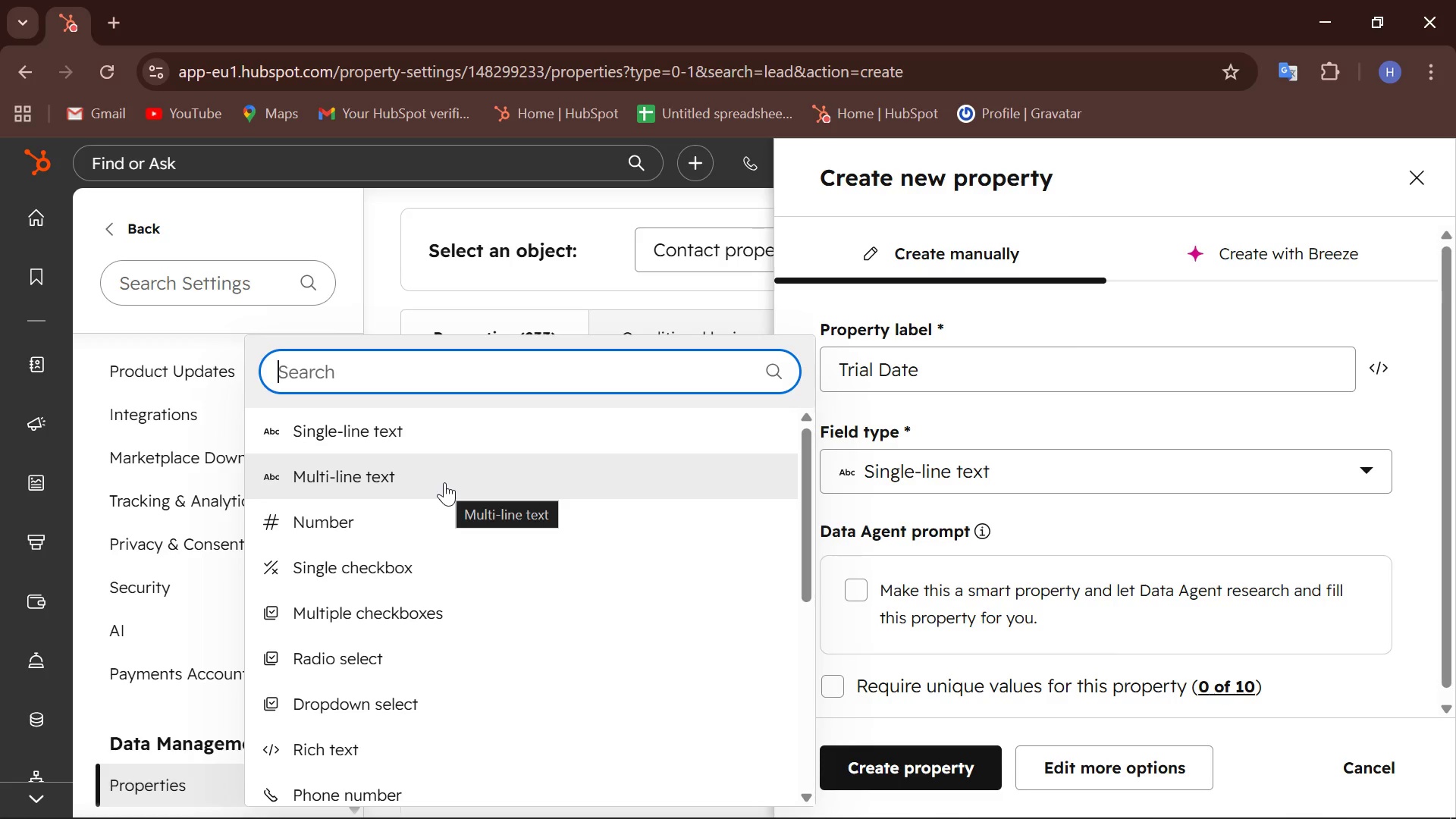 
wait(12.97)
 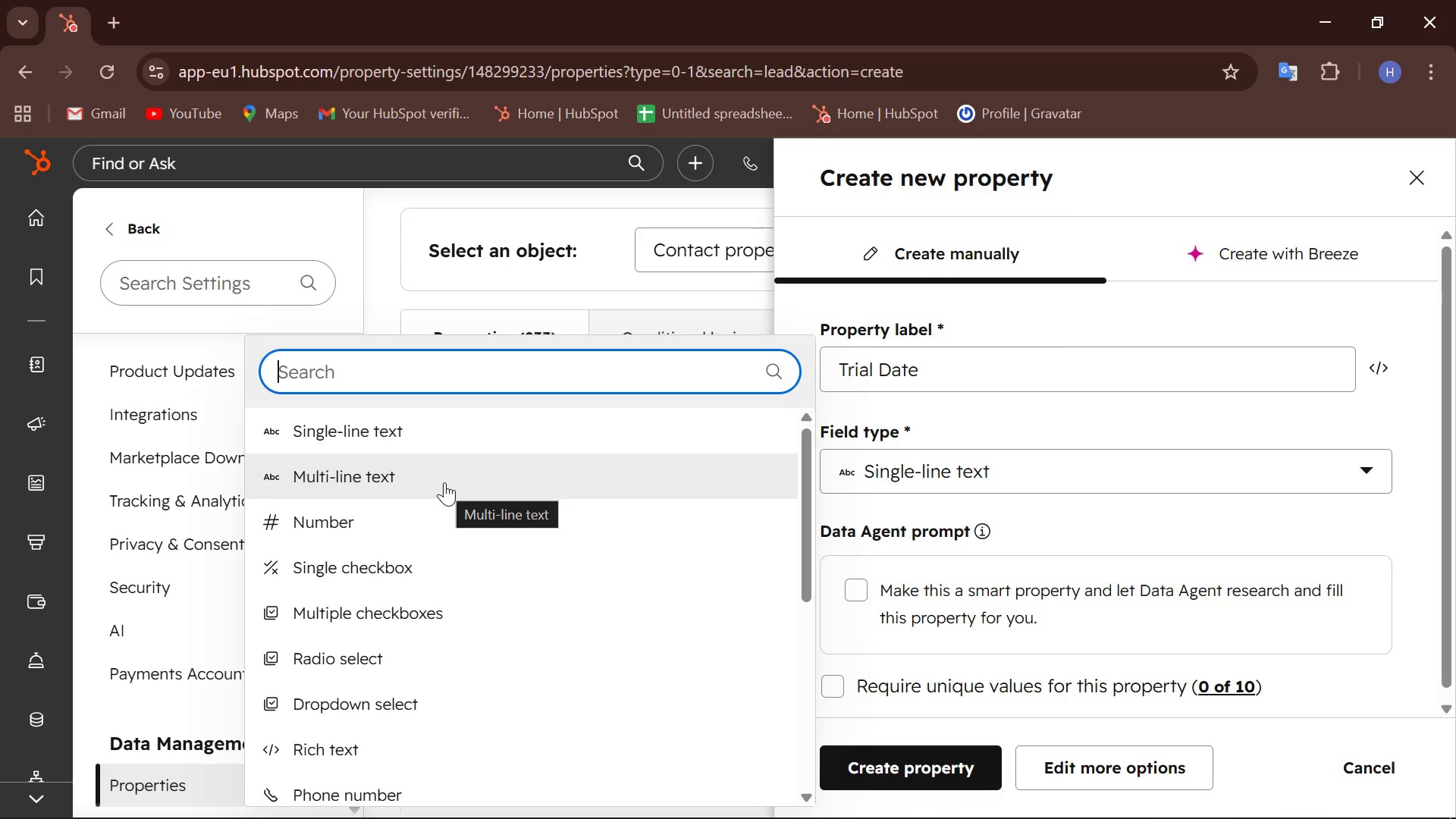 
scroll: coordinate [394, 501], scroll_direction: down, amount: 1.0
 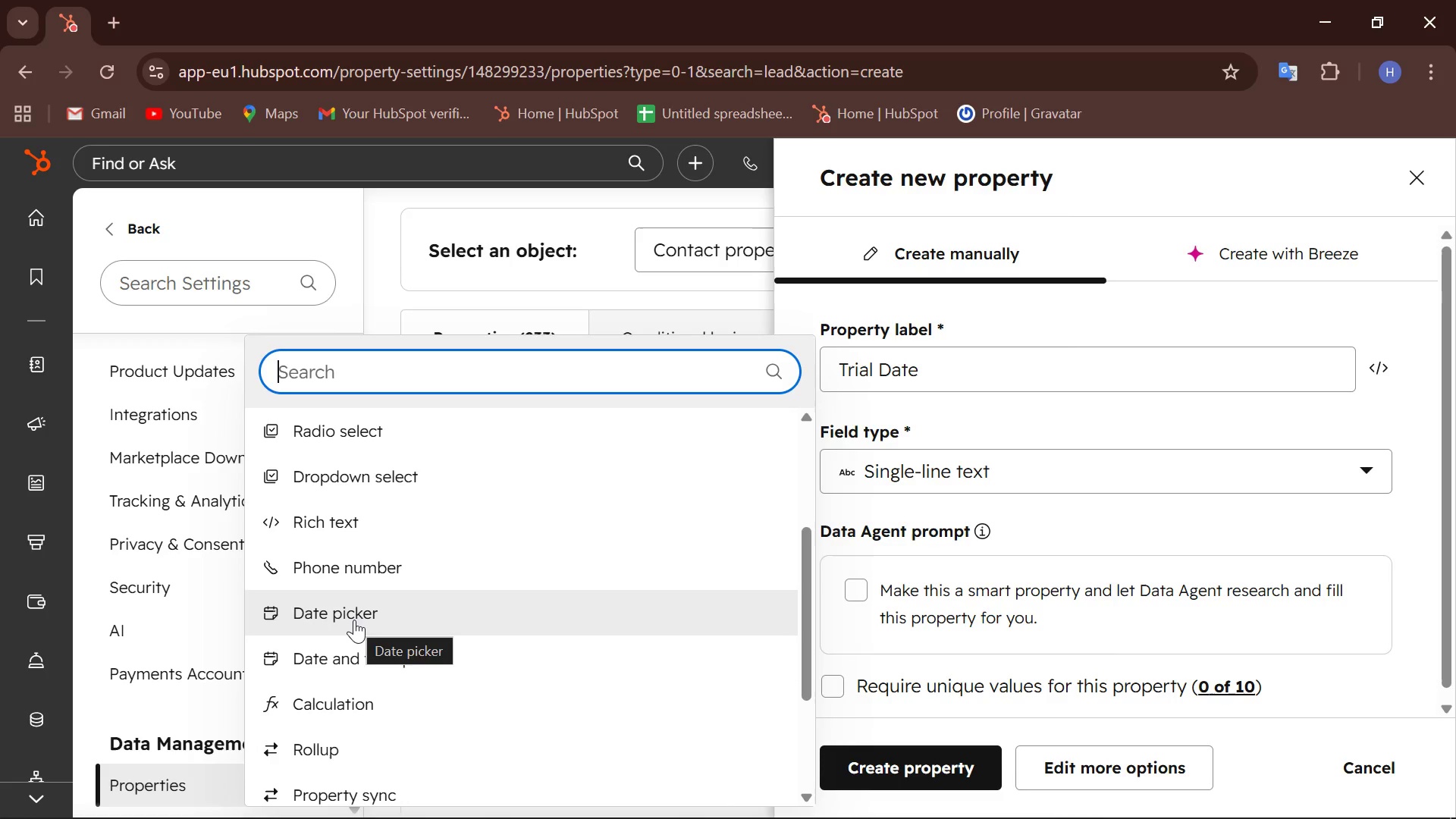 
left_click([354, 620])
 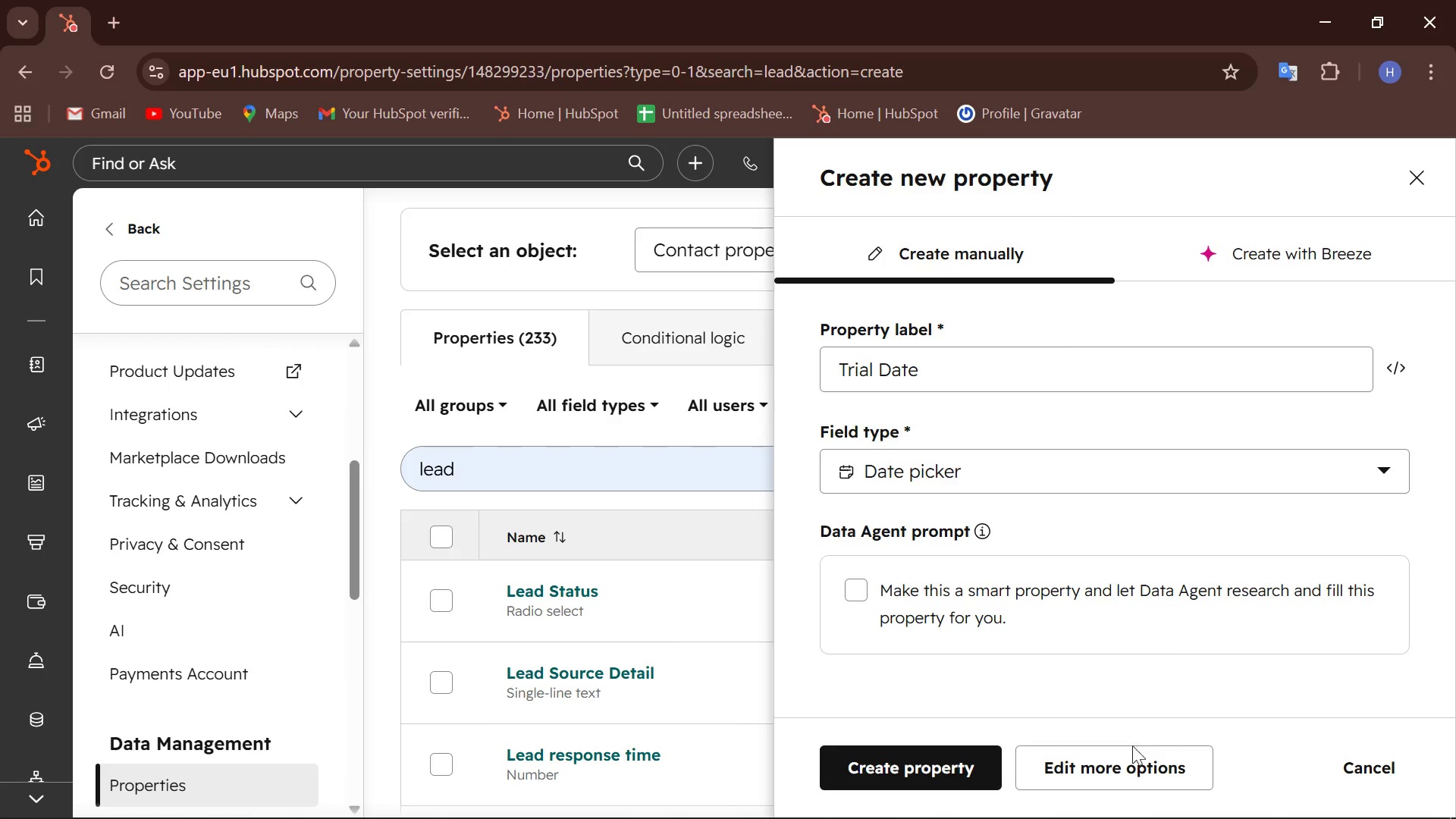 
left_click([1128, 755])
 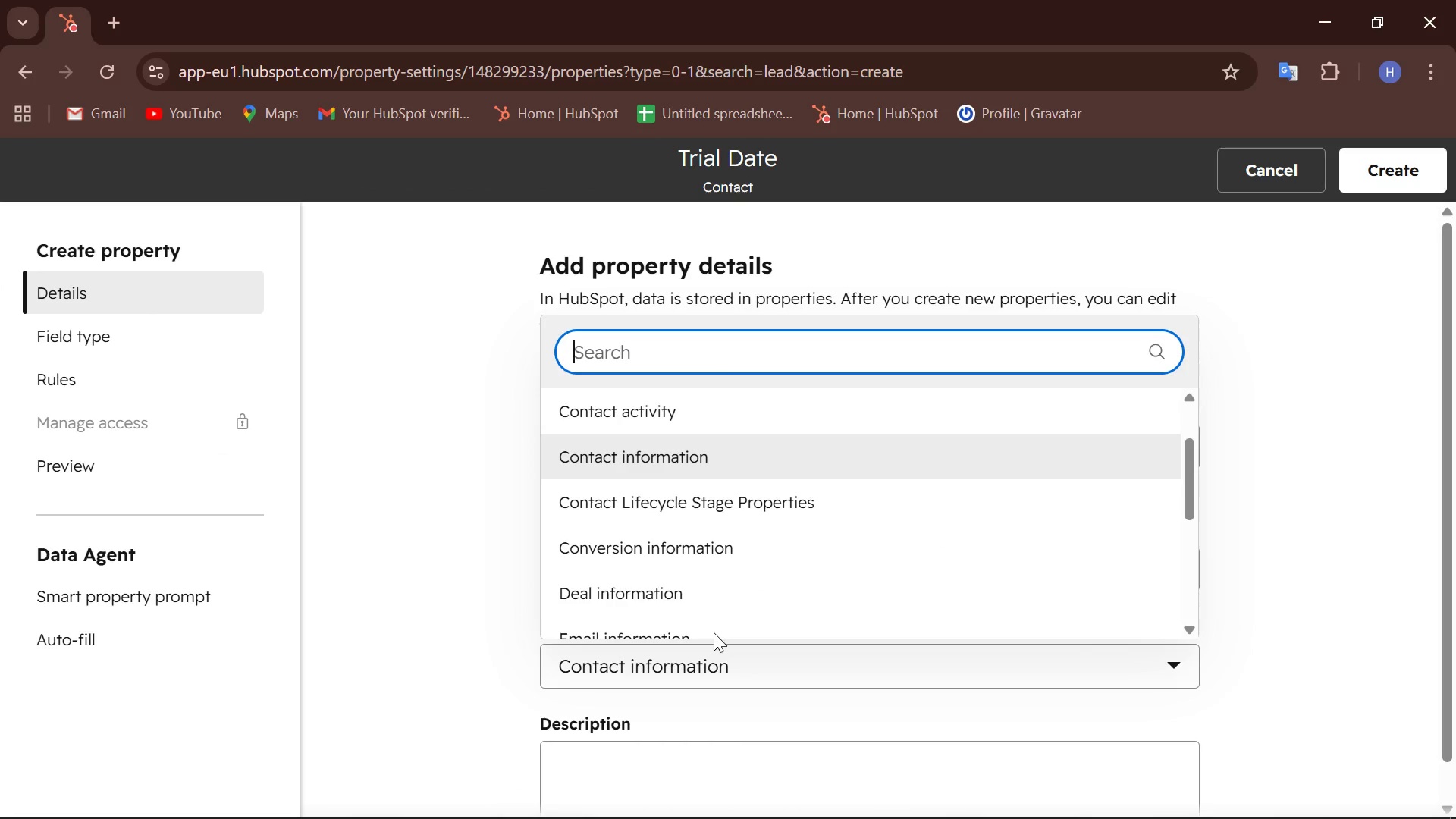 
scroll: coordinate [720, 426], scroll_direction: up, amount: 6.0
 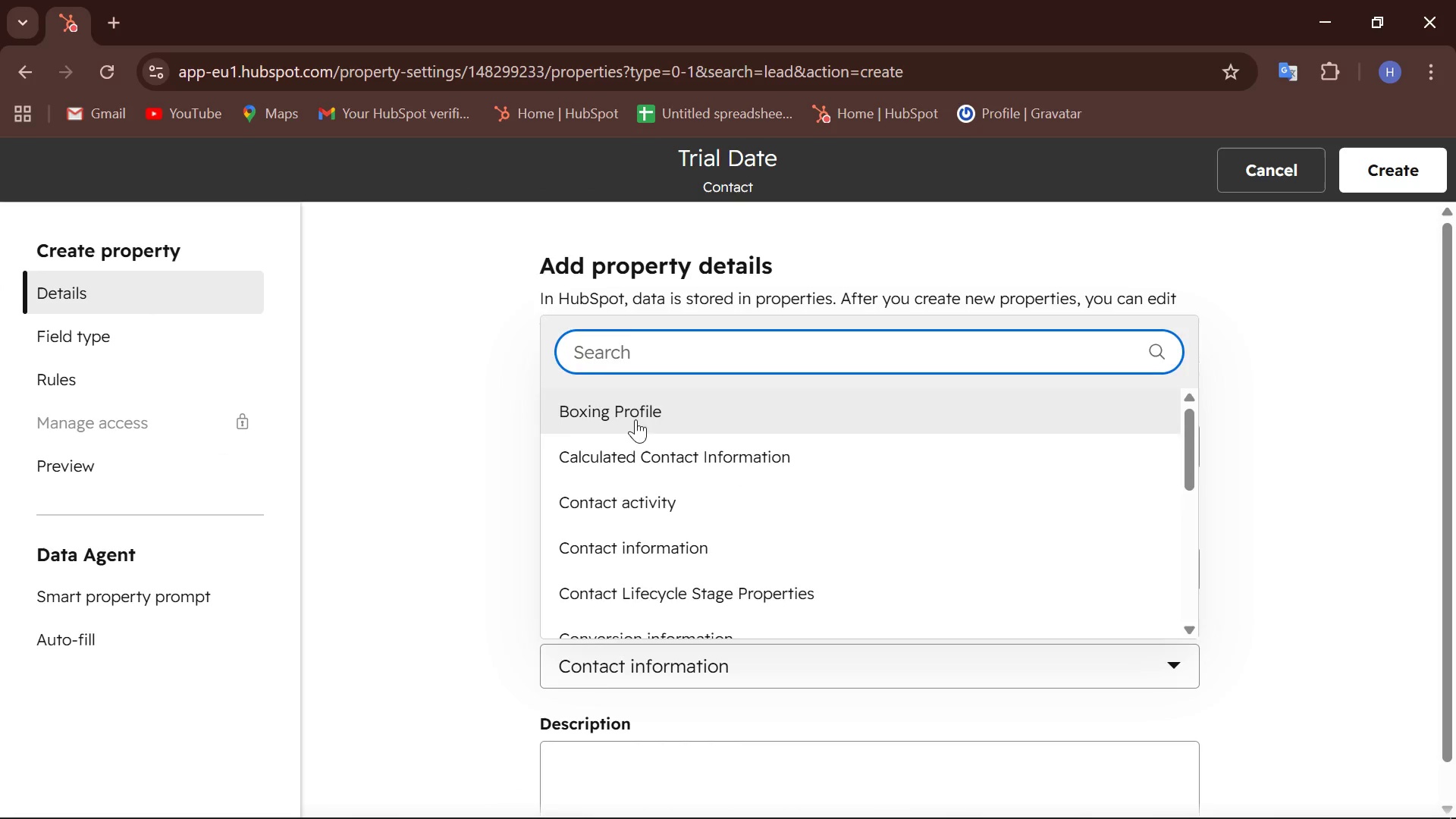 
left_click([635, 419])
 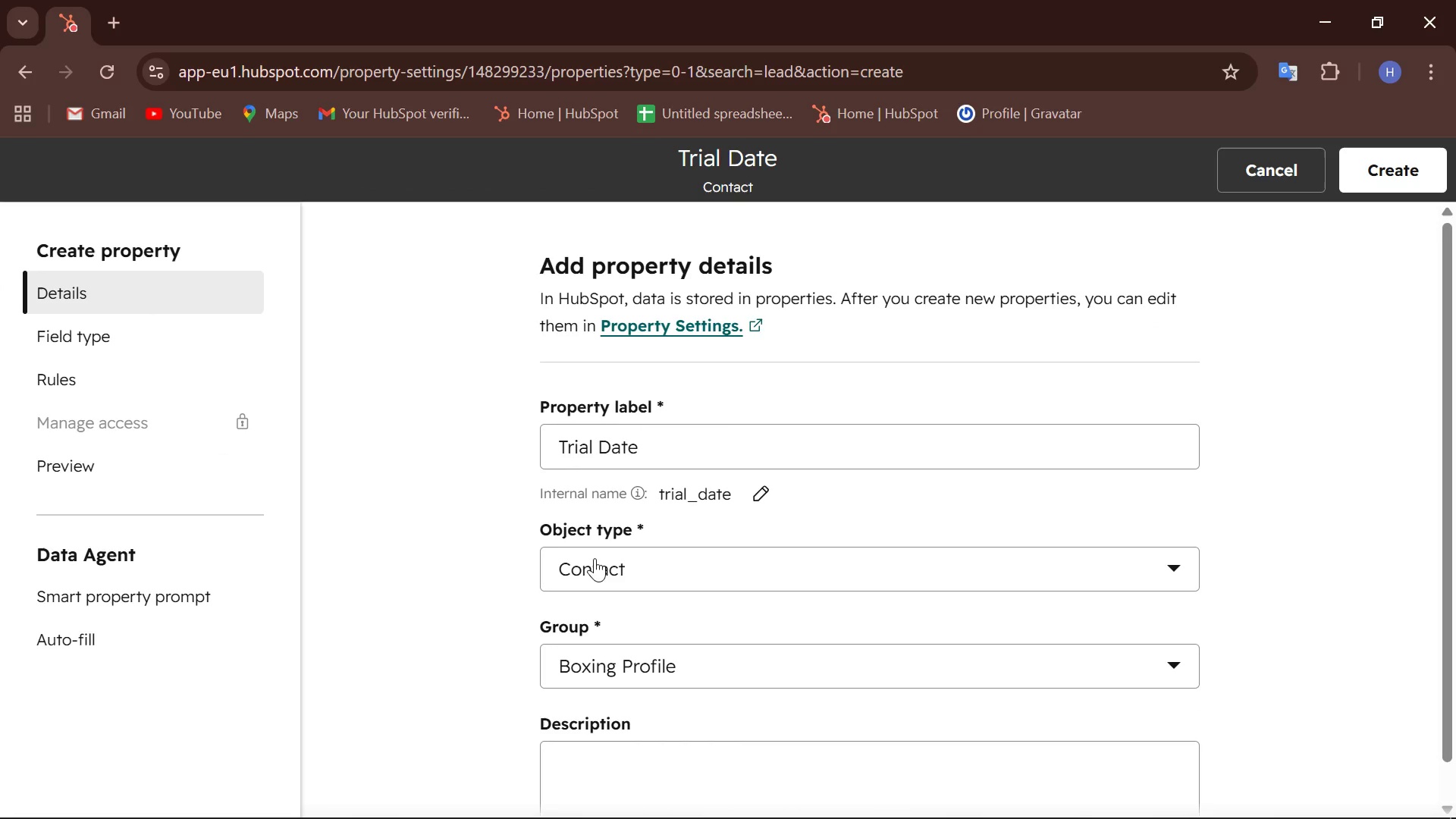 
scroll: coordinate [577, 604], scroll_direction: down, amount: 5.0
 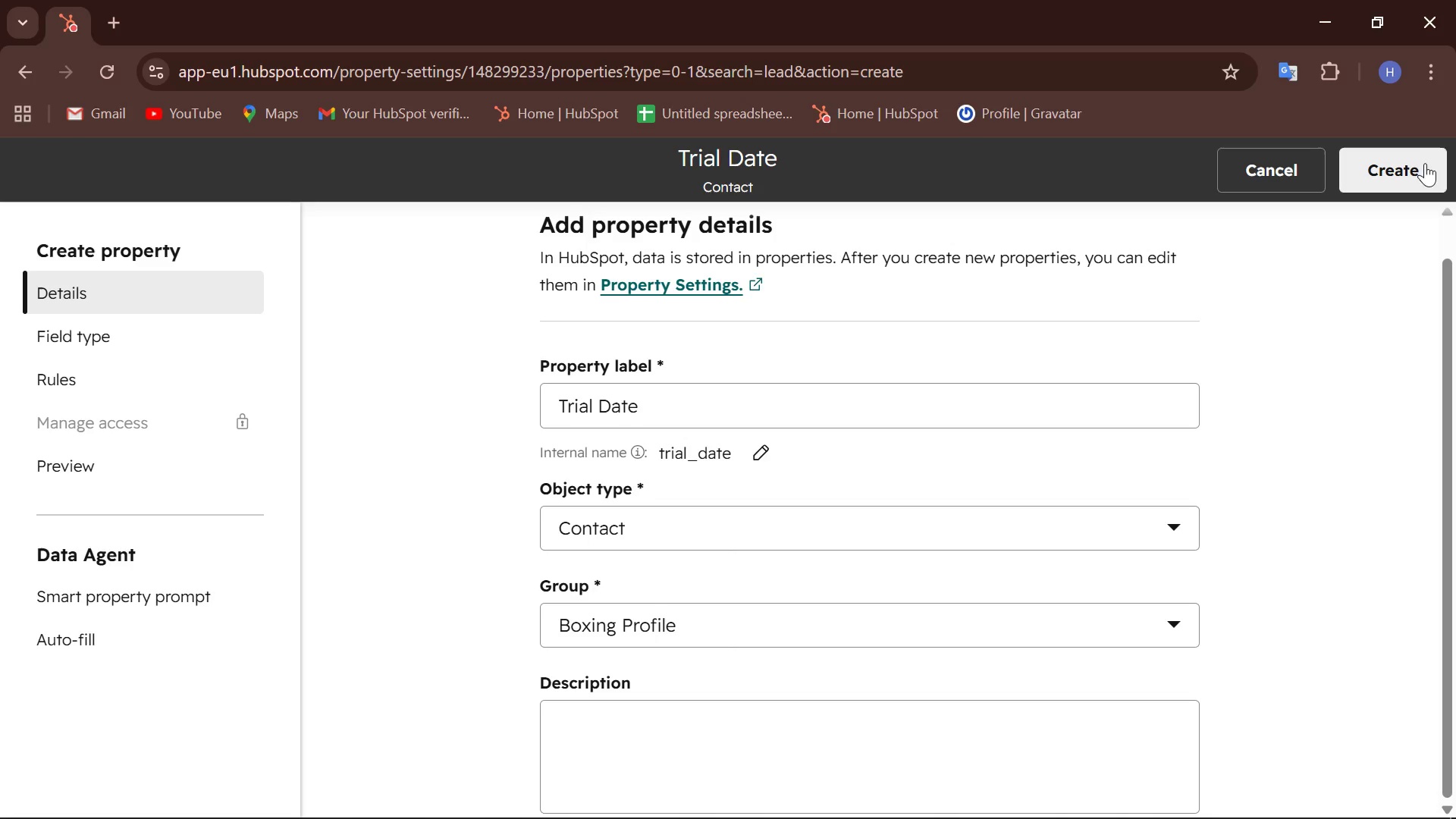 
left_click([1417, 168])
 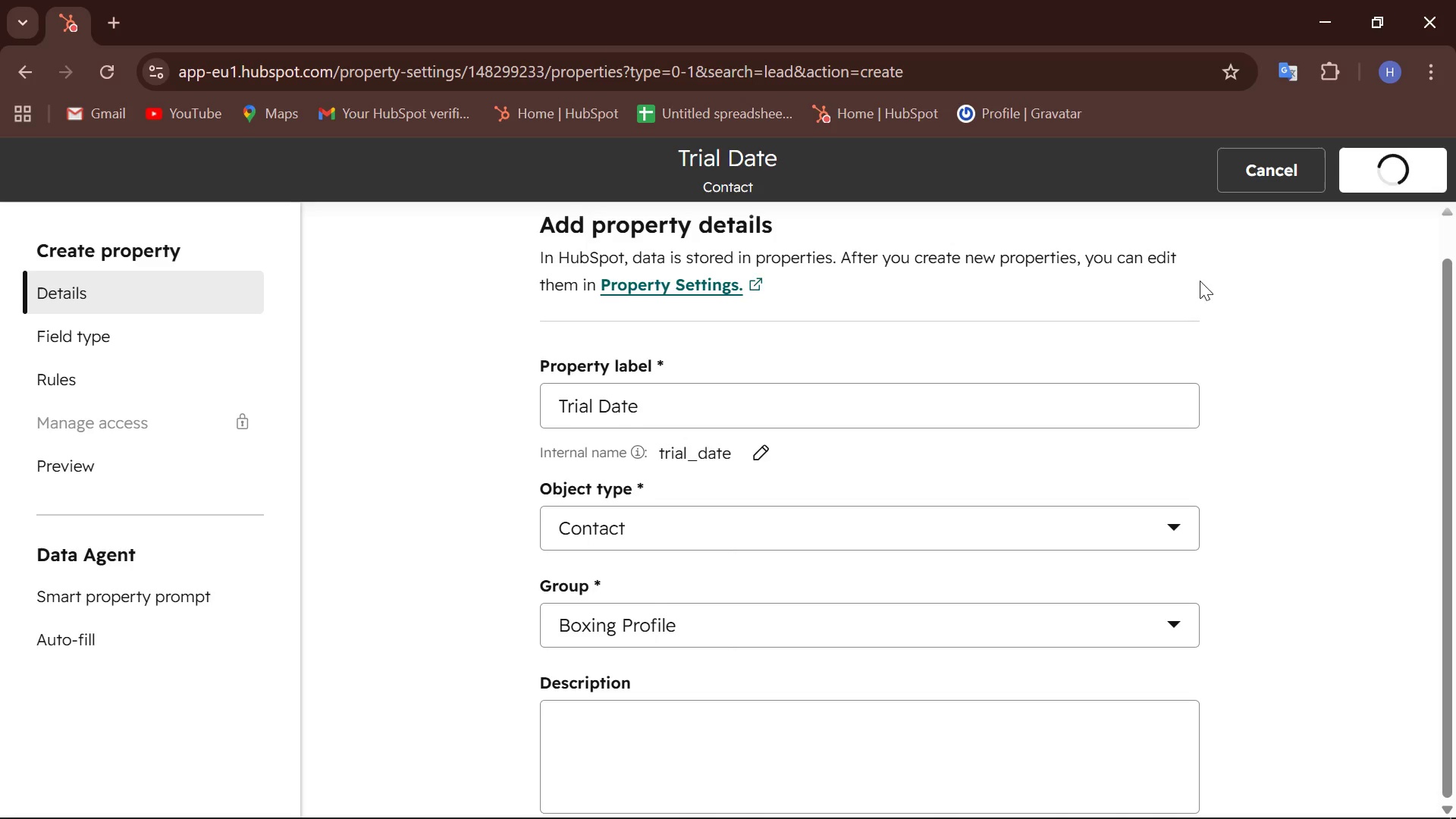 
mouse_move([1015, 388])
 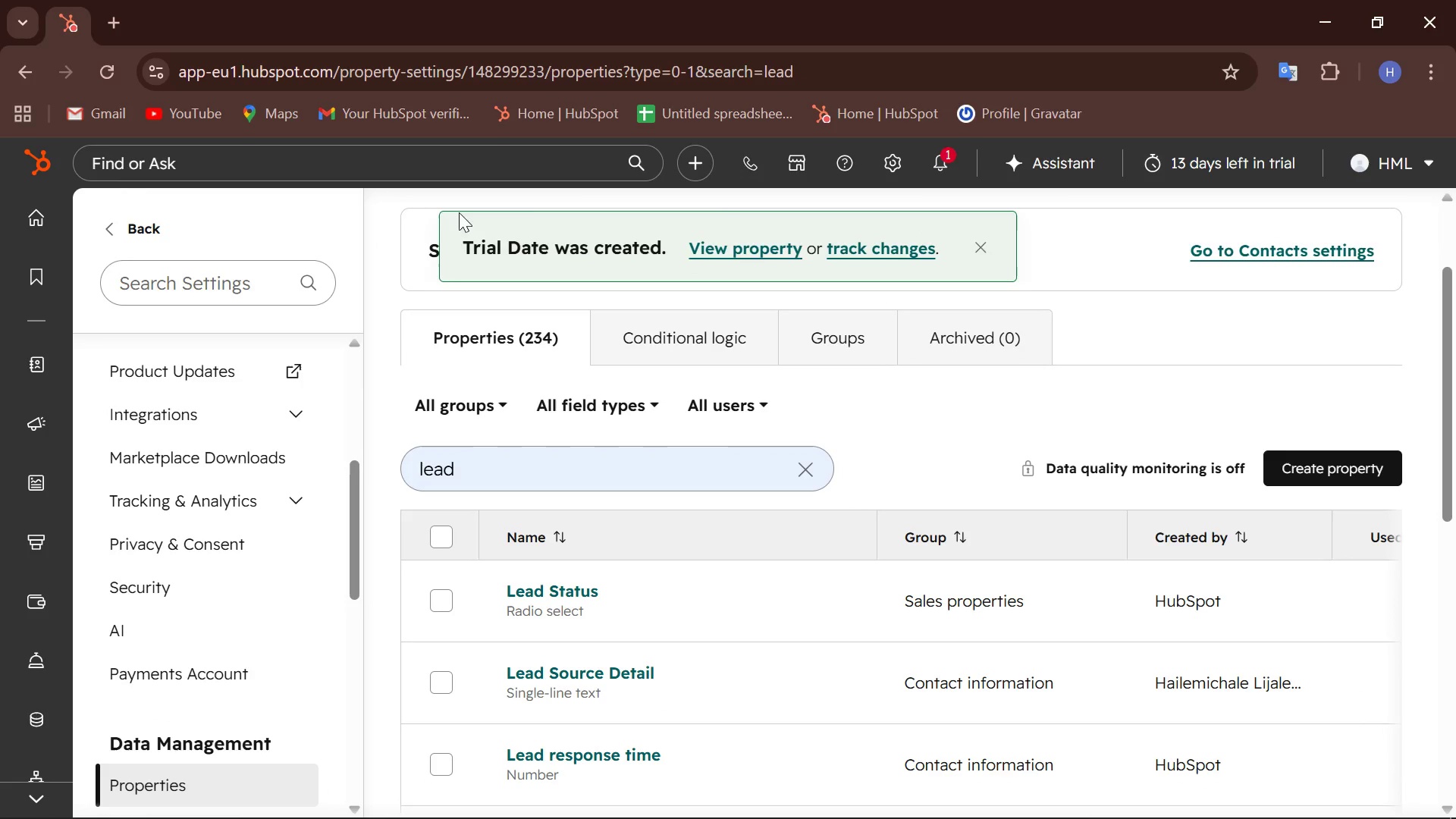 
left_click([115, 71])
 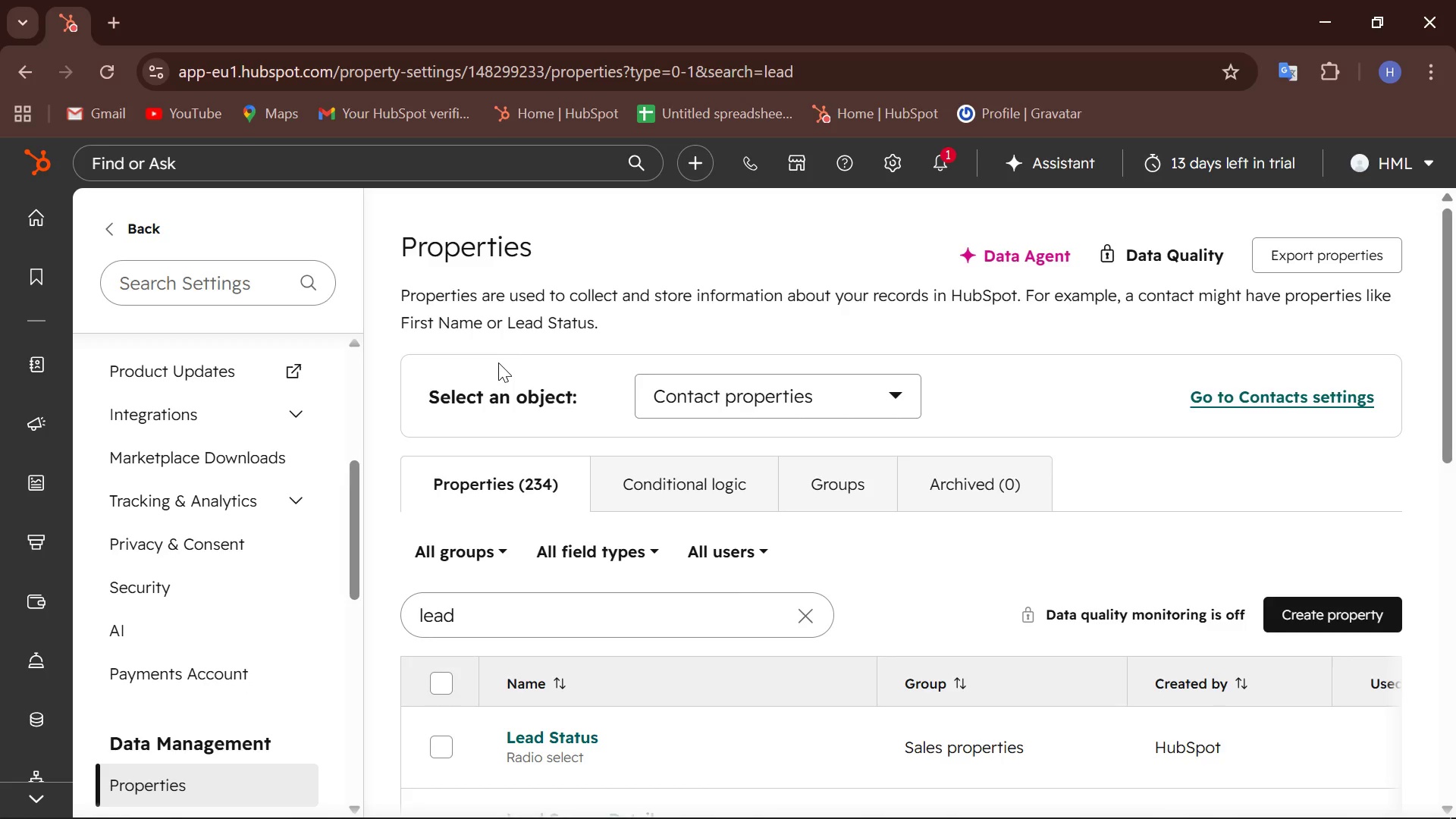 
wait(29.14)
 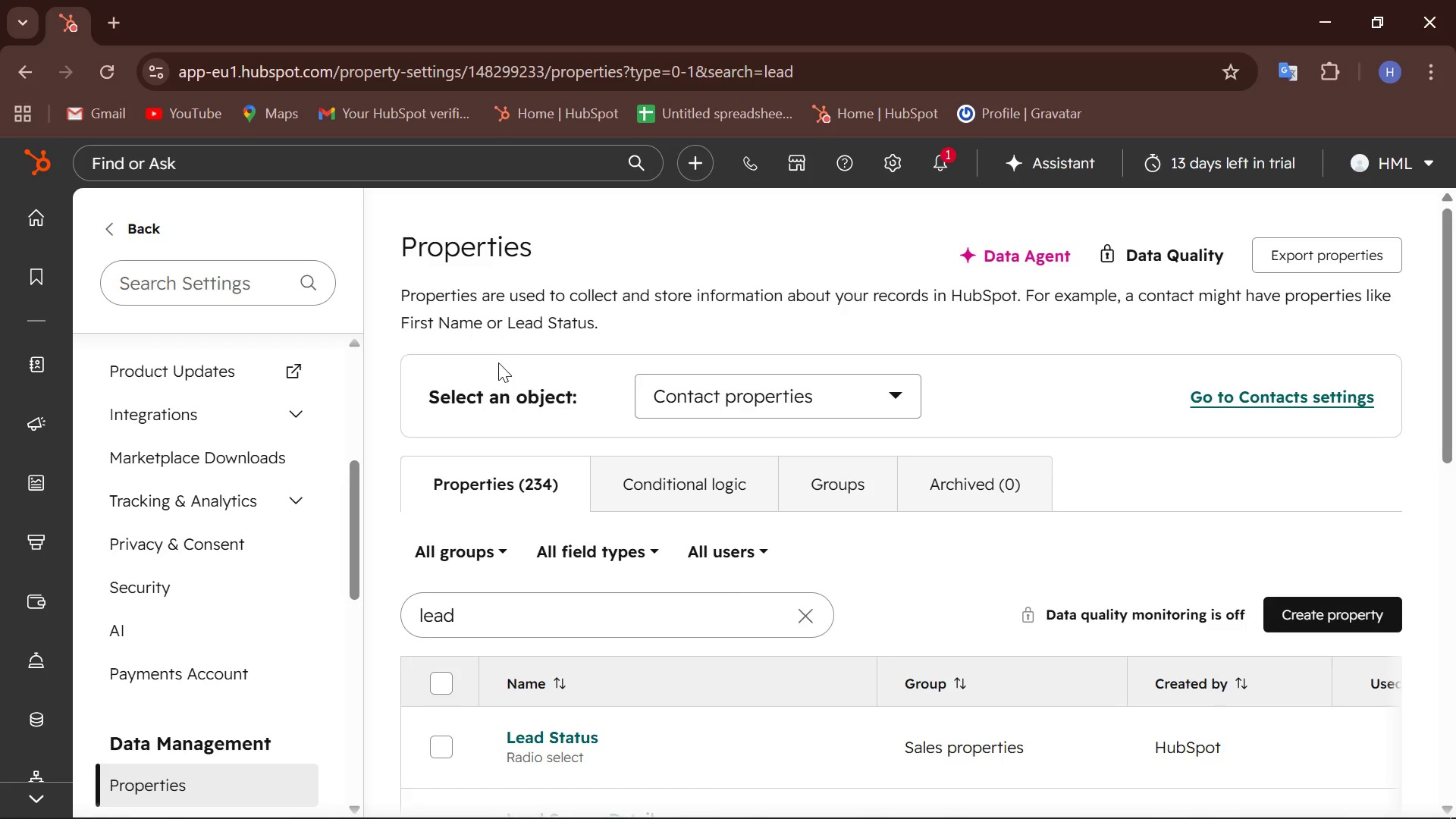 
left_click([155, 278])
 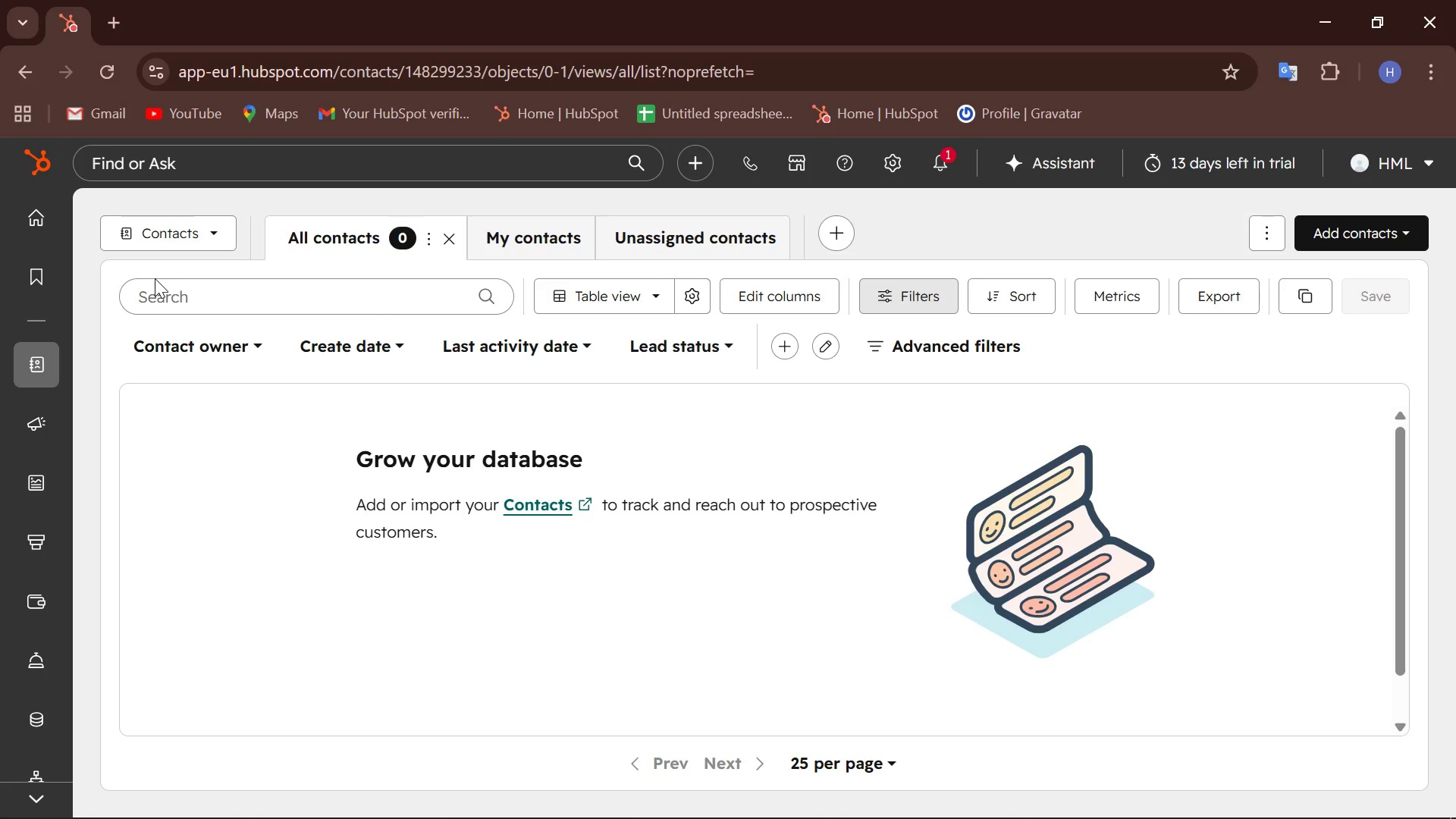 
wait(25.59)
 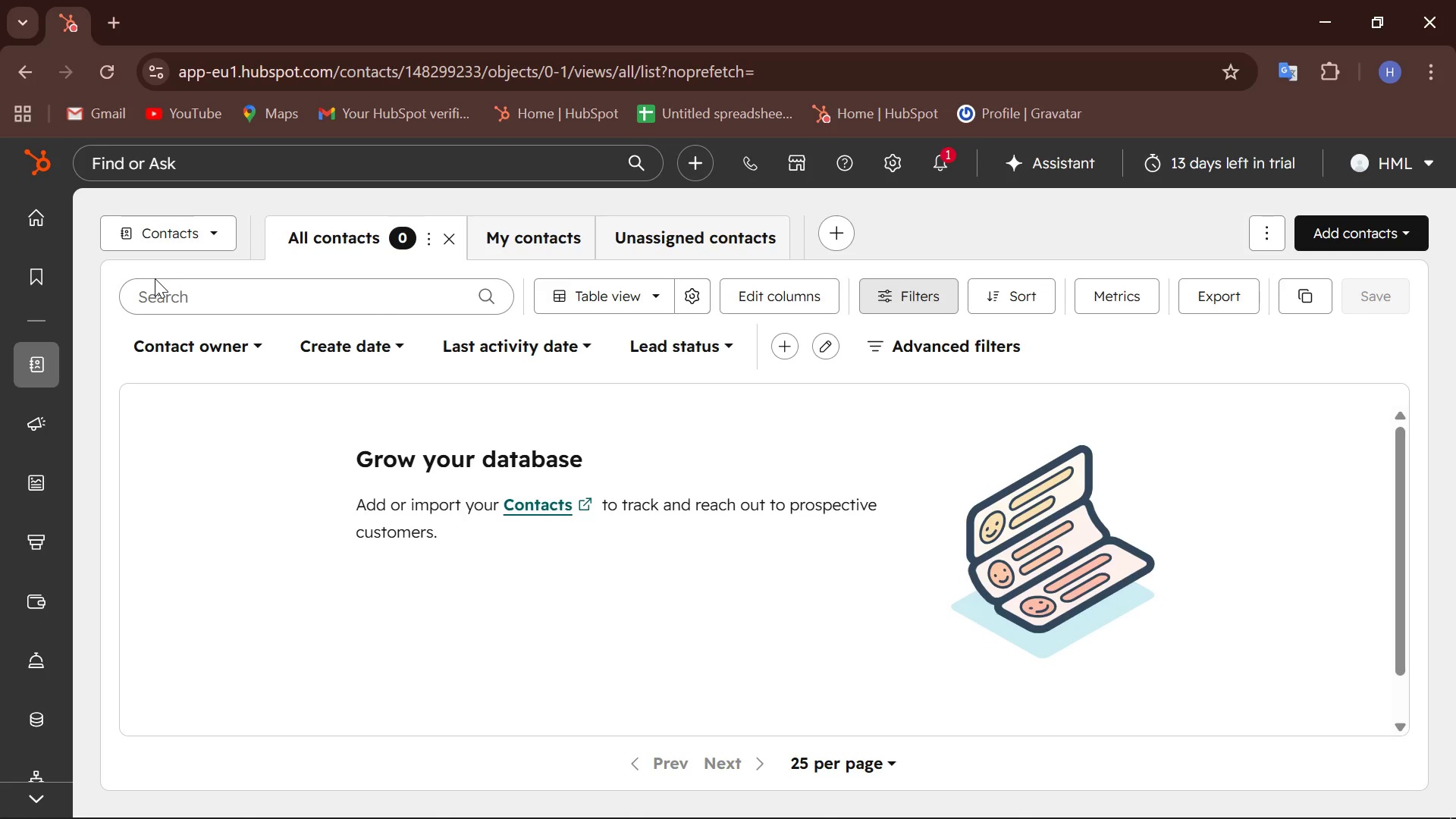 
left_click([554, 510])
 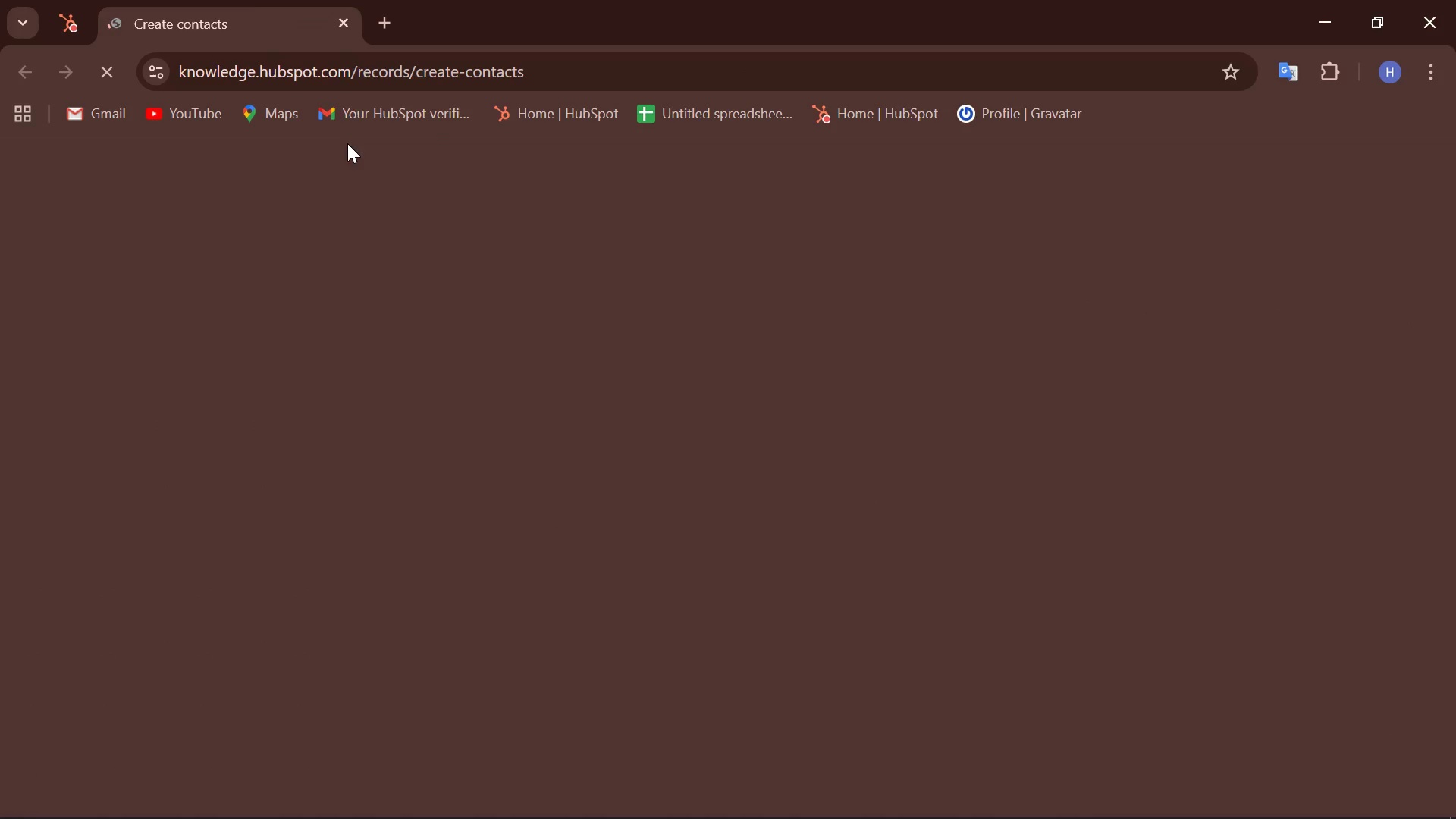 
left_click([338, 22])
 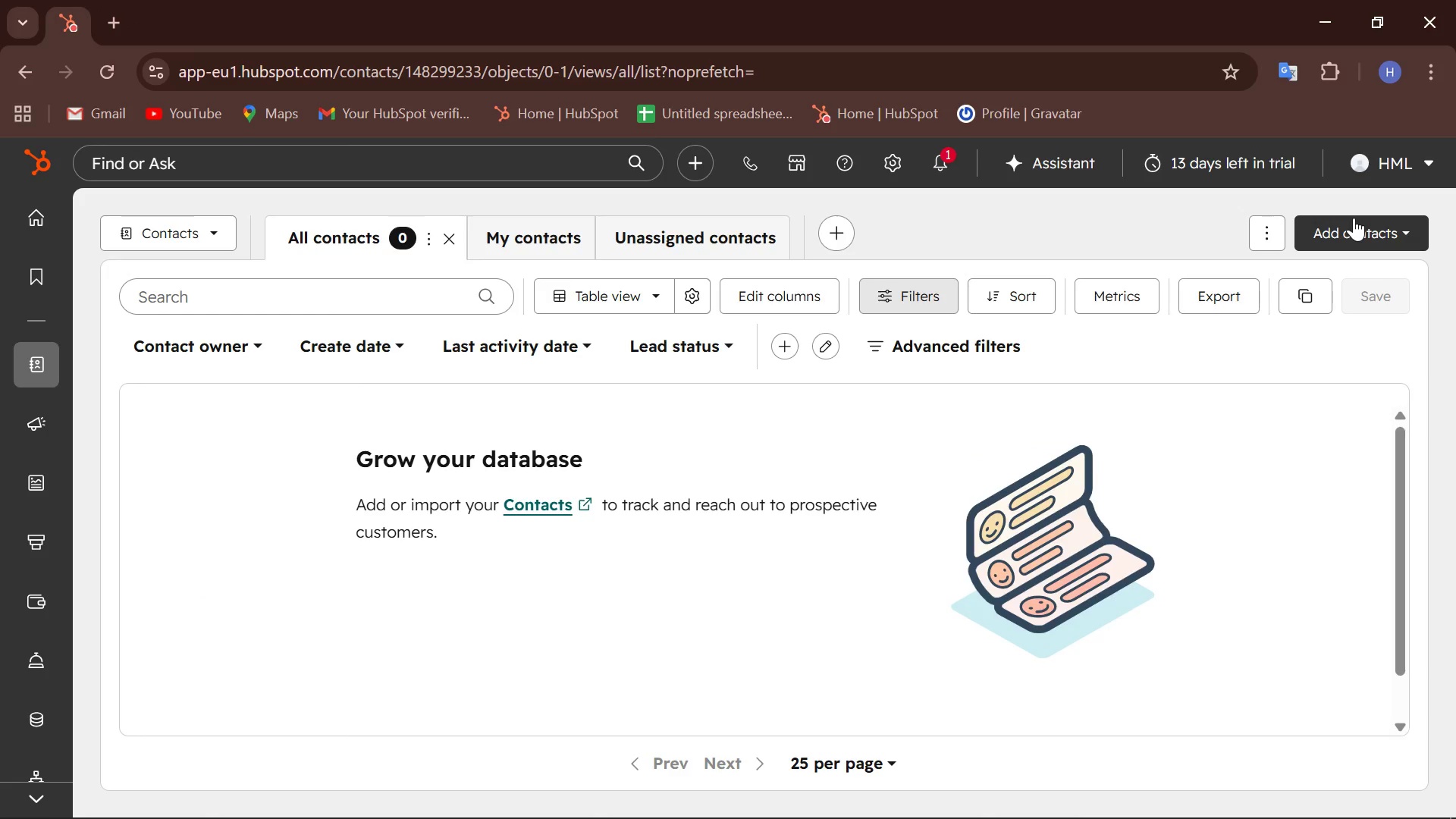 
left_click([1350, 226])
 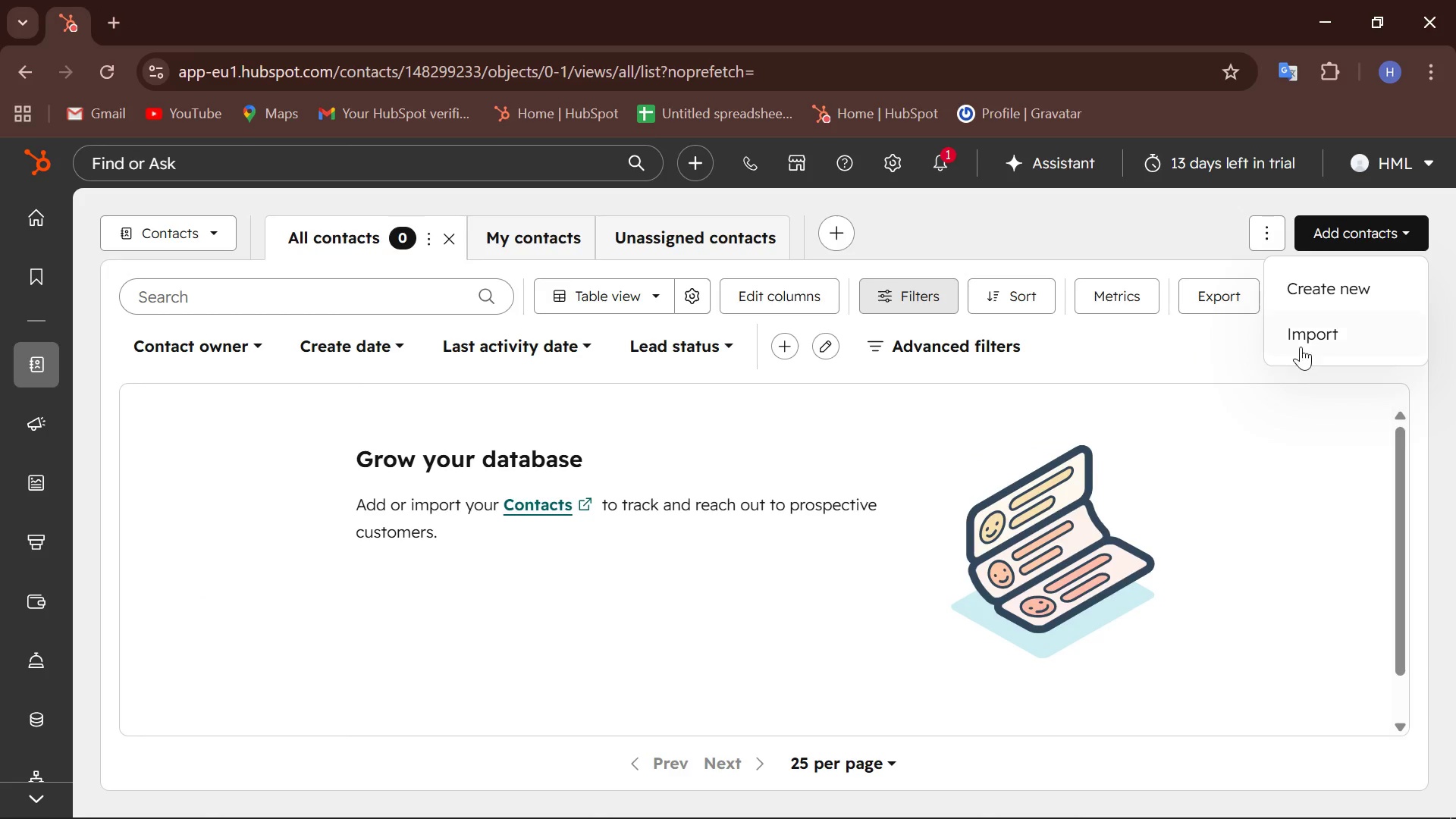 
left_click([1301, 332])
 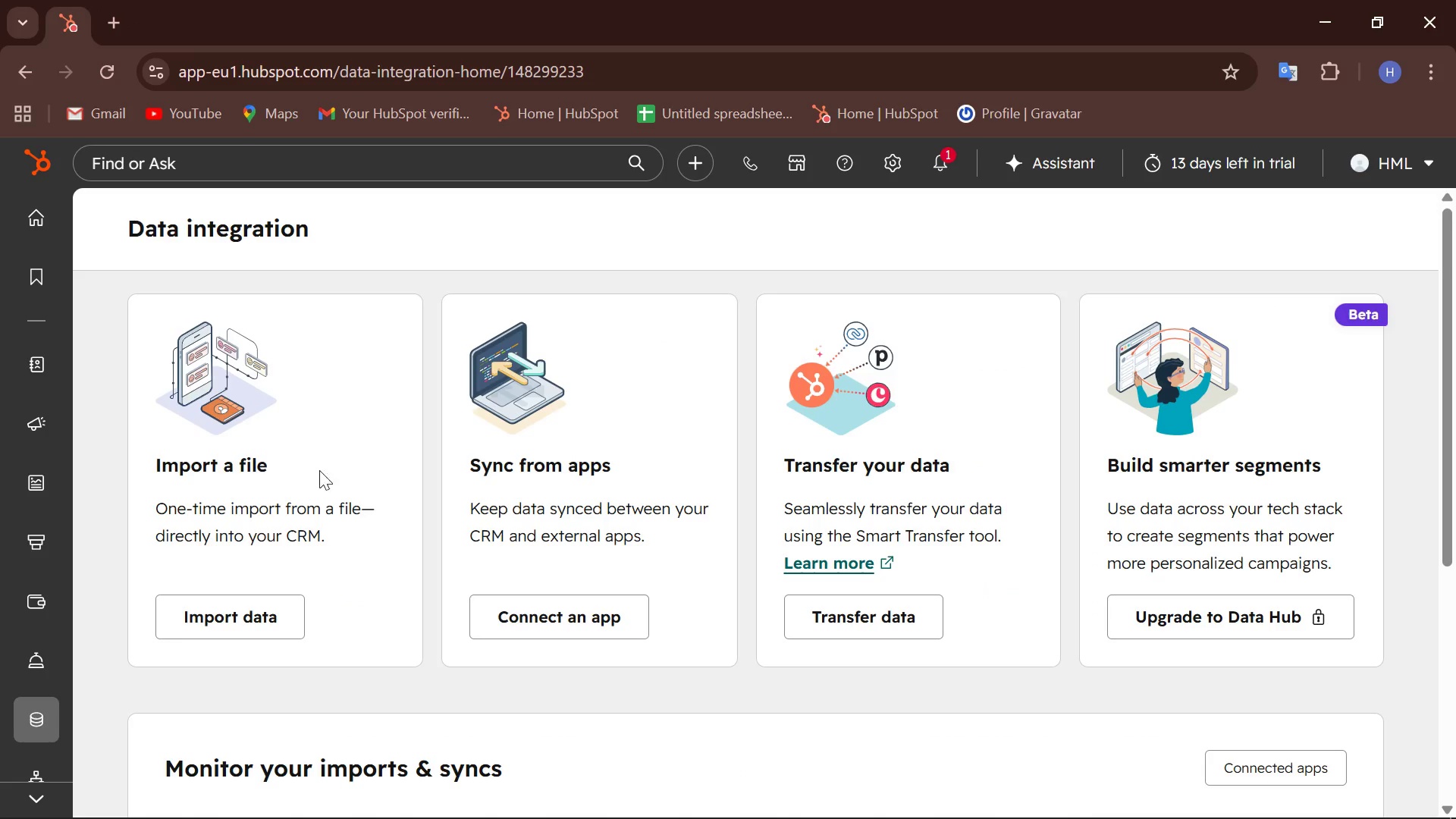 
left_click([255, 623])
 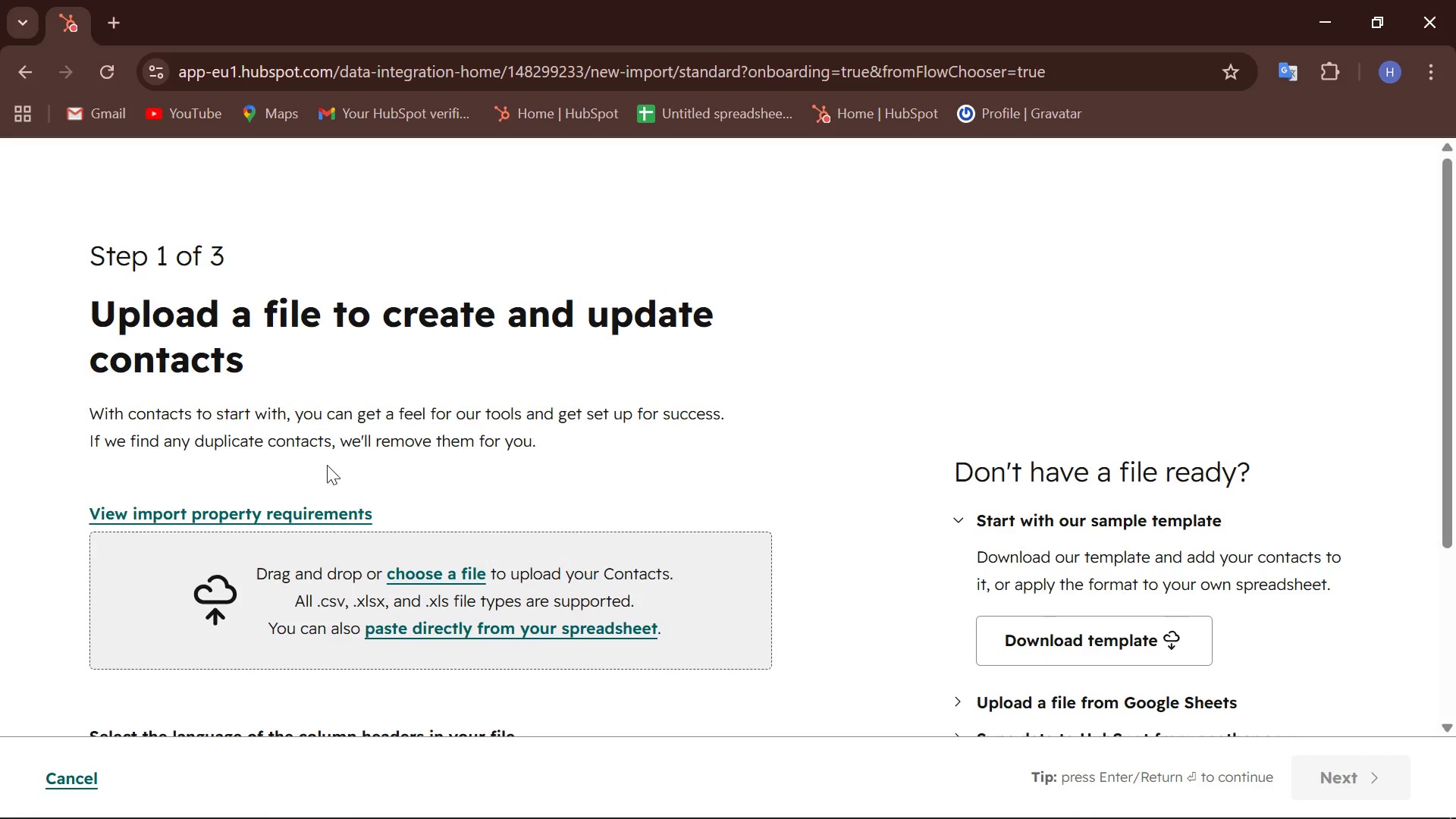 
left_click([452, 570])
 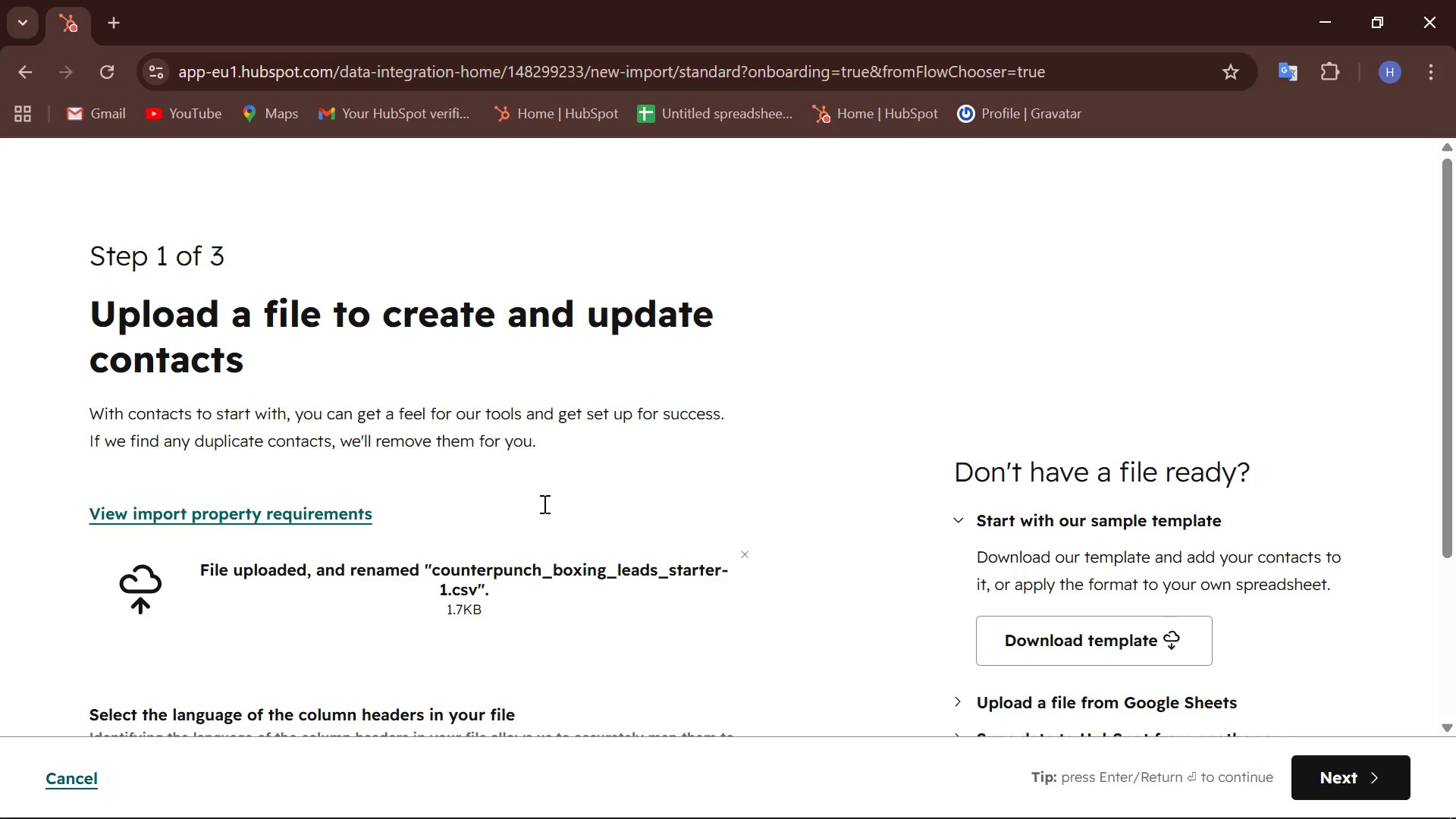 
wait(5.33)
 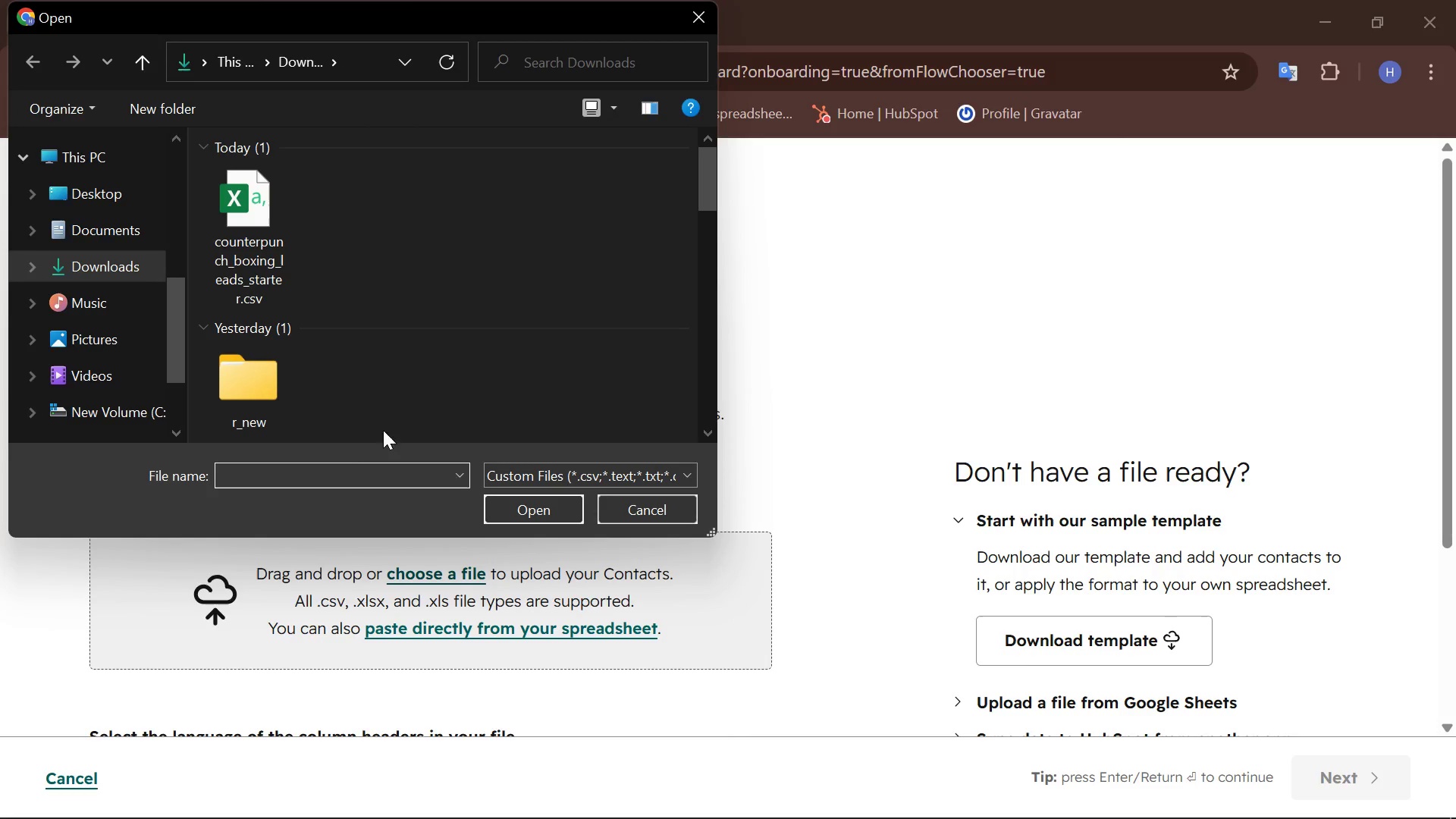 
left_click([1358, 782])
 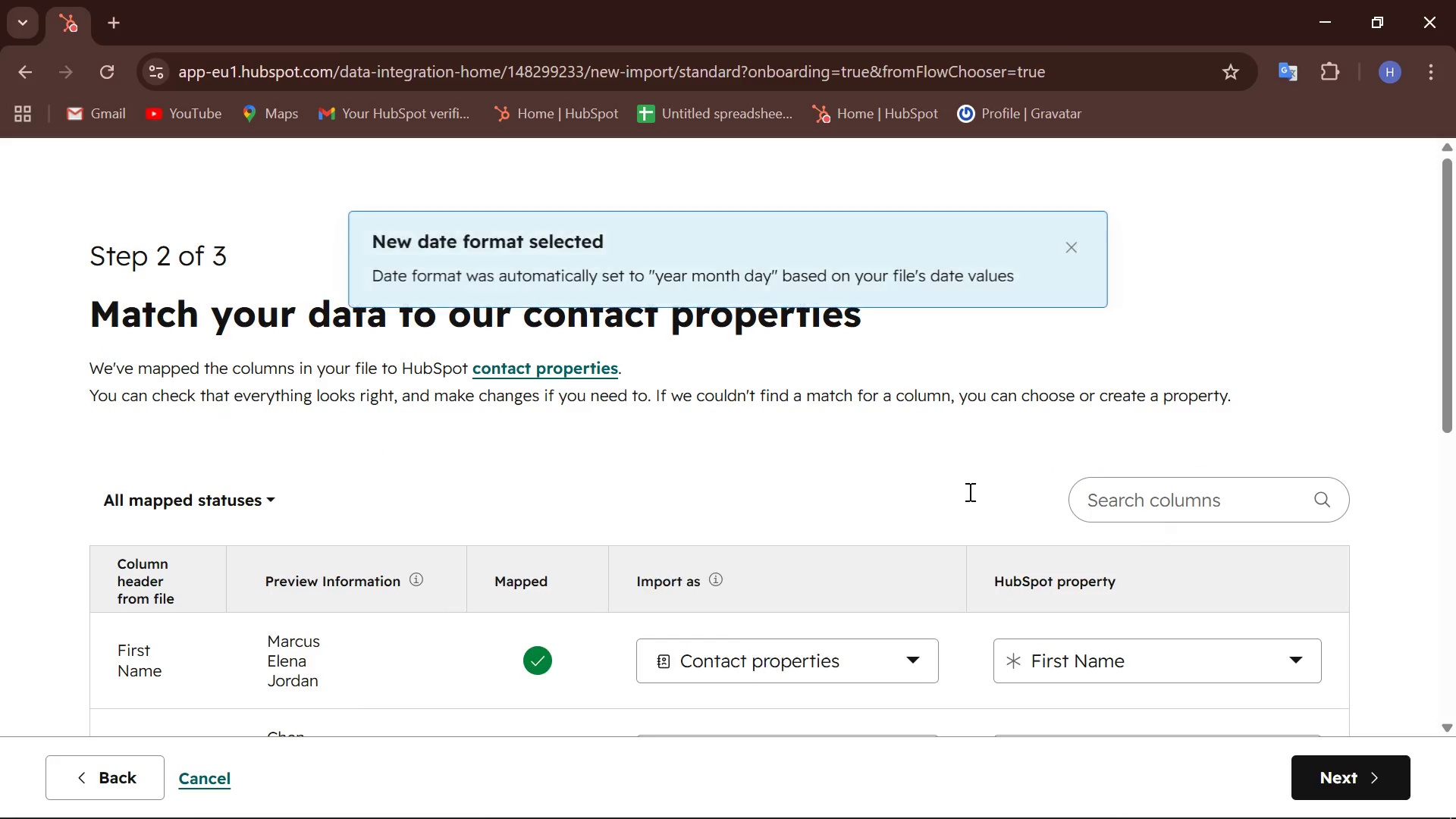 
scroll: coordinate [303, 431], scroll_direction: down, amount: 6.0
 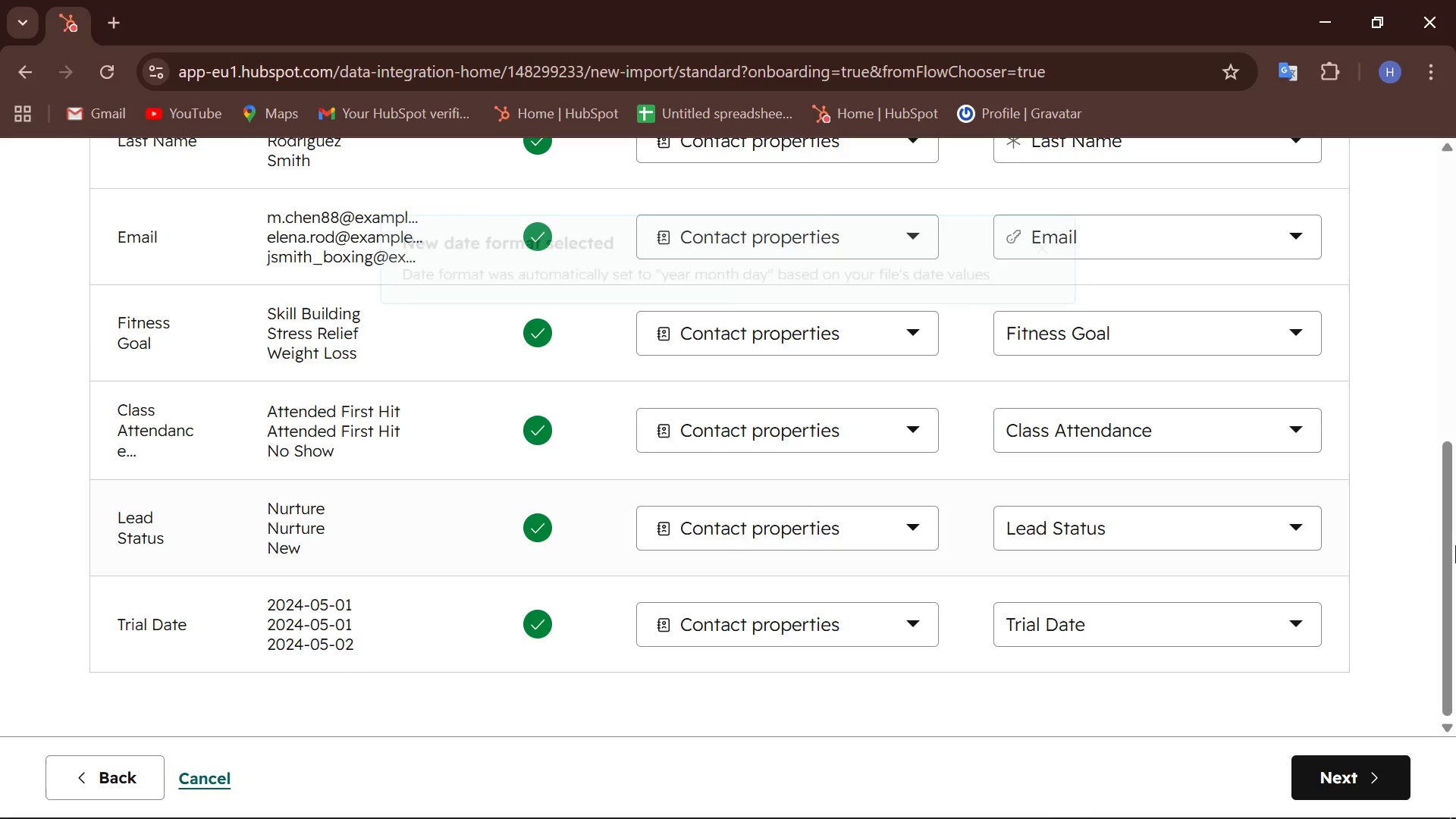 
left_click_drag(start_coordinate=[1450, 570], to_coordinate=[1448, 540])
 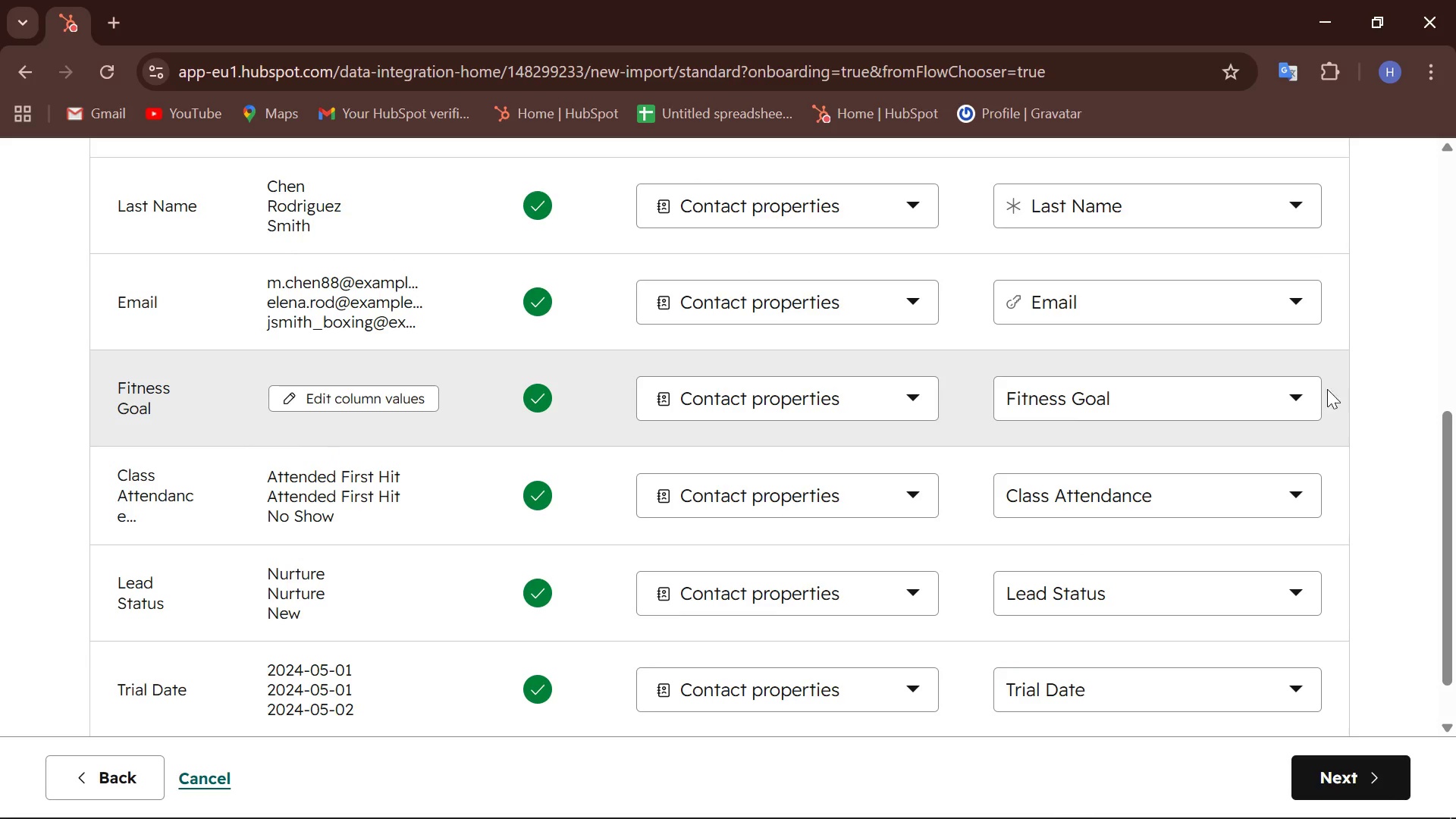 
hold_key(key=ControlLeft, duration=2.2)
scroll: coordinate [1362, 359], scroll_direction: down, amount: 1.0
 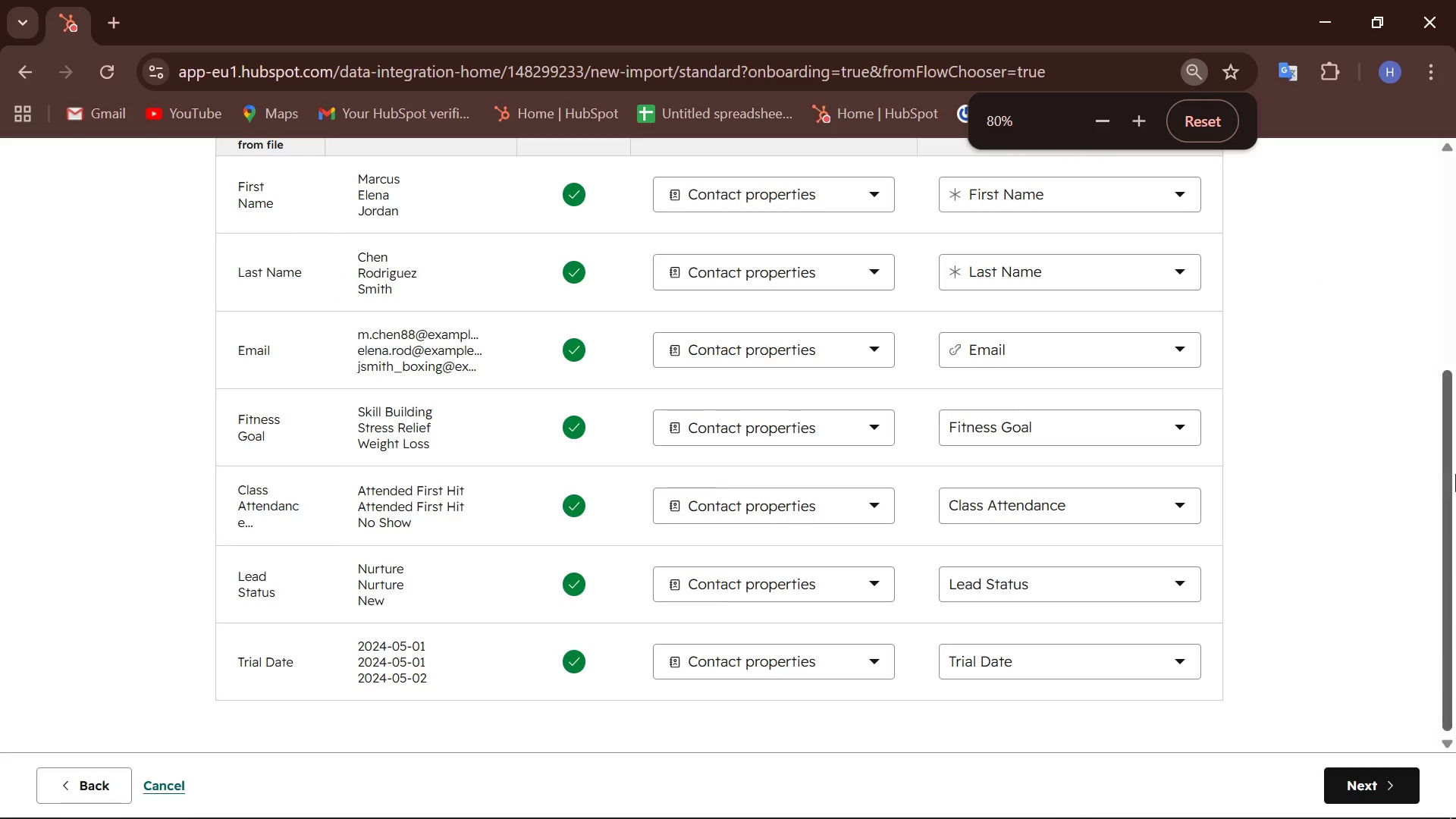 
left_click_drag(start_coordinate=[1445, 467], to_coordinate=[1445, 414])
 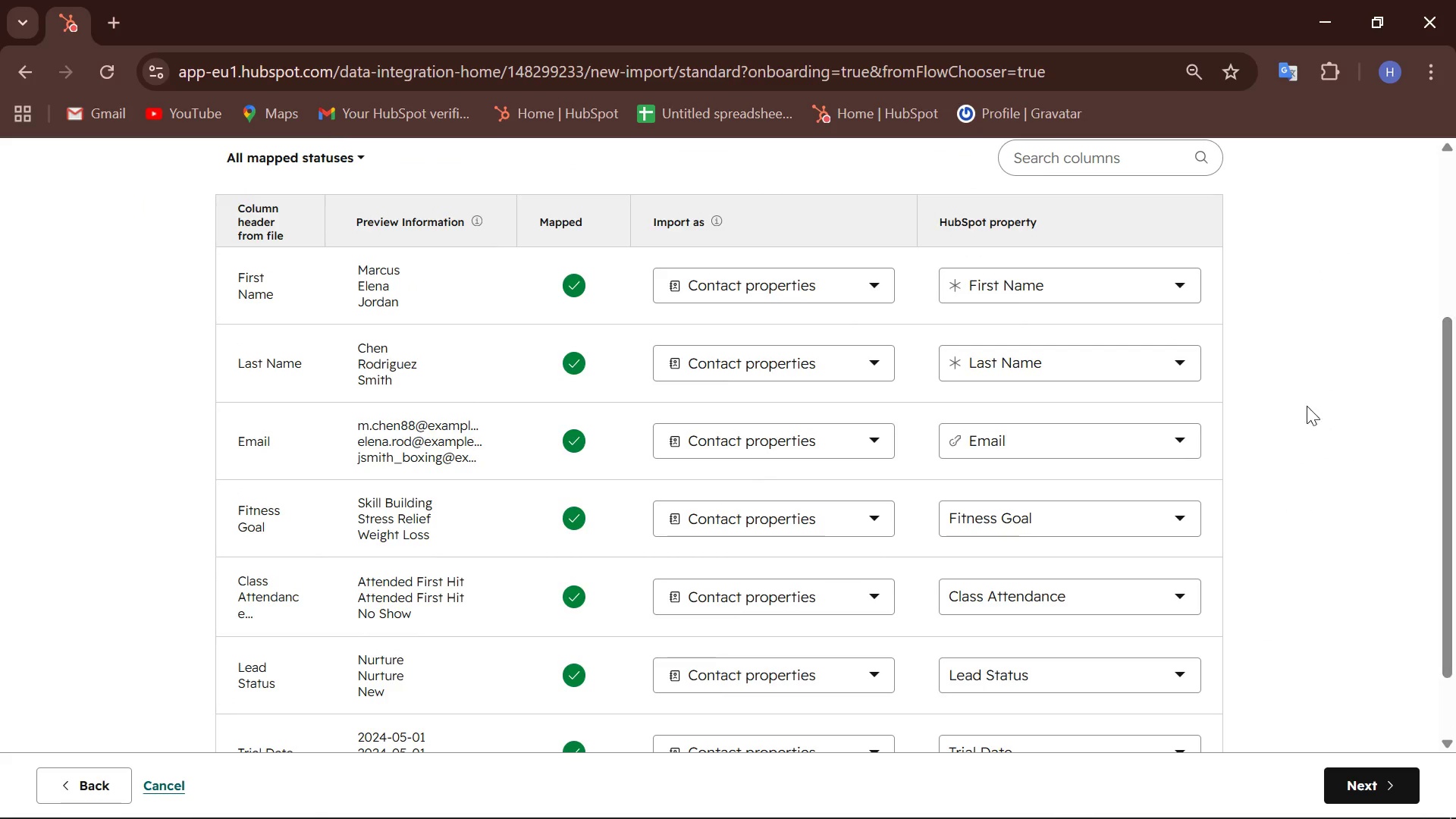 
hold_key(key=ControlLeft, duration=1.09)
scroll: coordinate [1316, 388], scroll_direction: down, amount: 2.0
 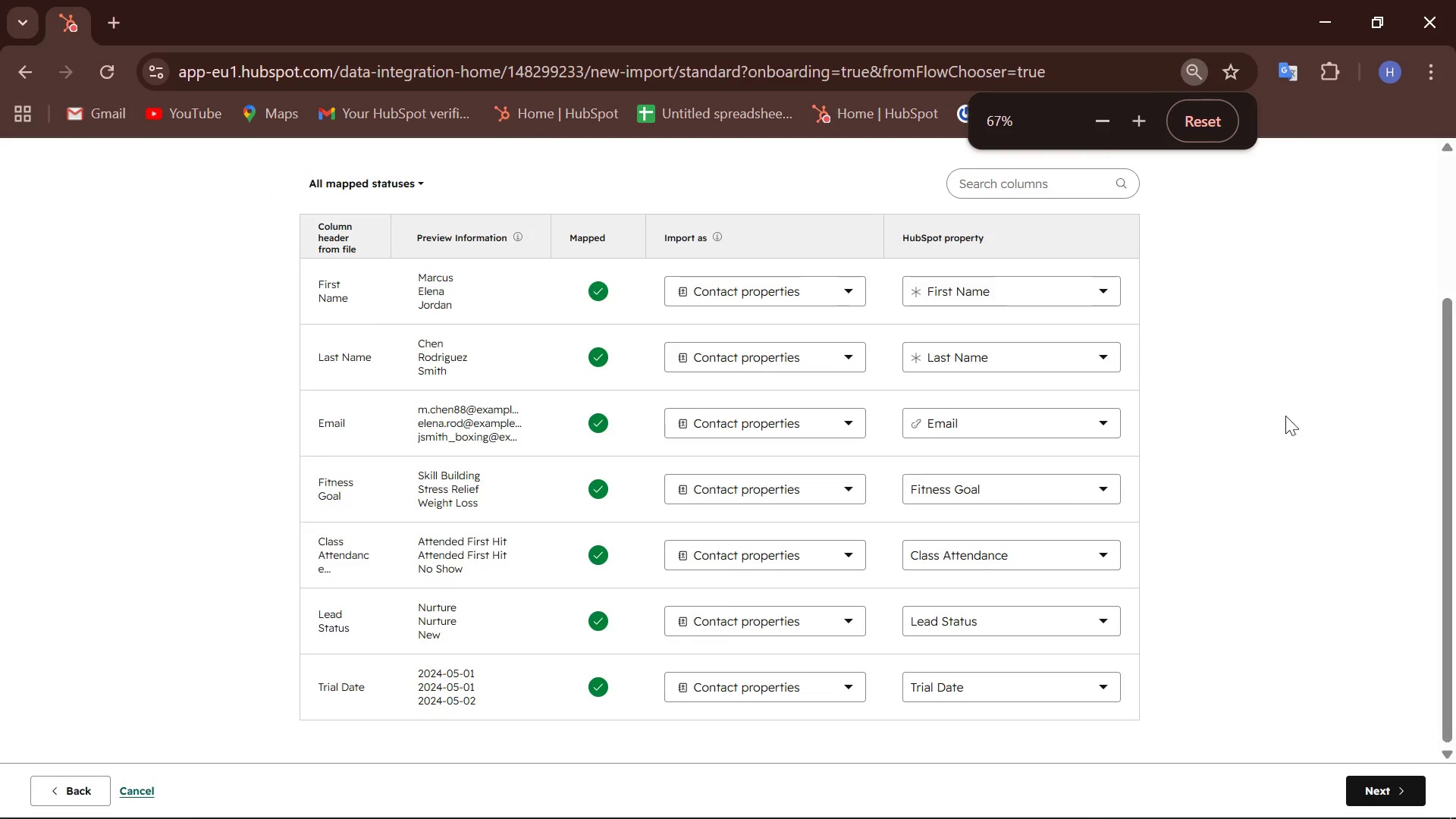 
scroll: coordinate [1263, 438], scroll_direction: none, amount: 0.0
 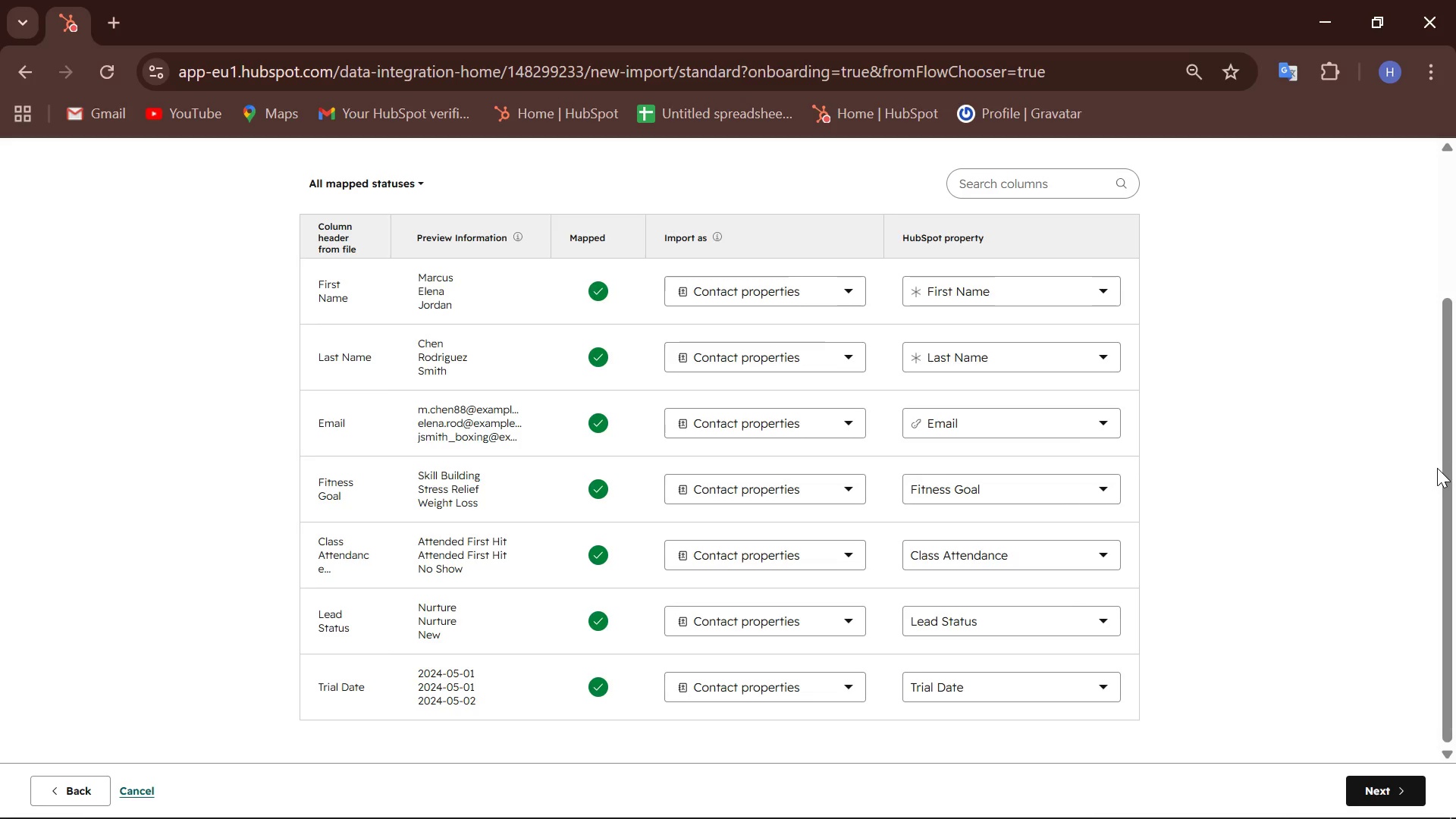 
left_click_drag(start_coordinate=[1442, 472], to_coordinate=[1443, 448])
 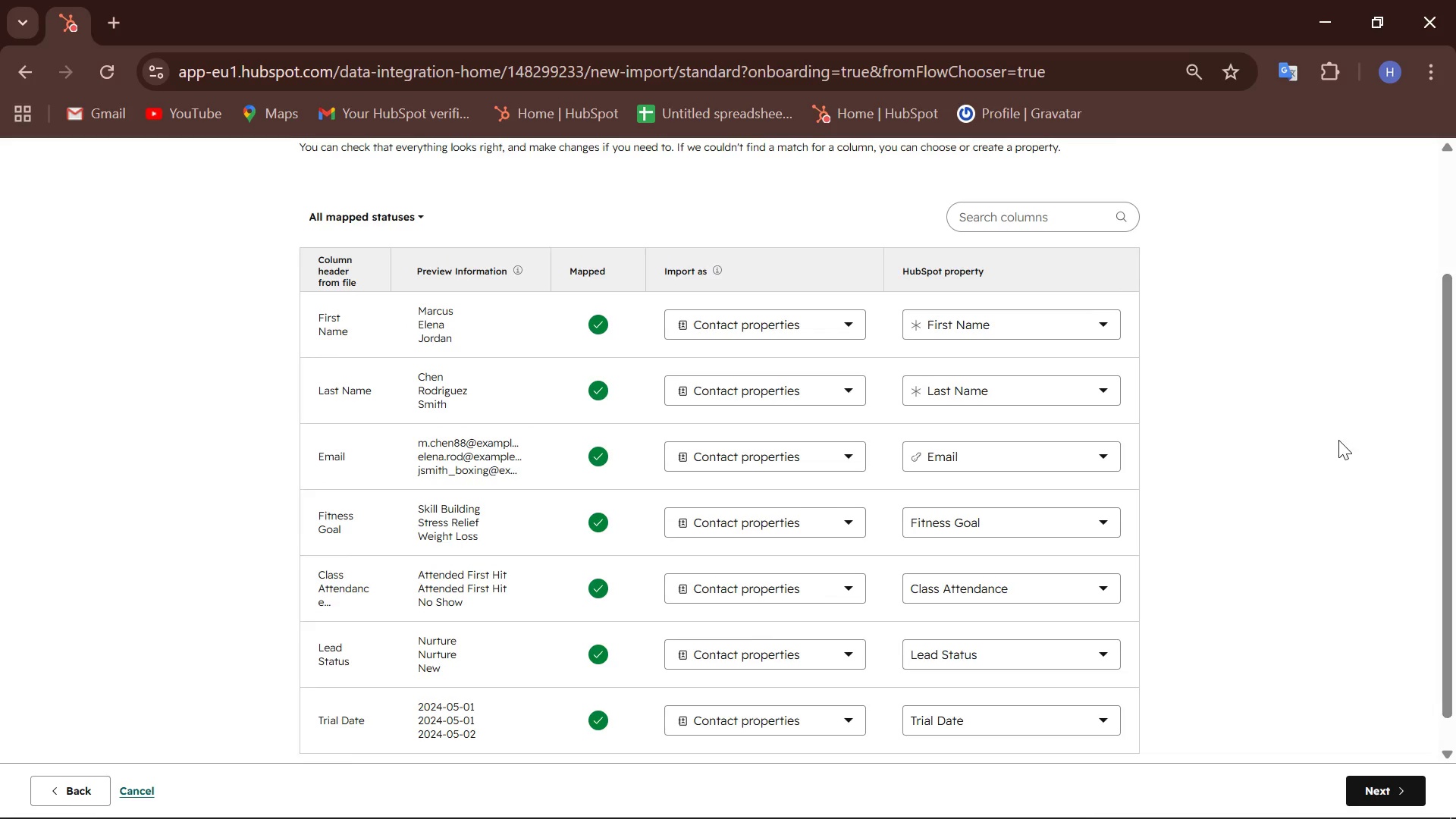 
hold_key(key=ControlLeft, duration=0.72)
scroll: coordinate [1338, 440], scroll_direction: down, amount: 1.0
 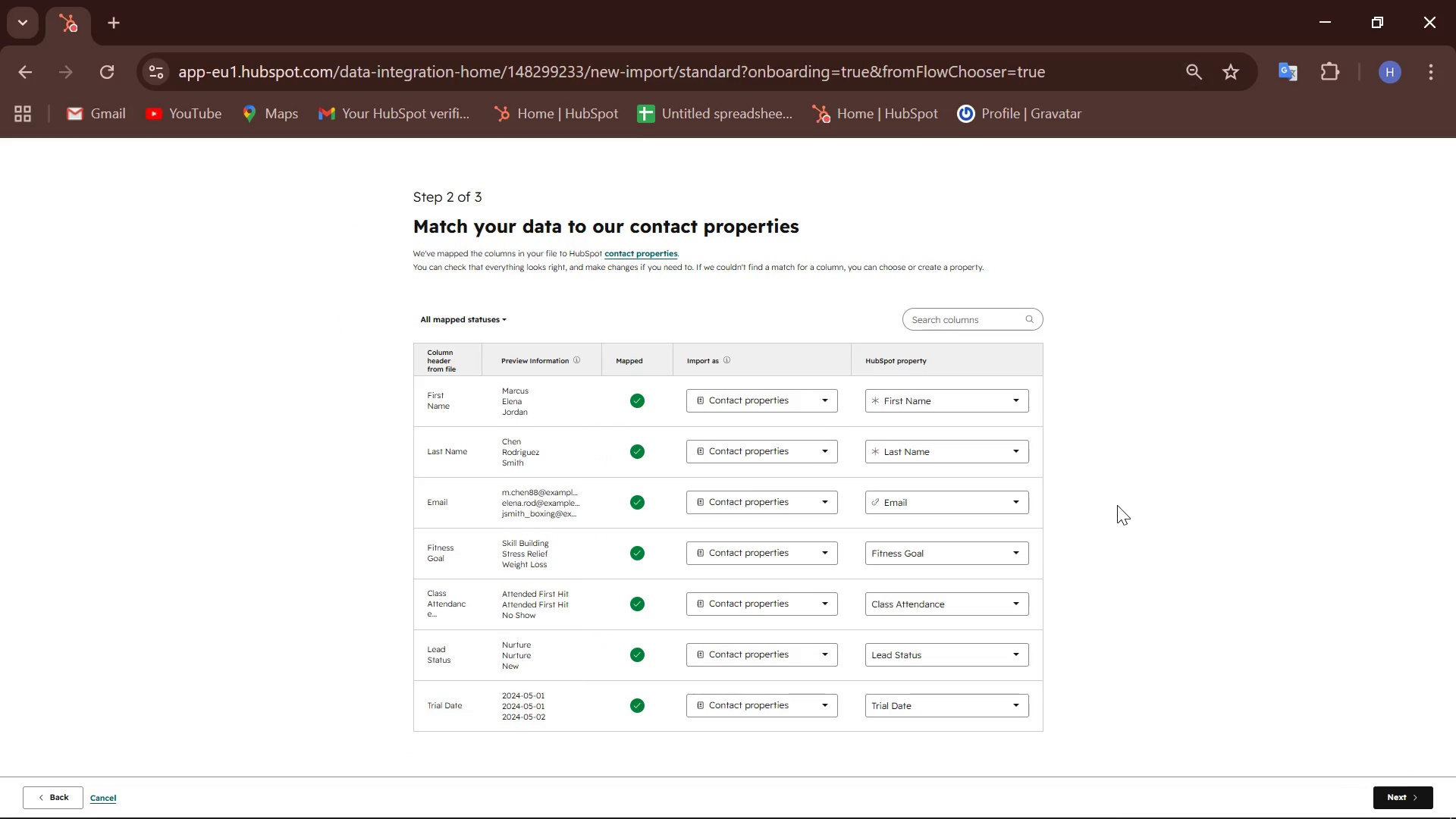 
key(Meta+Shift+S)
 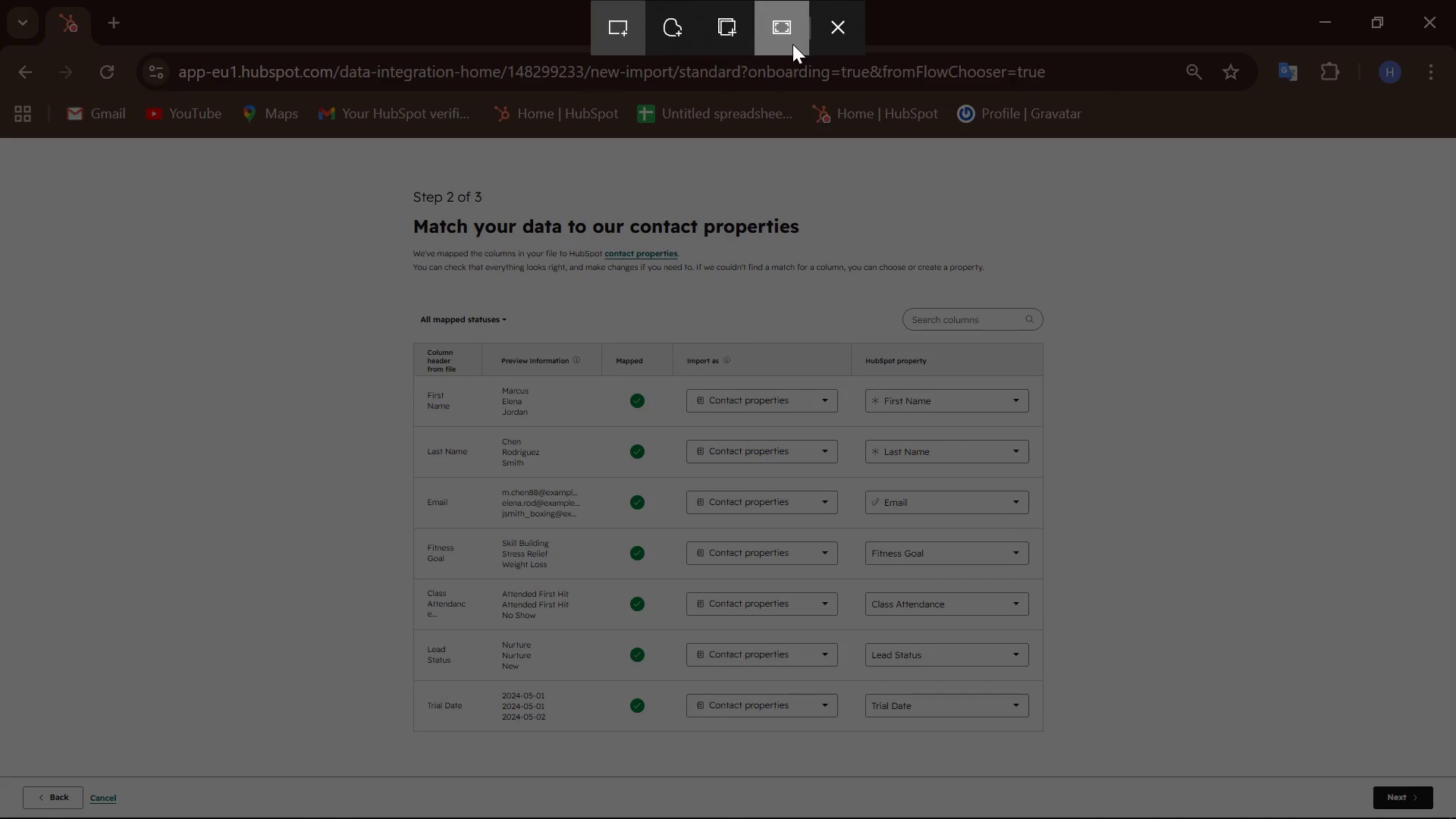 
left_click([792, 42])
 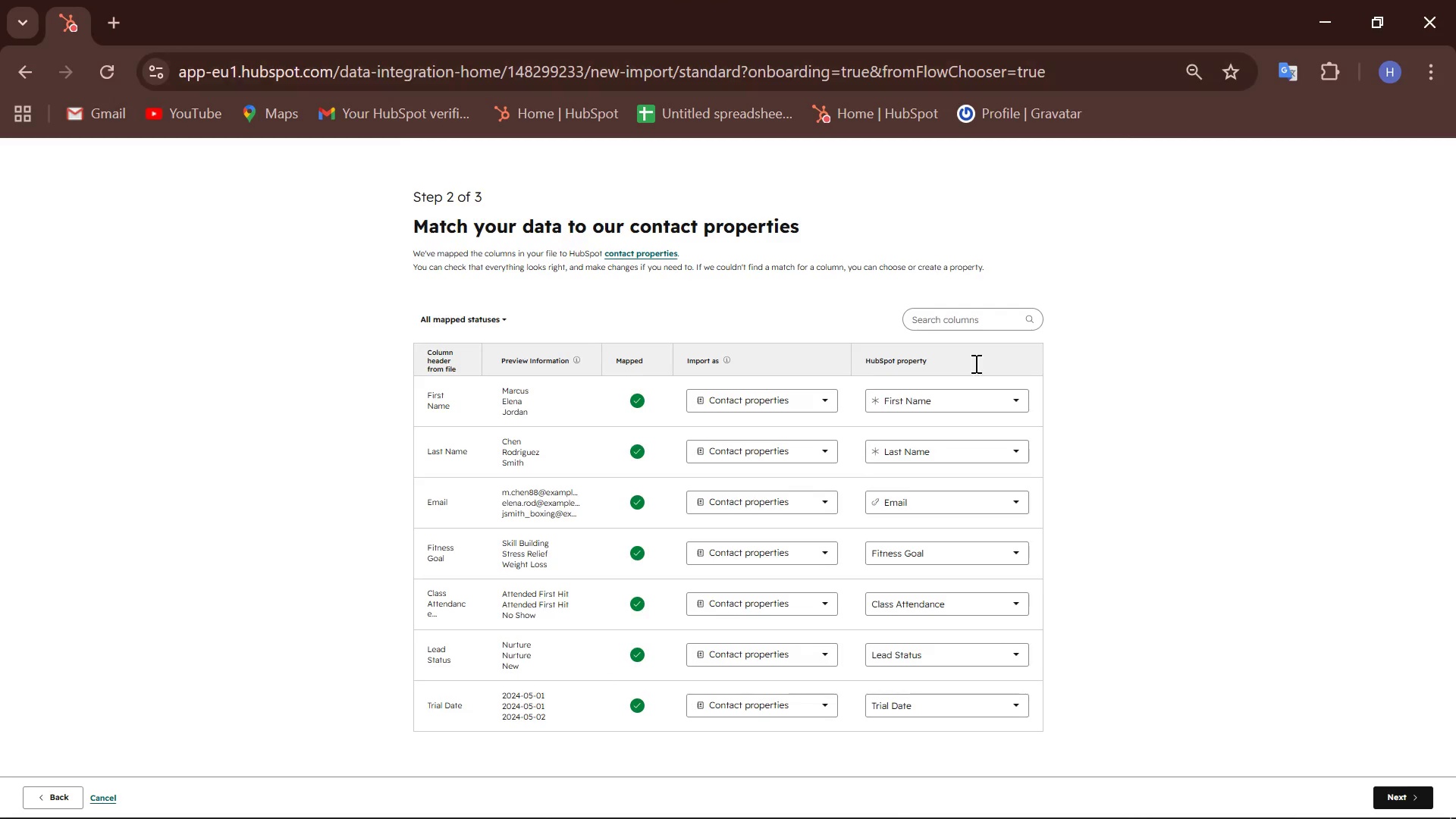 
hold_key(key=ControlLeft, duration=0.7)
scroll: coordinate [993, 441], scroll_direction: up, amount: 1.0
 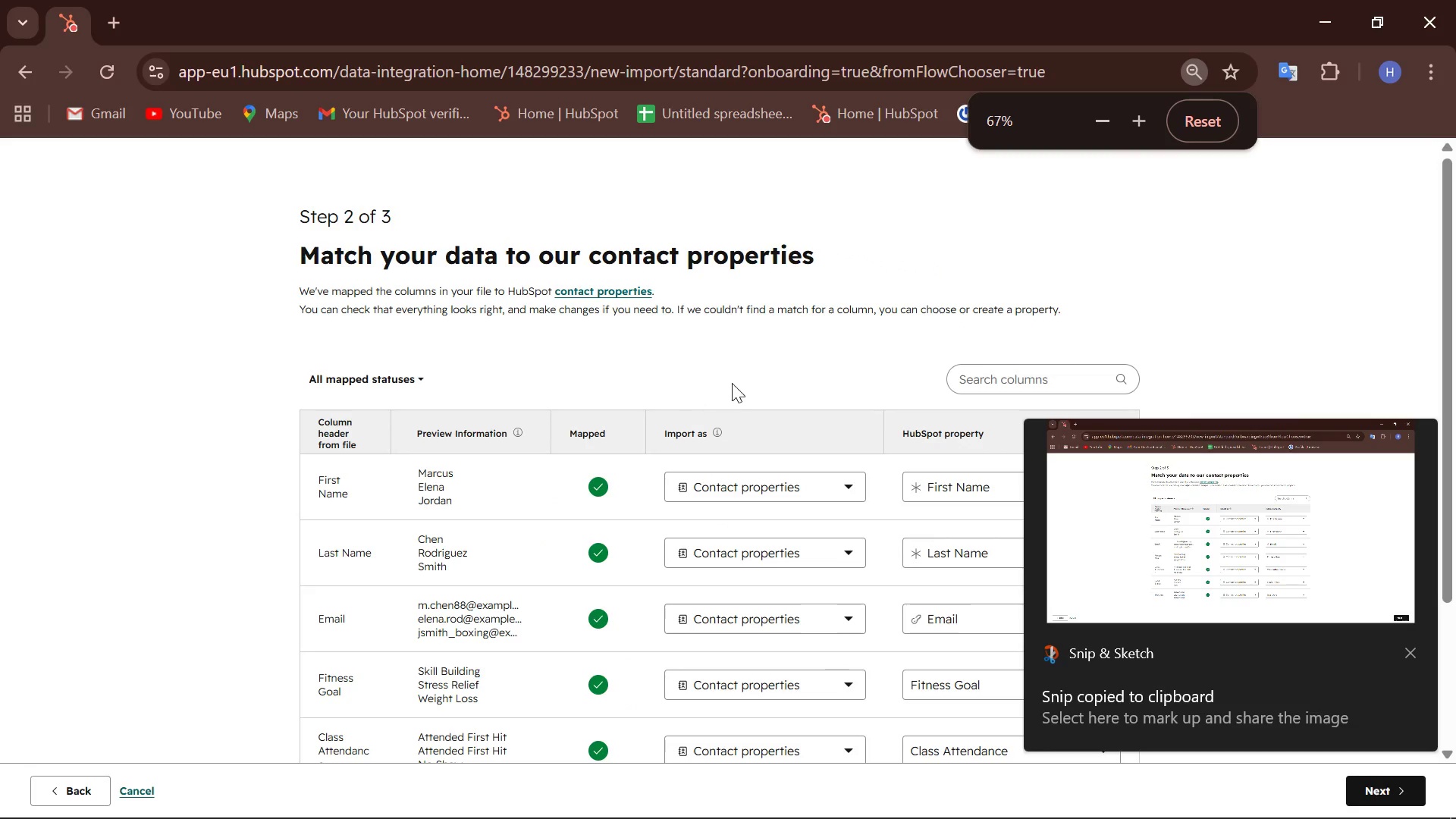 
hold_key(key=ControlLeft, duration=0.41)
scroll: coordinate [740, 378], scroll_direction: down, amount: 6.0
 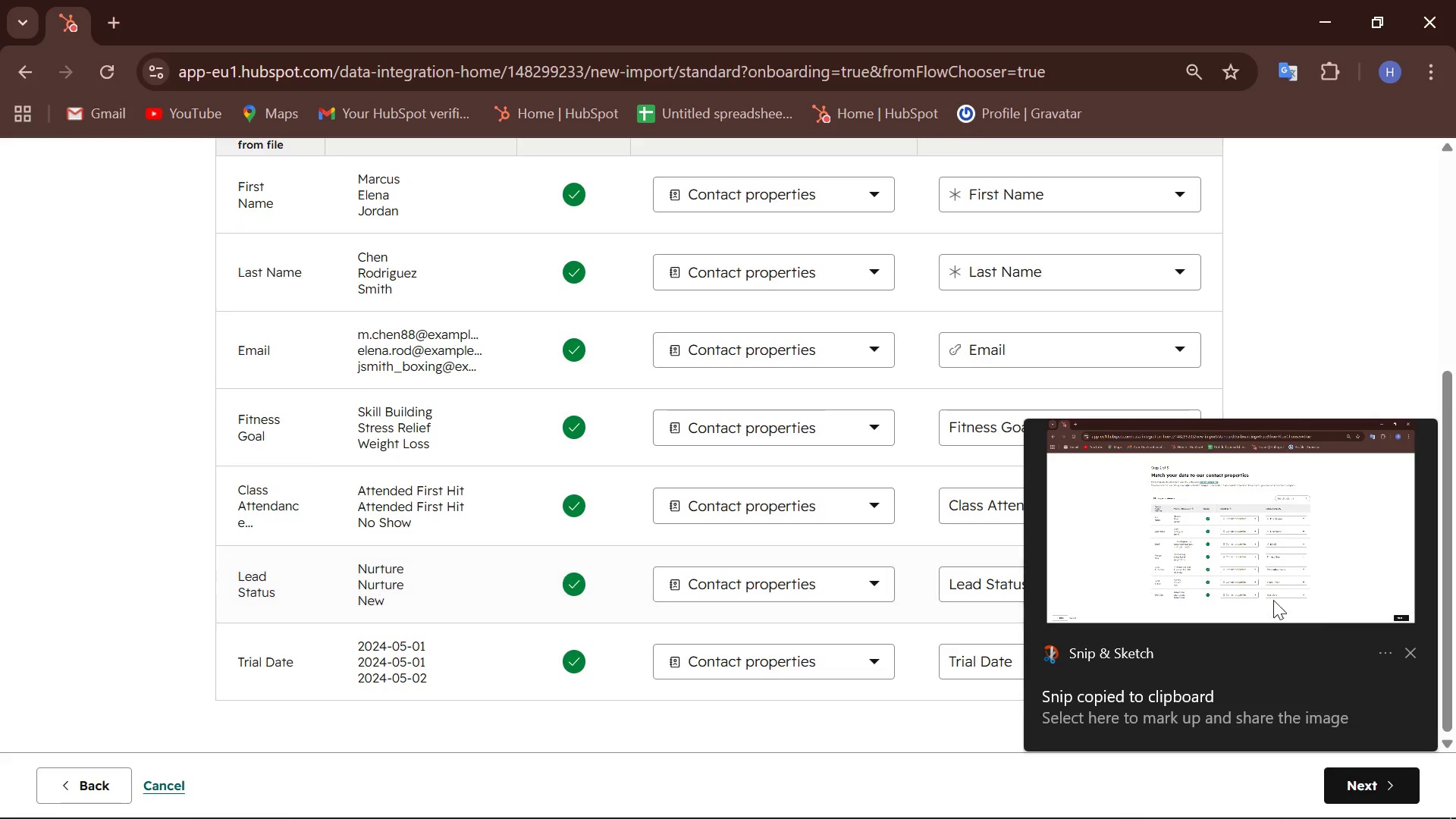 
left_click([1407, 650])
 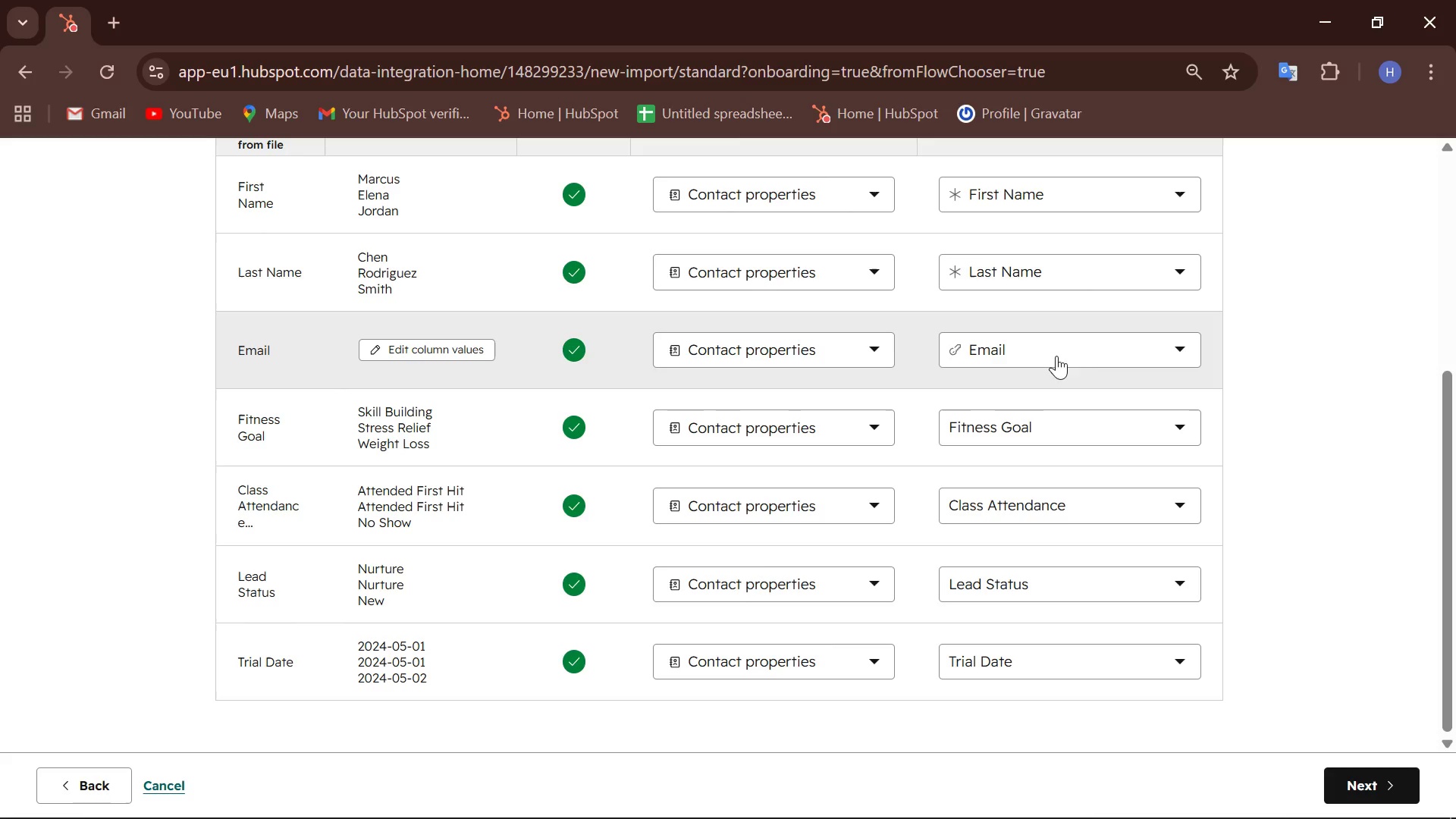 
wait(5.47)
 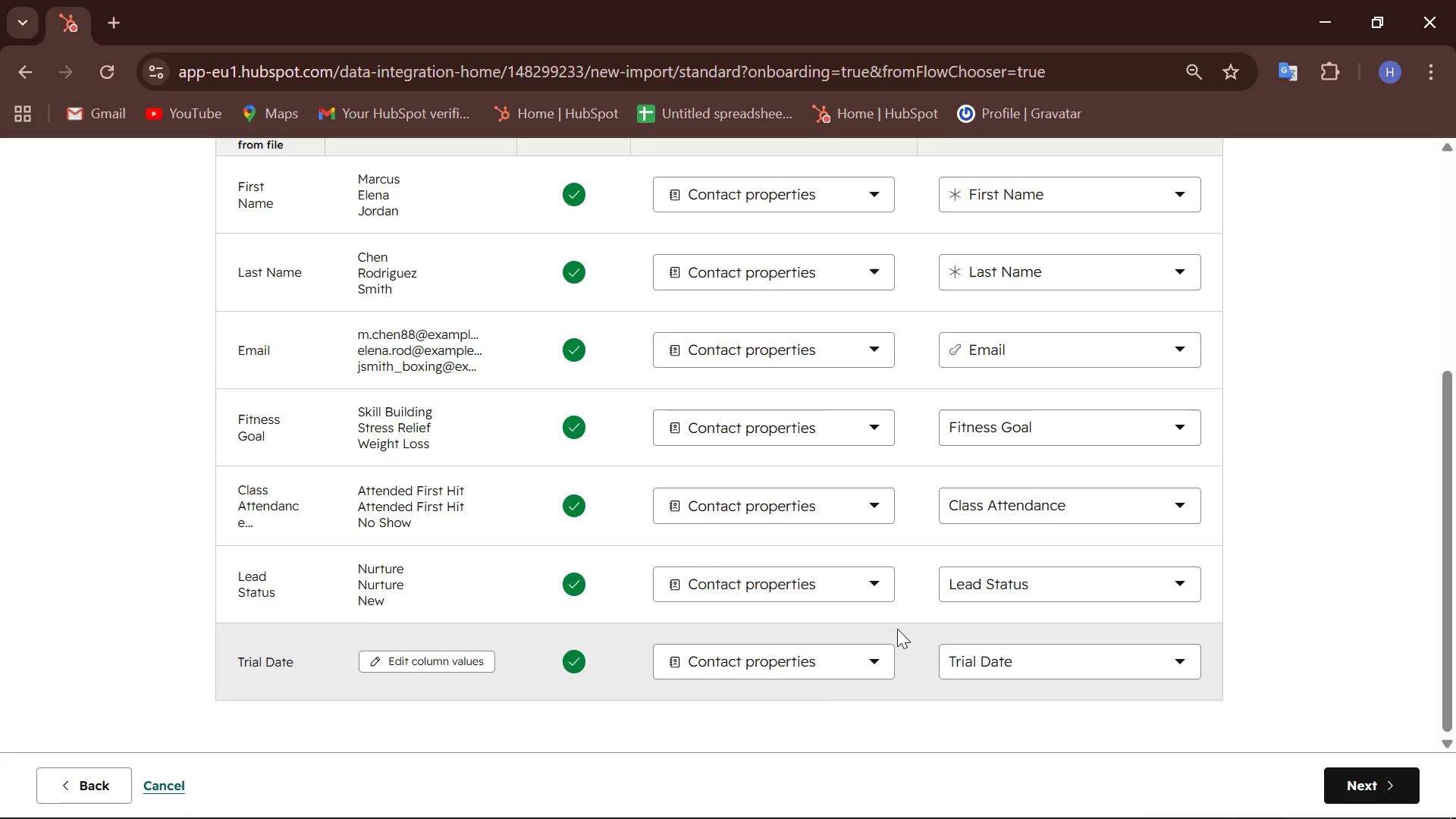 
scroll: coordinate [727, 460], scroll_direction: down, amount: 2.0
 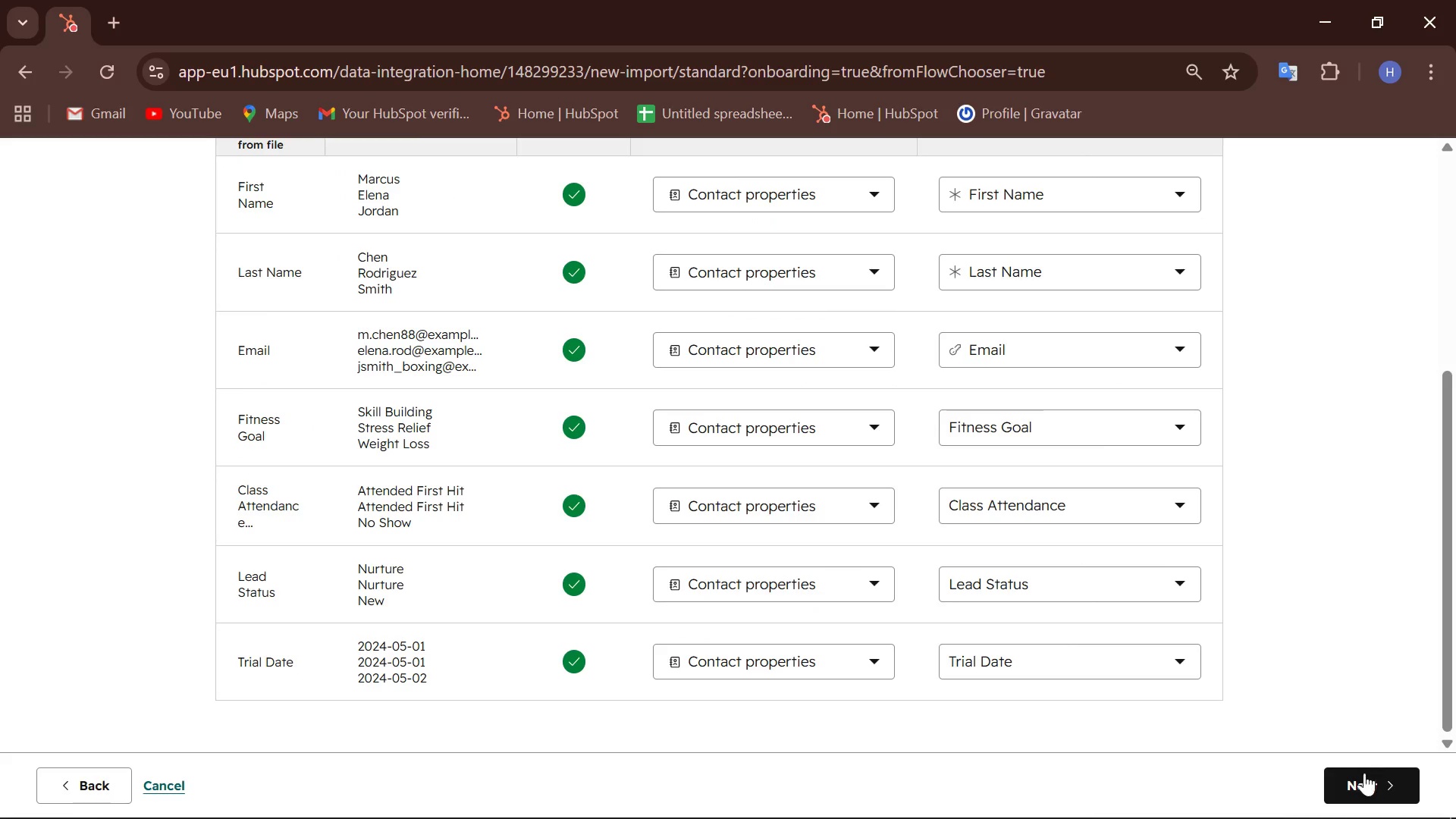 
left_click([1366, 780])
 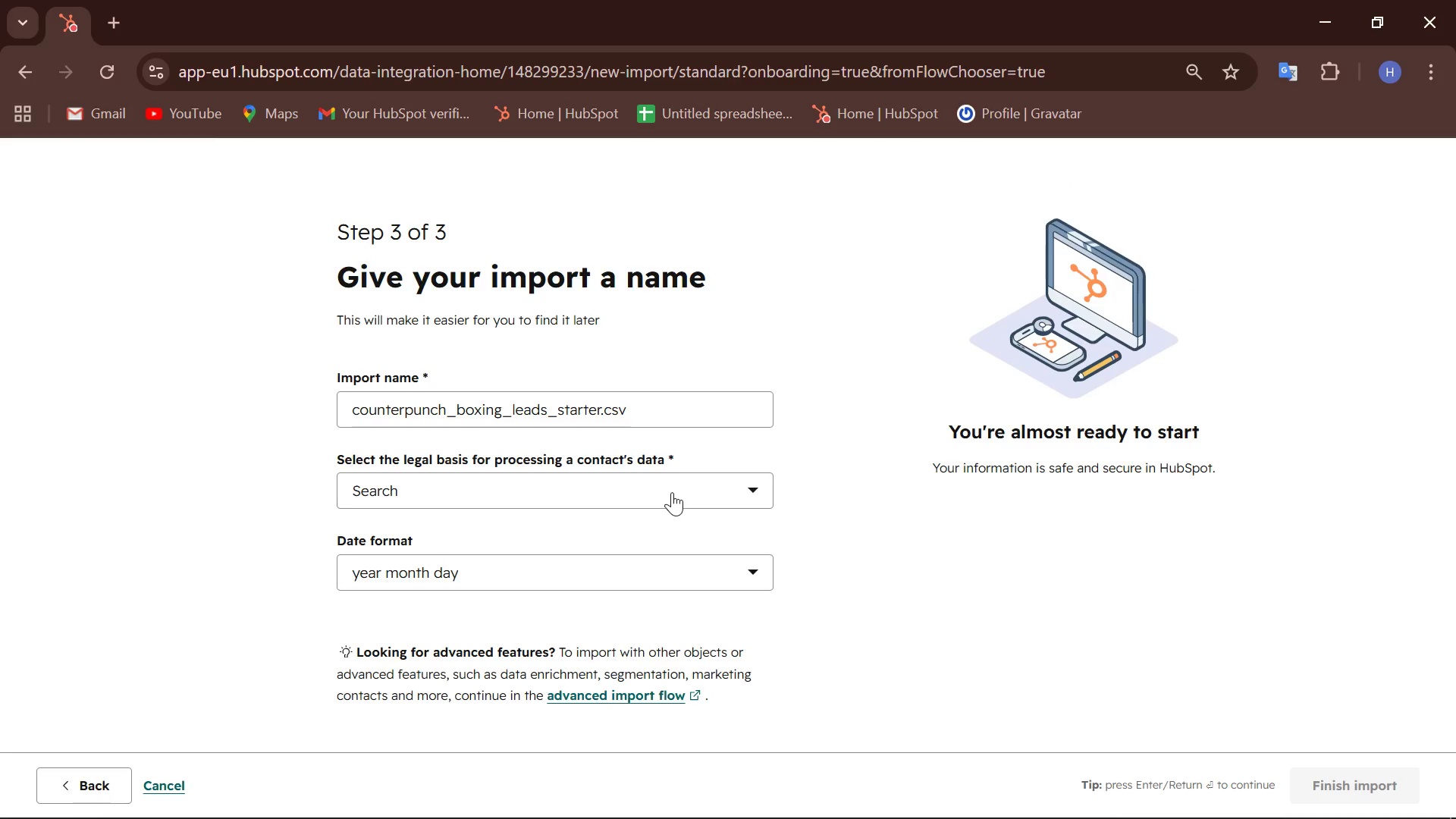 
left_click([672, 492])
 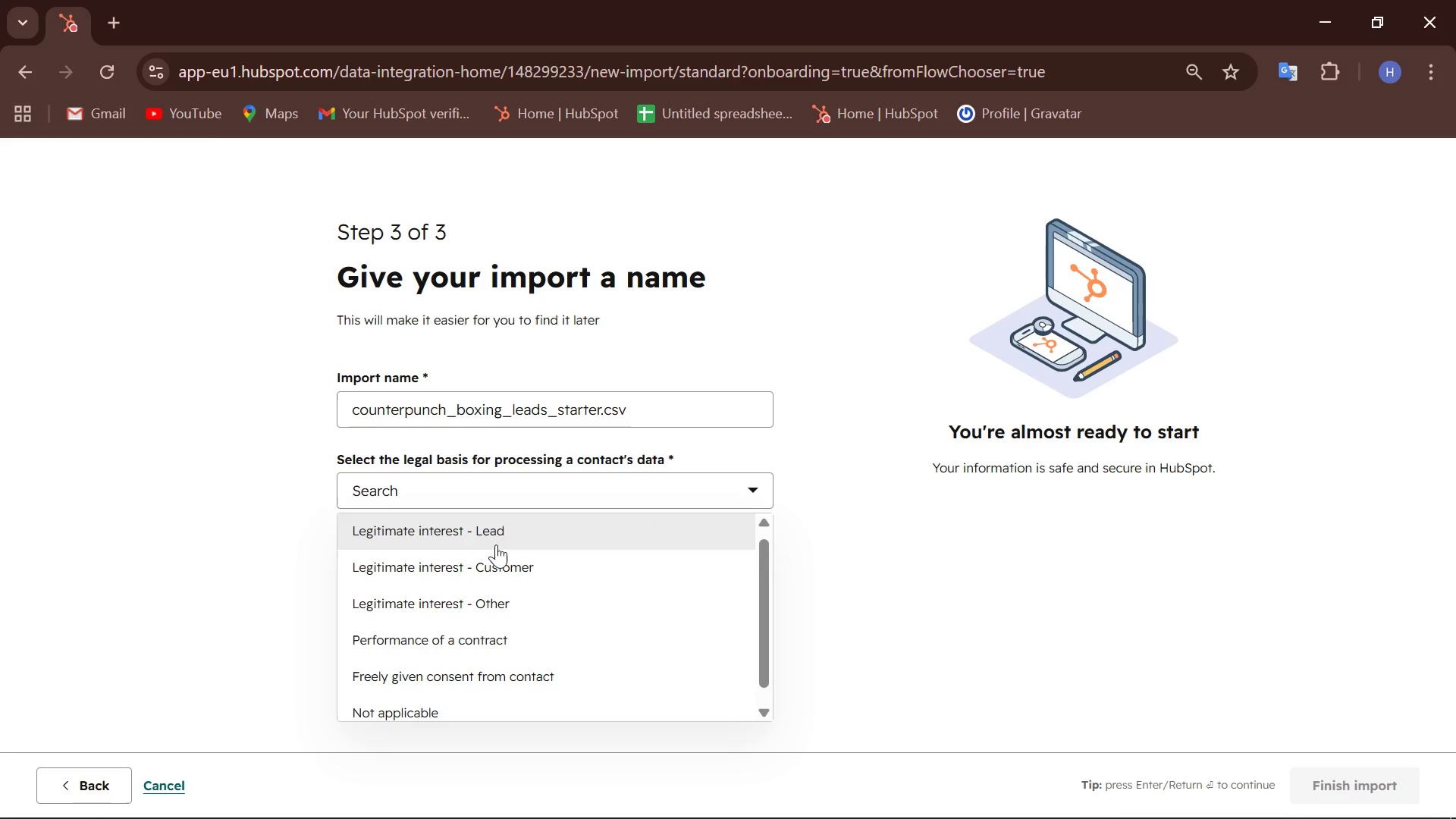 
left_click([472, 526])
 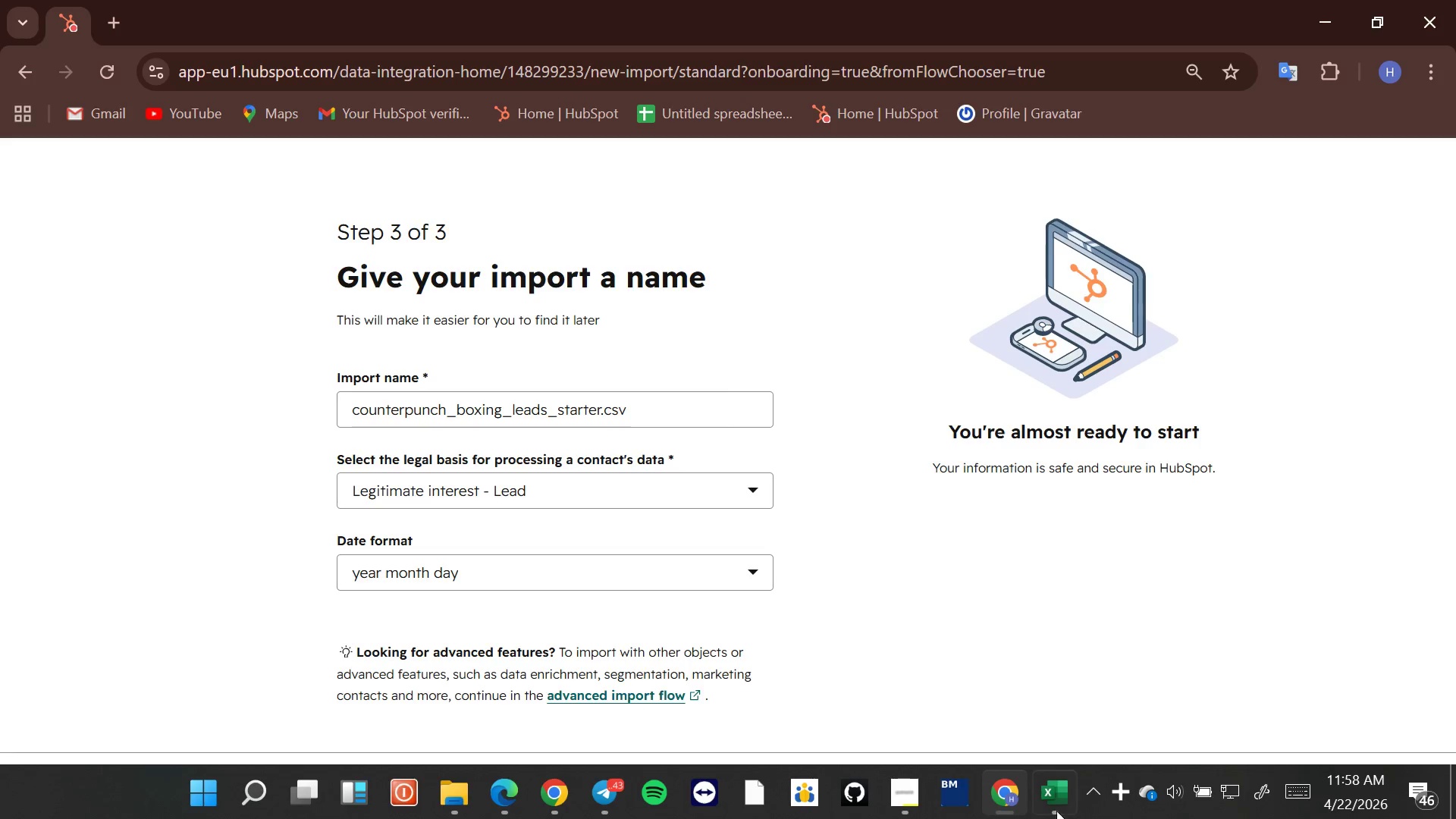 
left_click([1044, 789])
 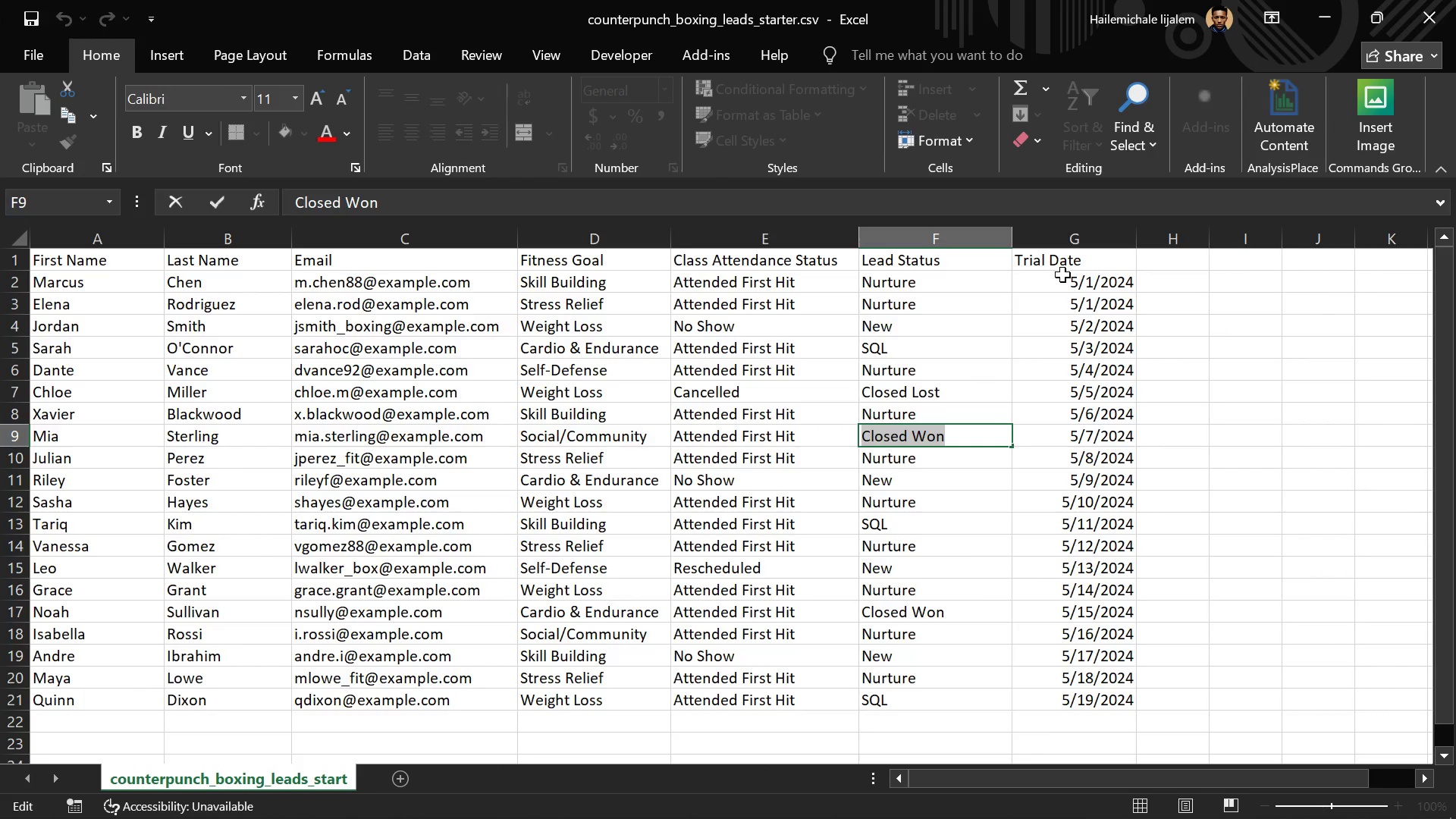 
wait(5.95)
 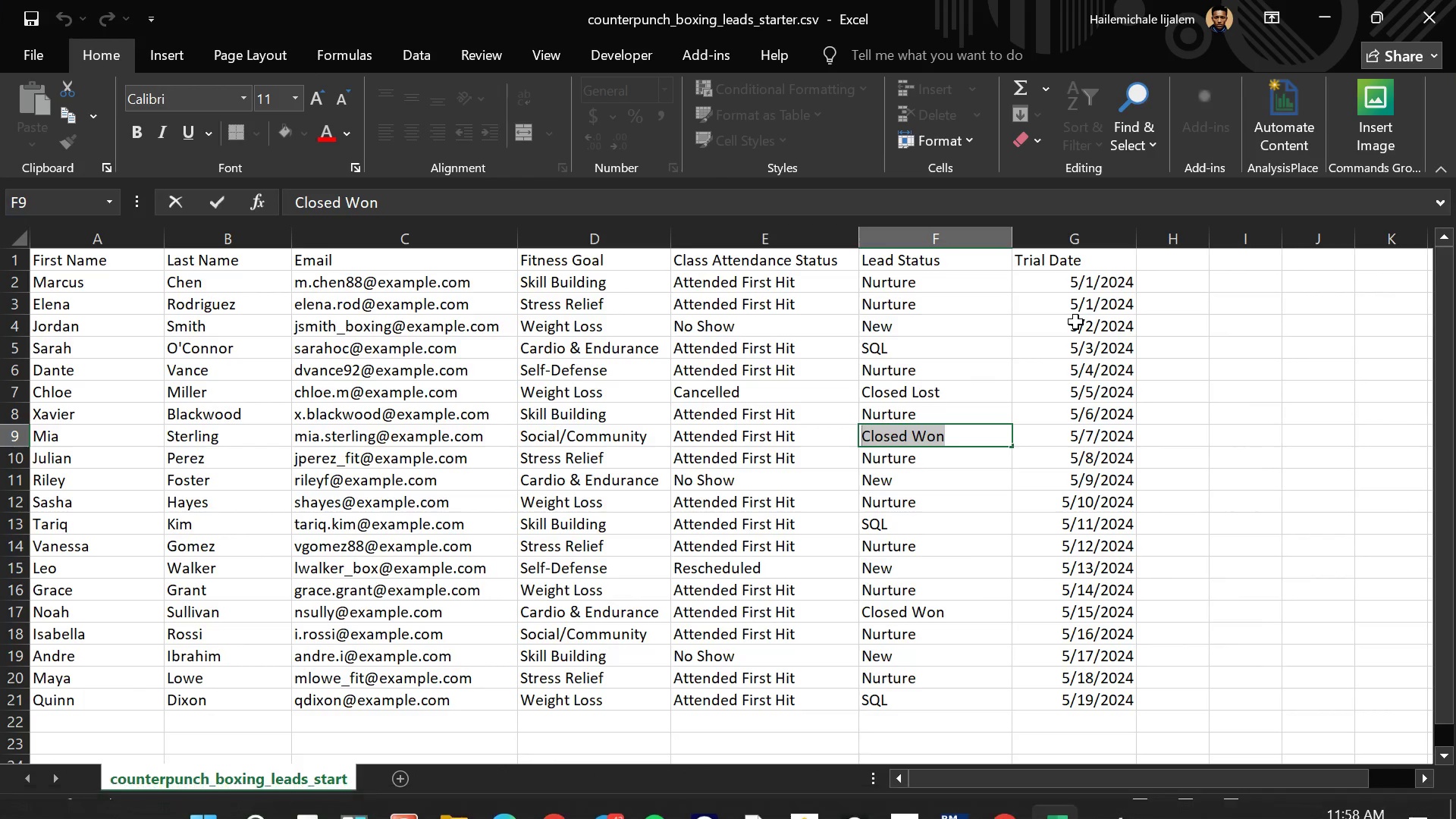 
left_click([1343, 26])
 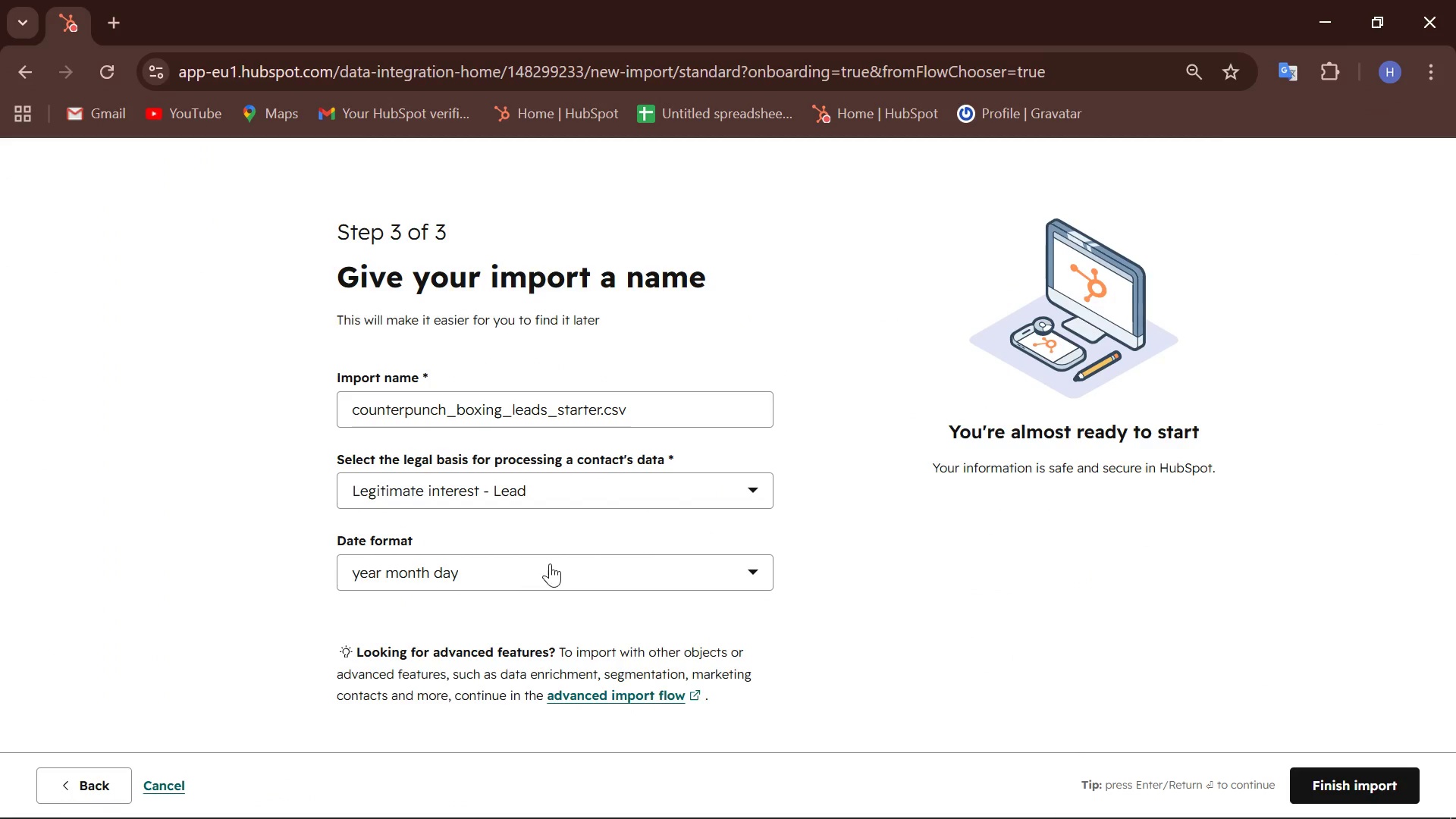 
left_click([550, 563])
 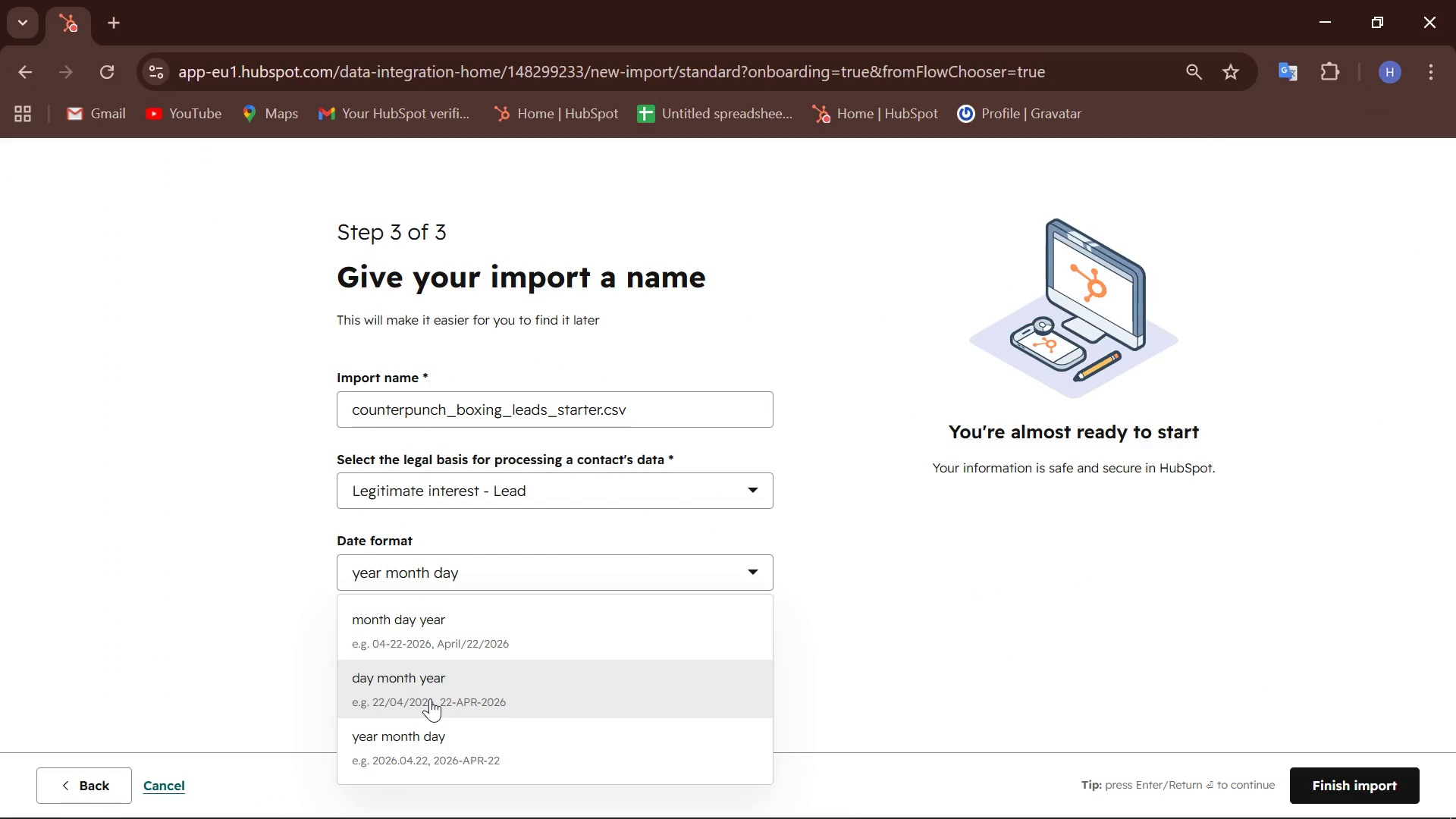 
left_click([430, 698])
 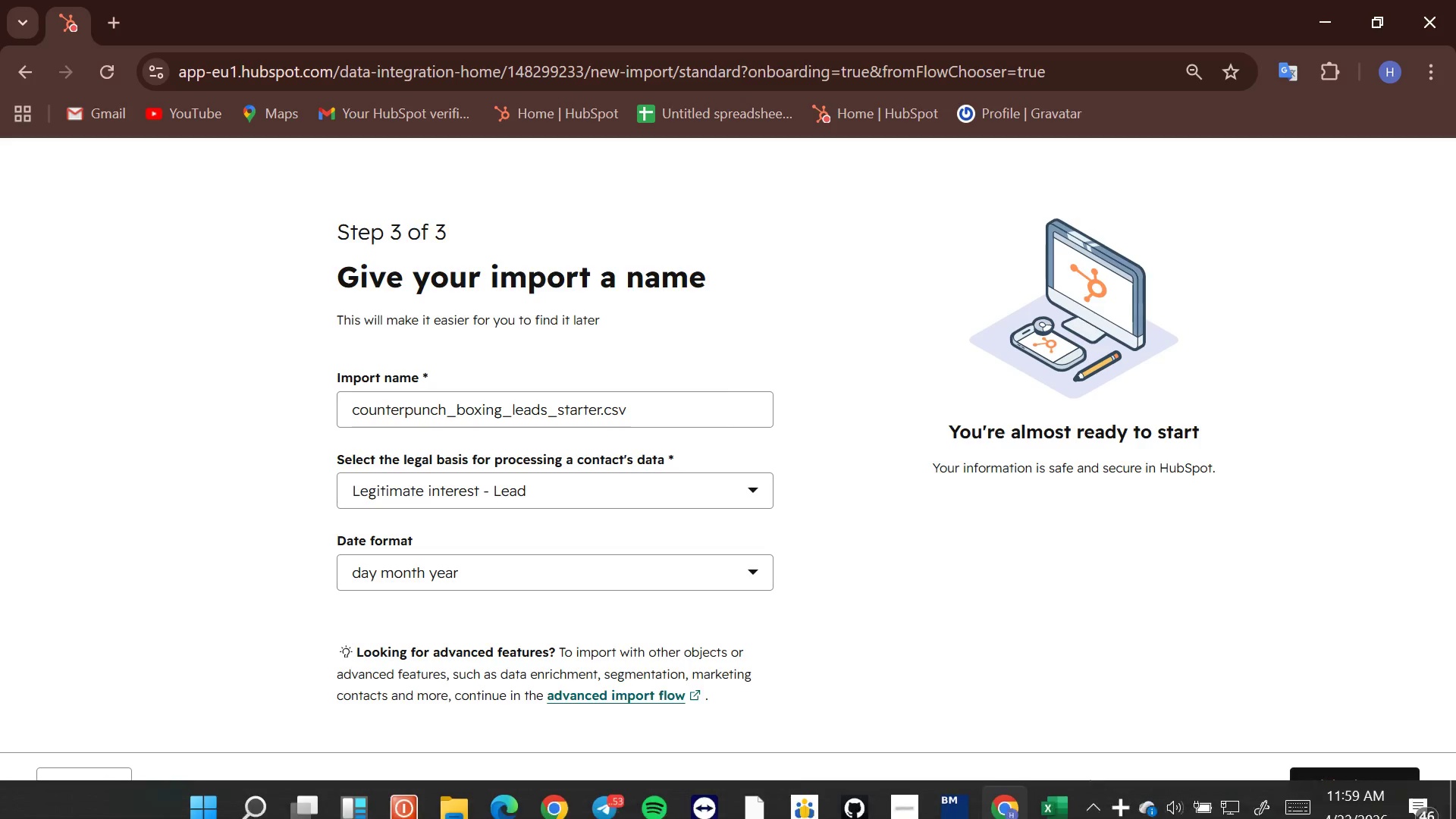 
left_click([1053, 802])
 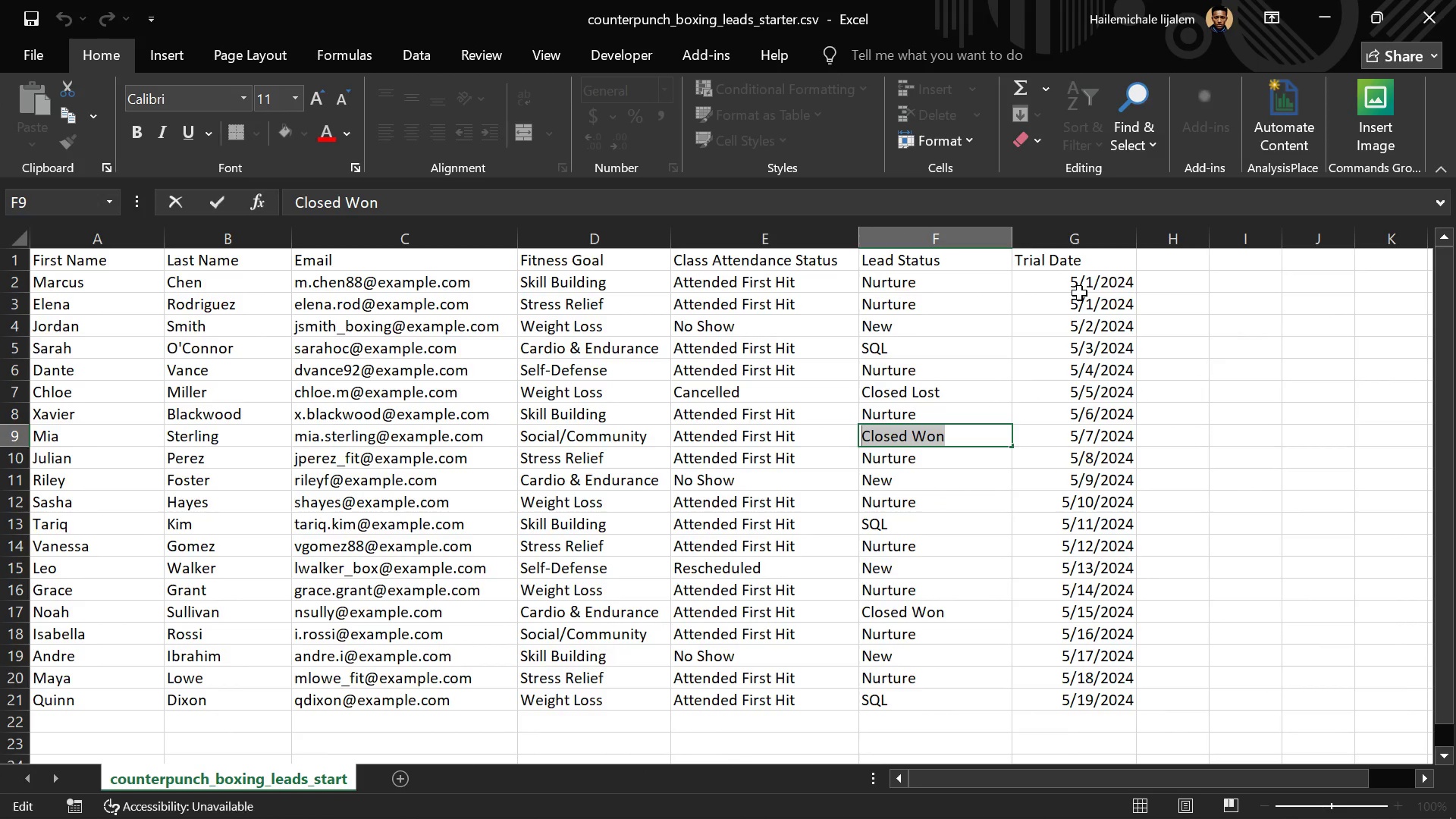 
wait(7.34)
 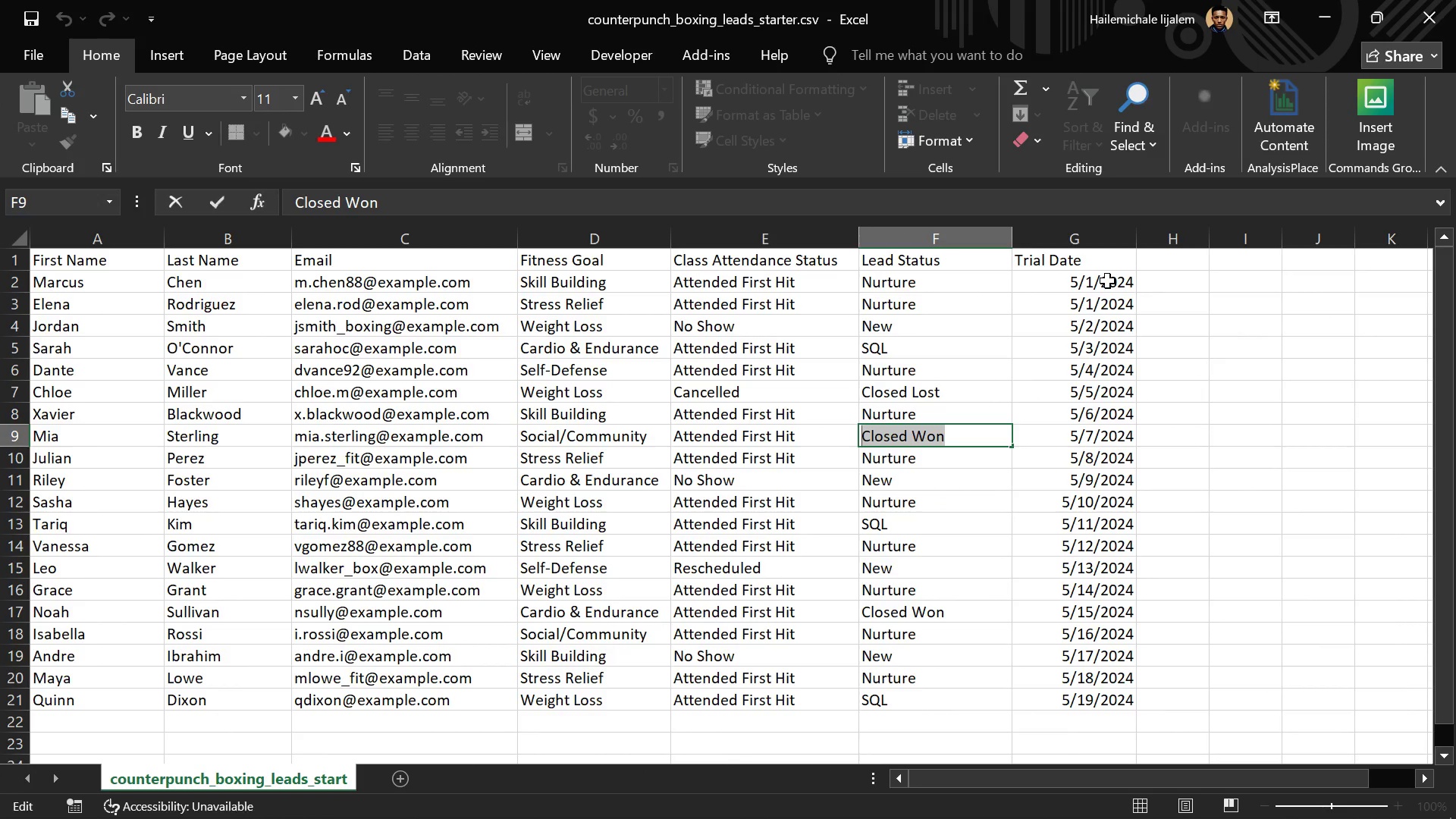 
left_click([1329, 28])
 